 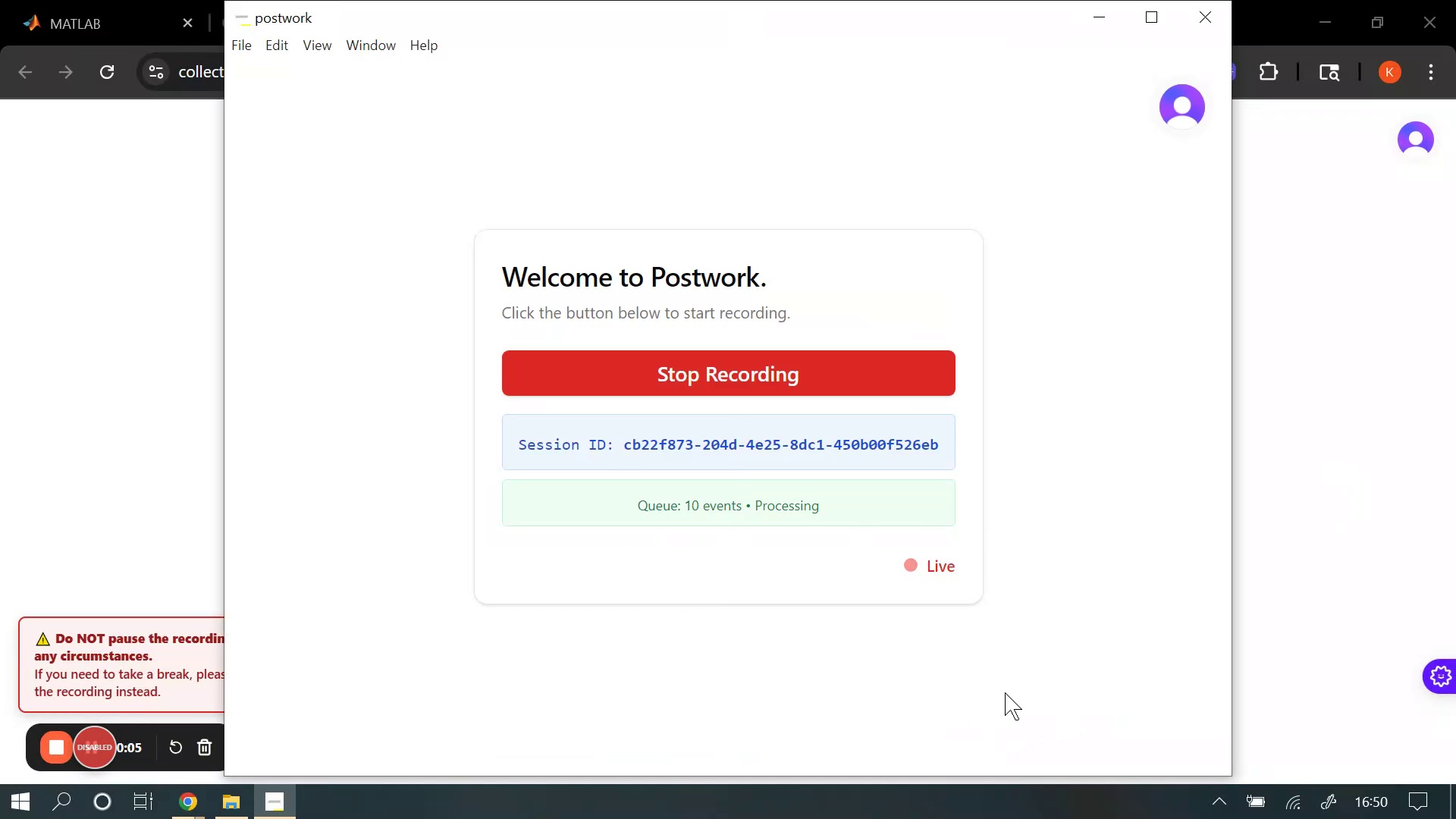 
left_click([1313, 394])
 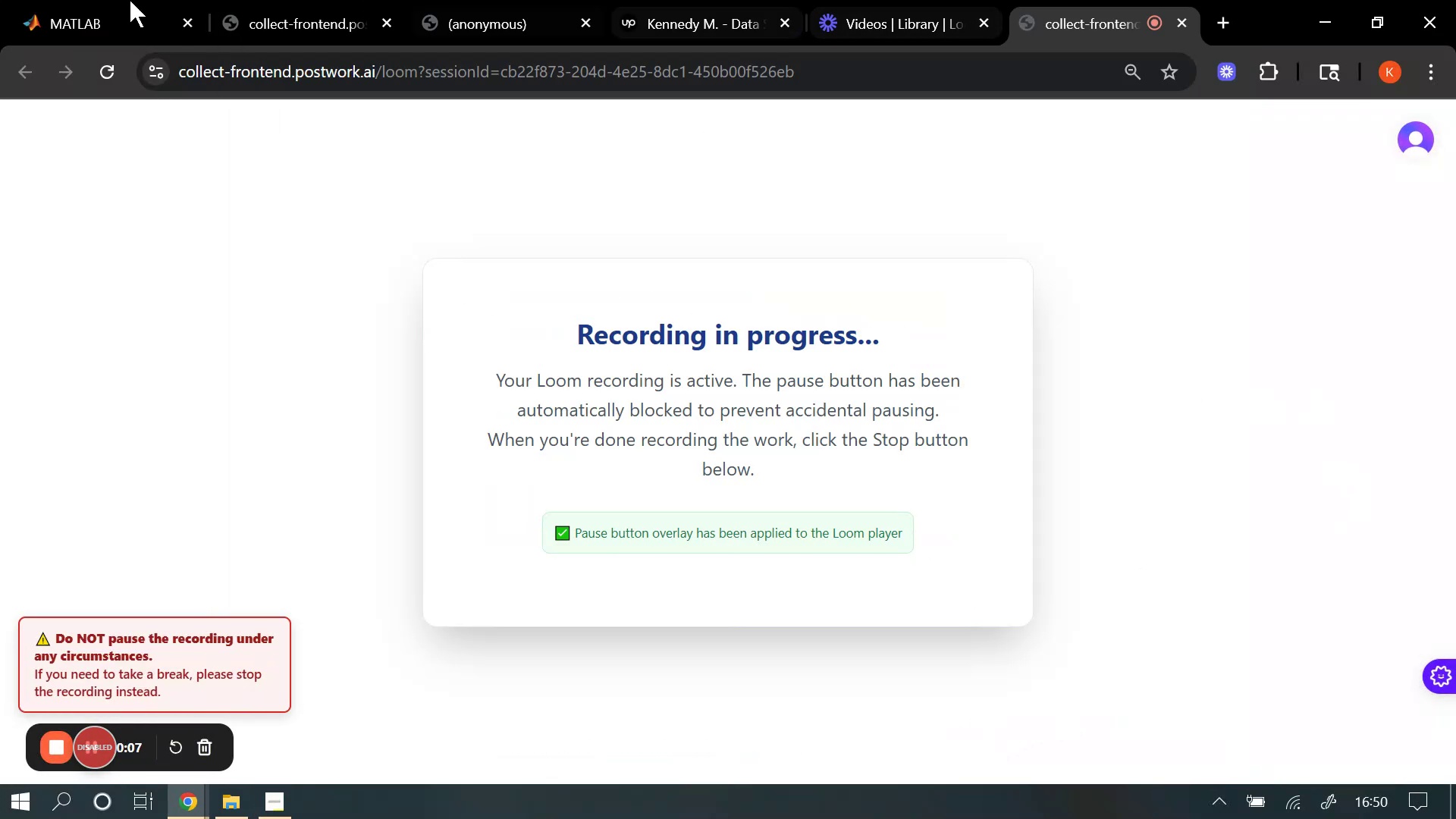 
left_click([29, 0])
 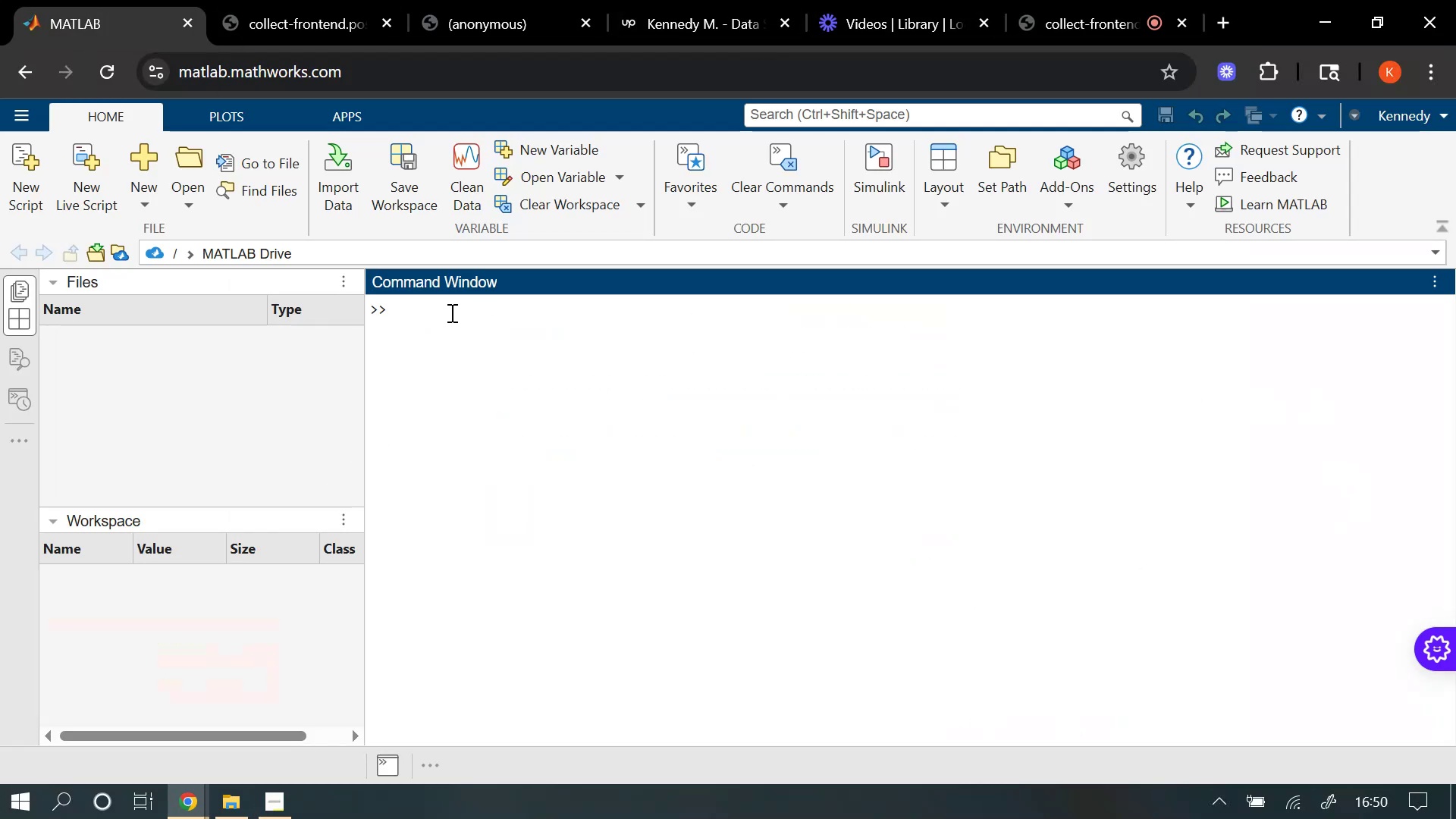 
left_click([450, 312])
 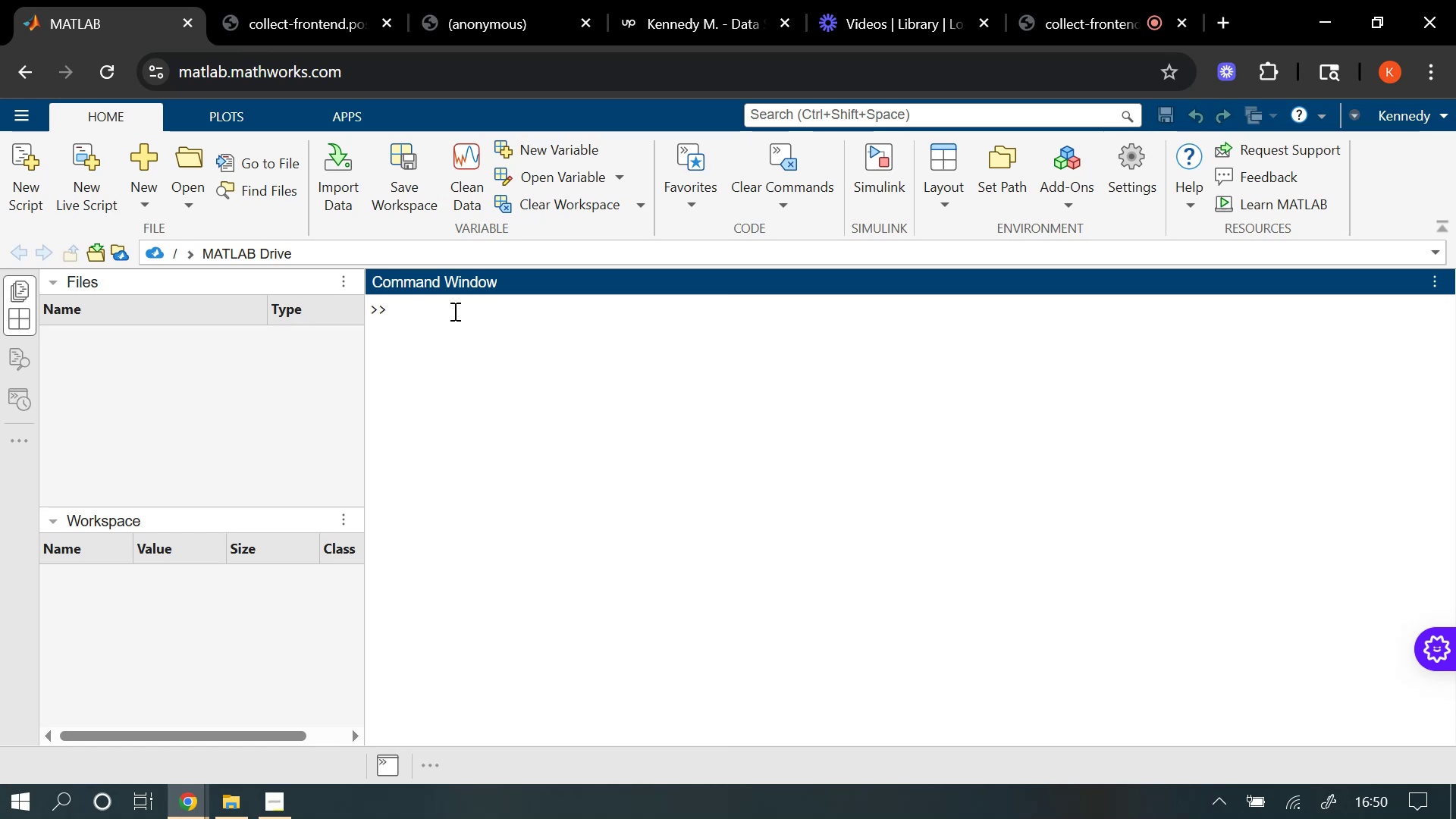 
type(mkdir )
 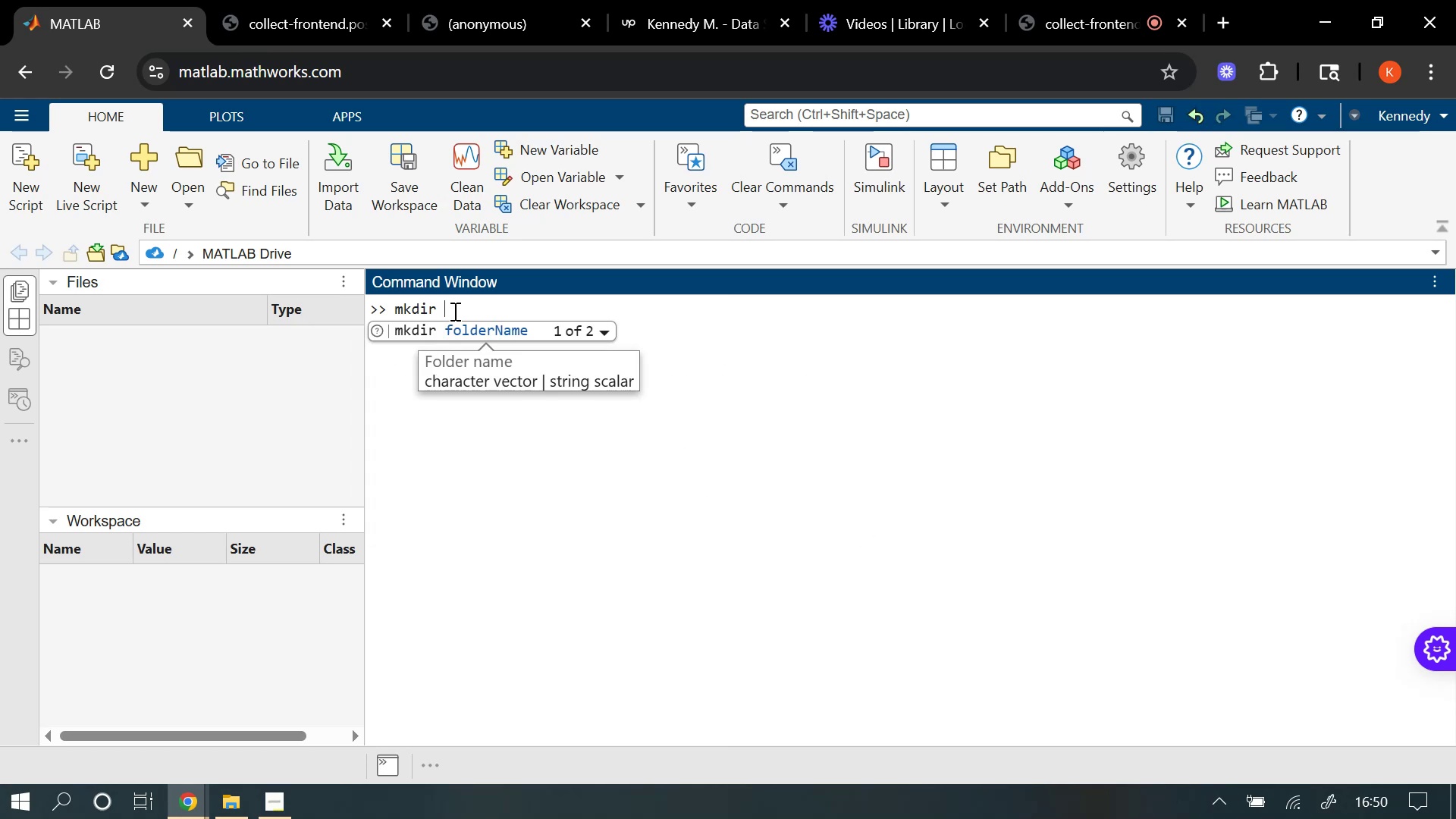 
type(sant)
 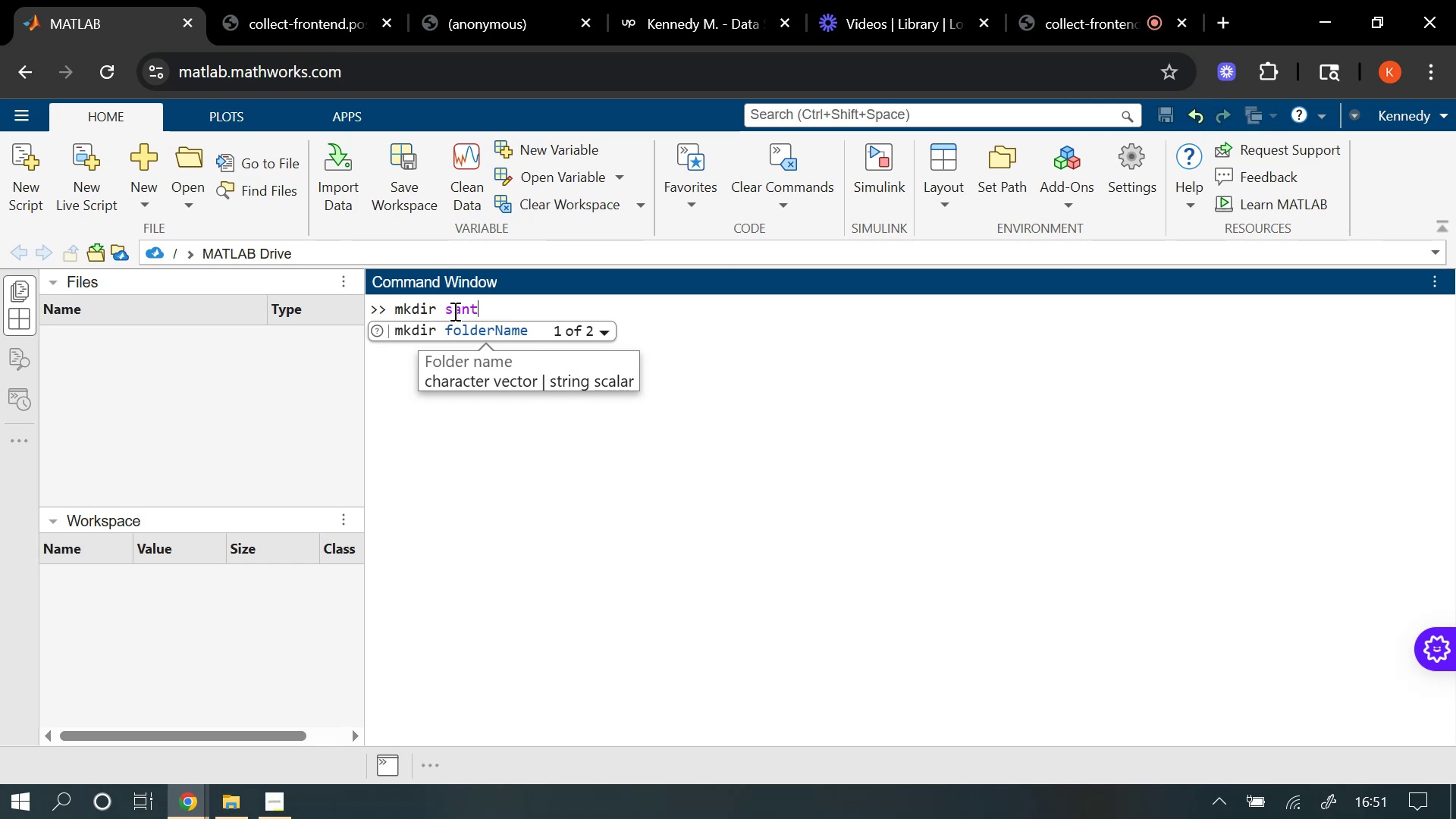 
wait(20.13)
 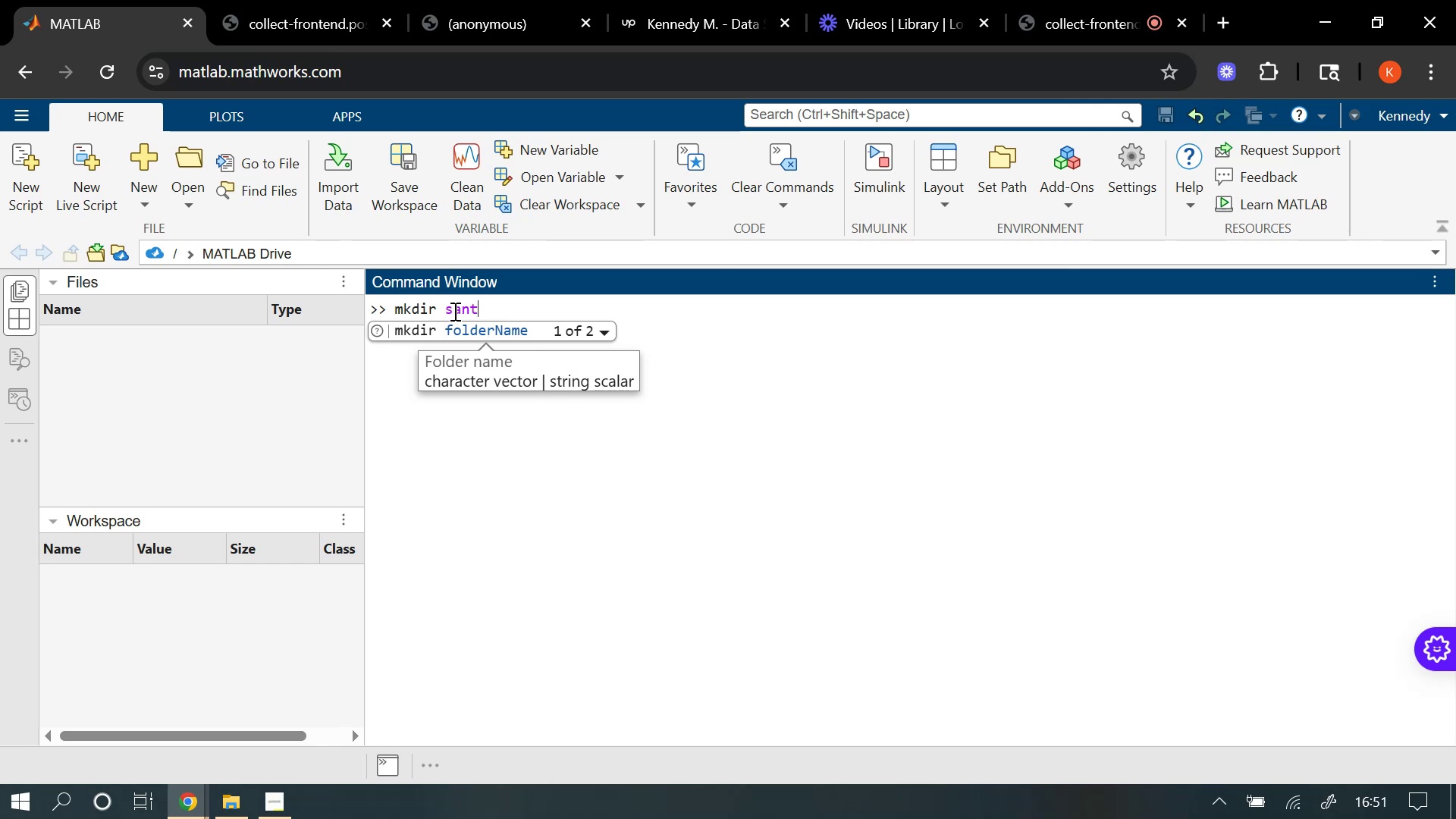 
type(ander_trial)
 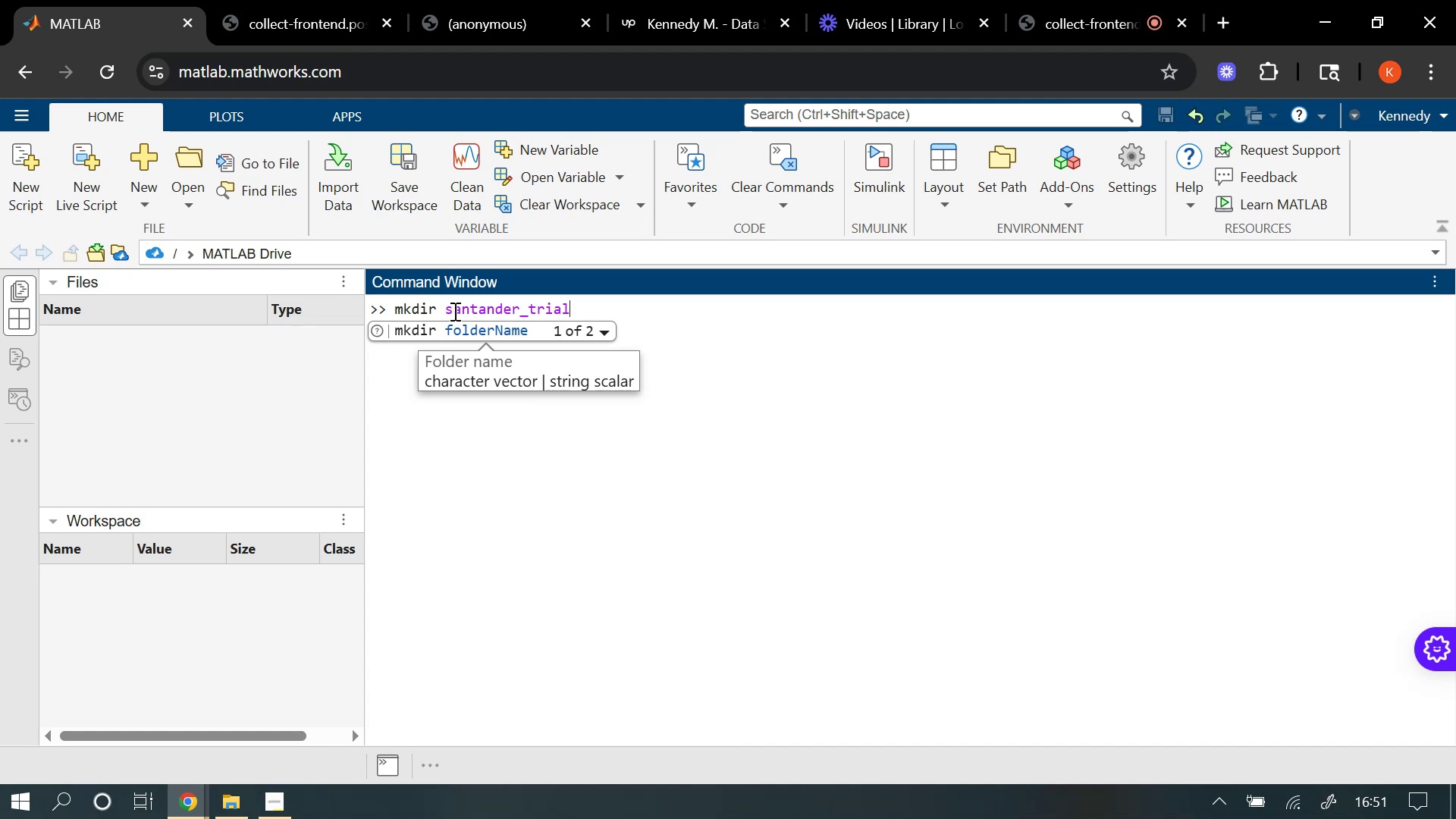 
key(Enter)
 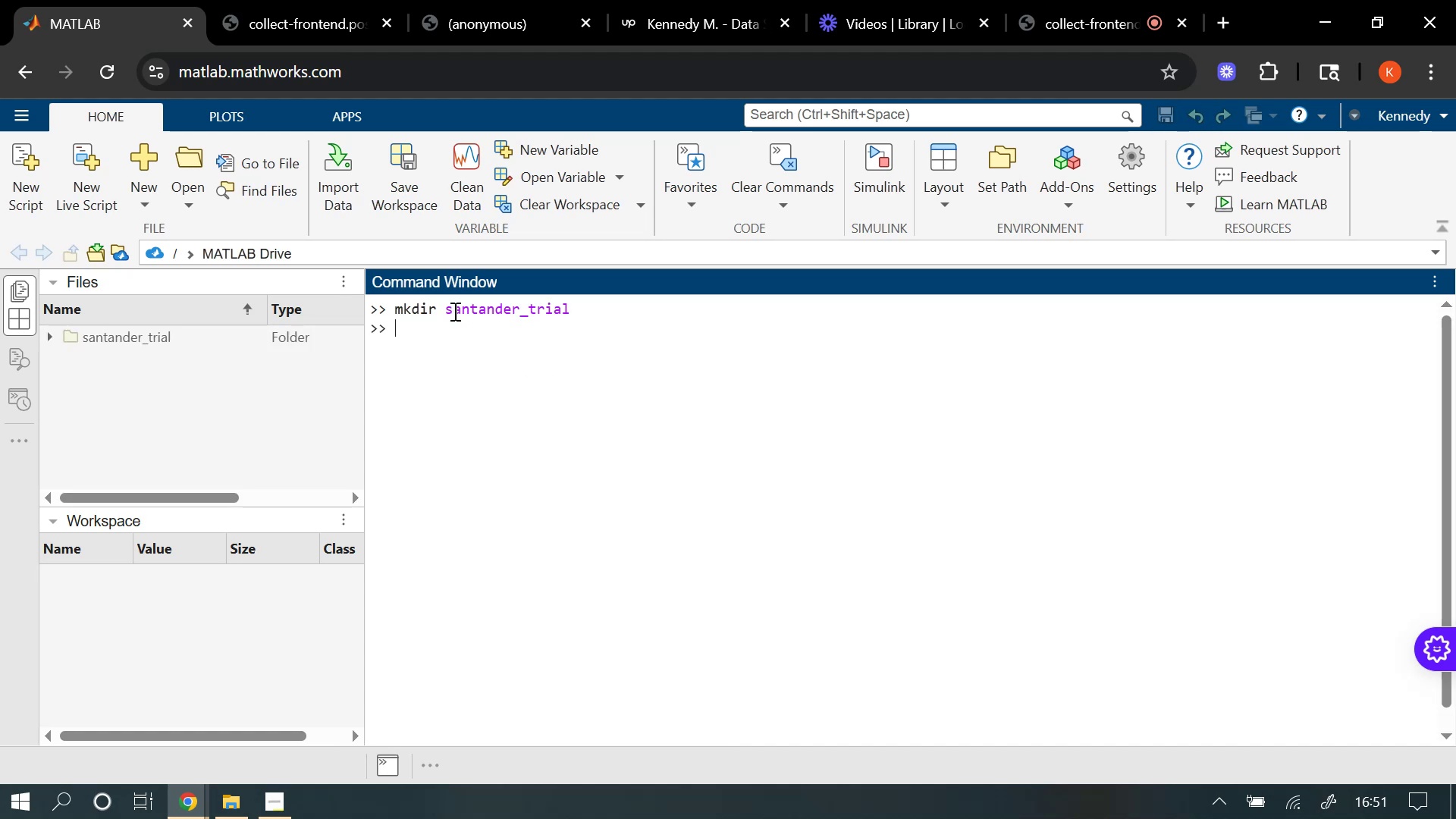 
type(cd santa)
 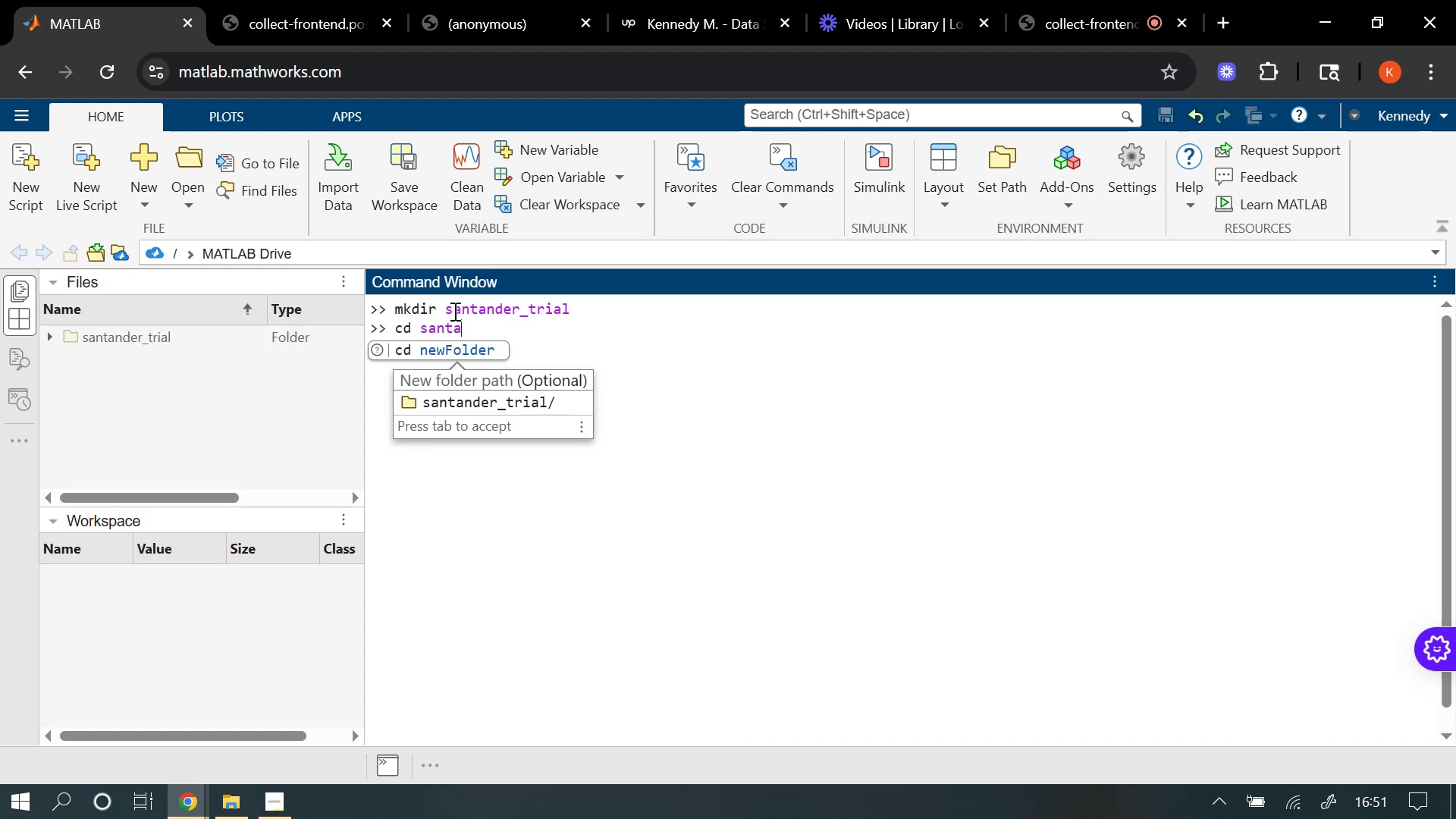 
key(ArrowDown)
 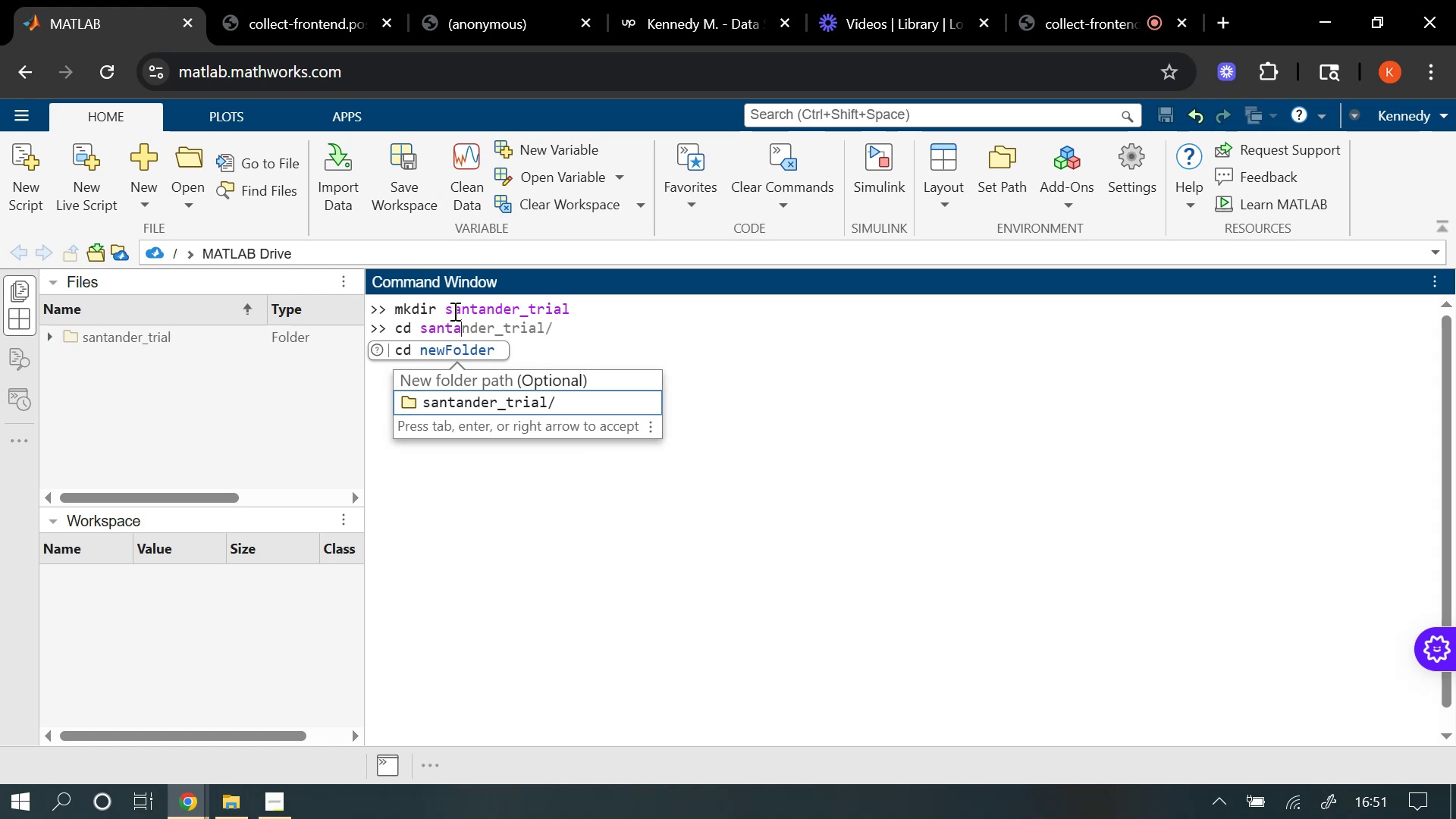 
key(Tab)
 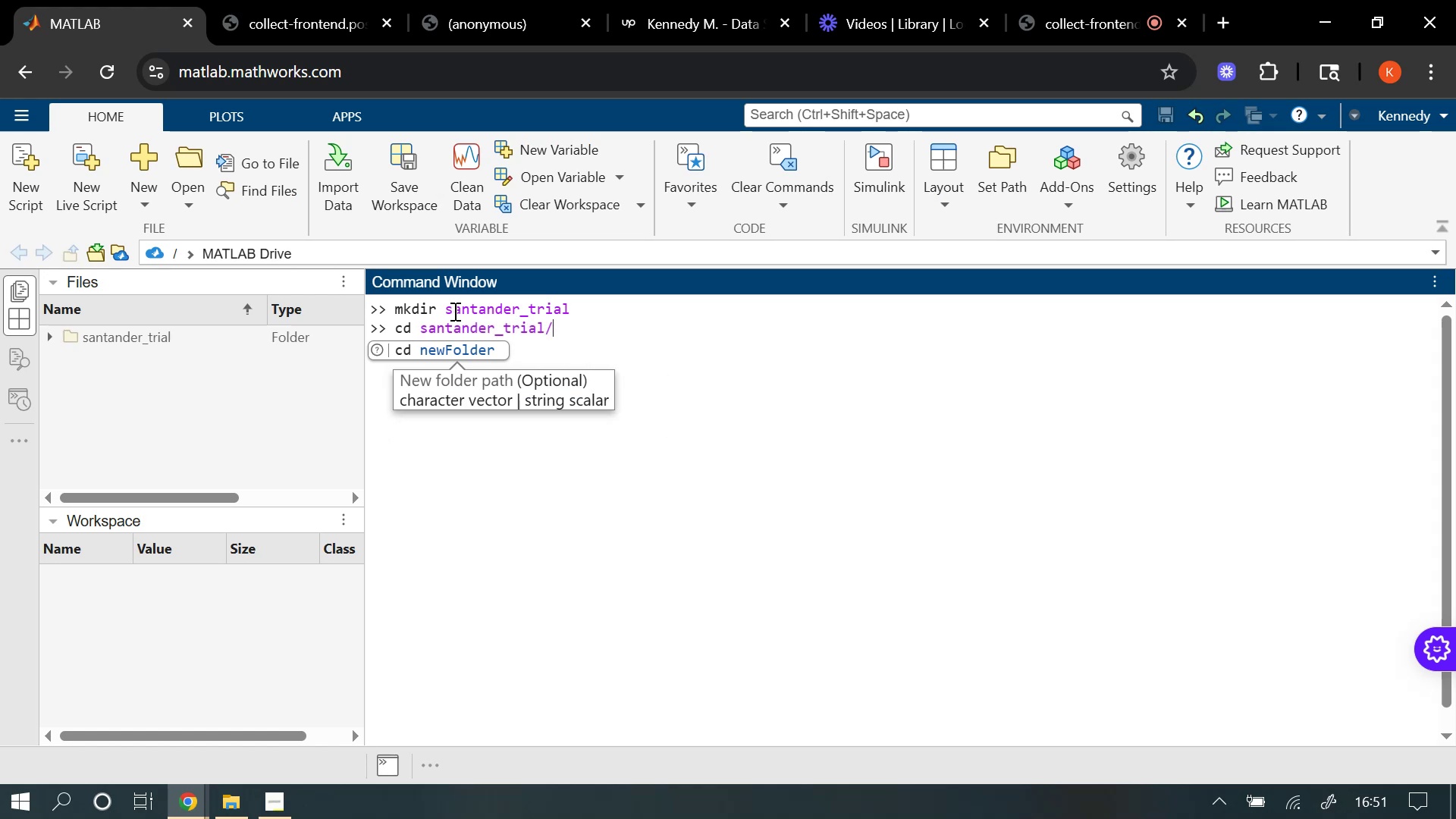 
key(Backspace)
 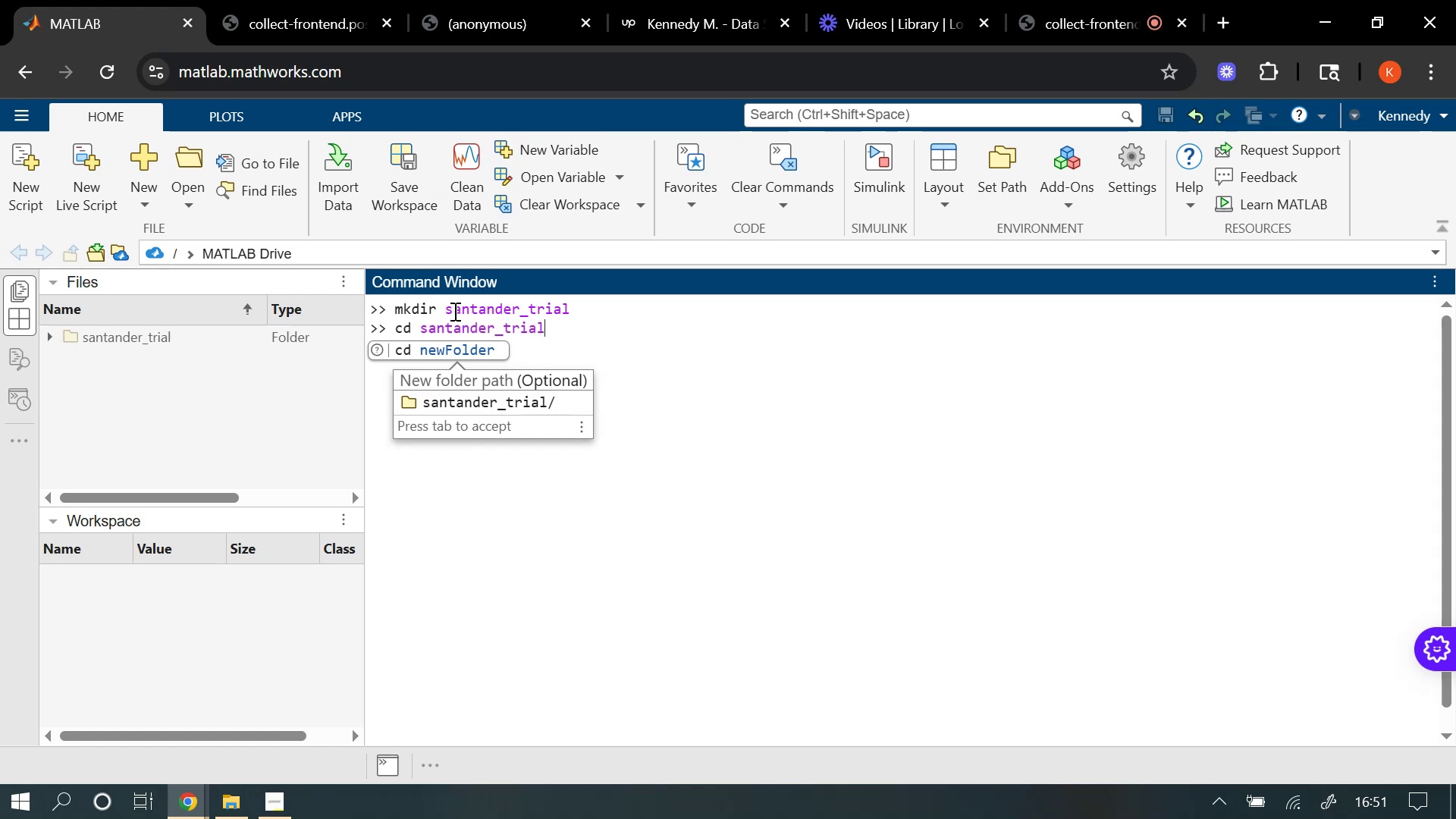 
key(Enter)
 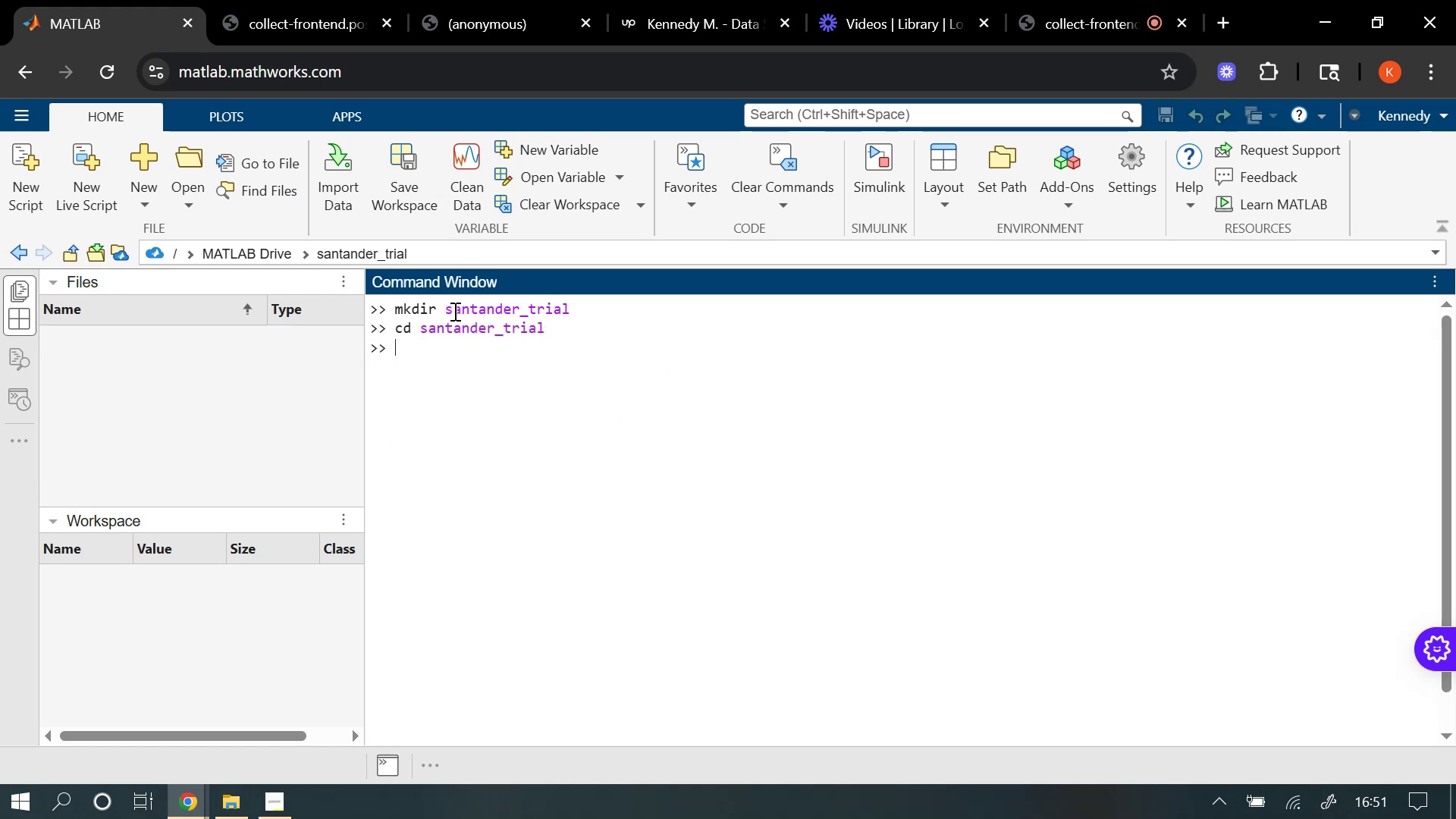 
wait(6.34)
 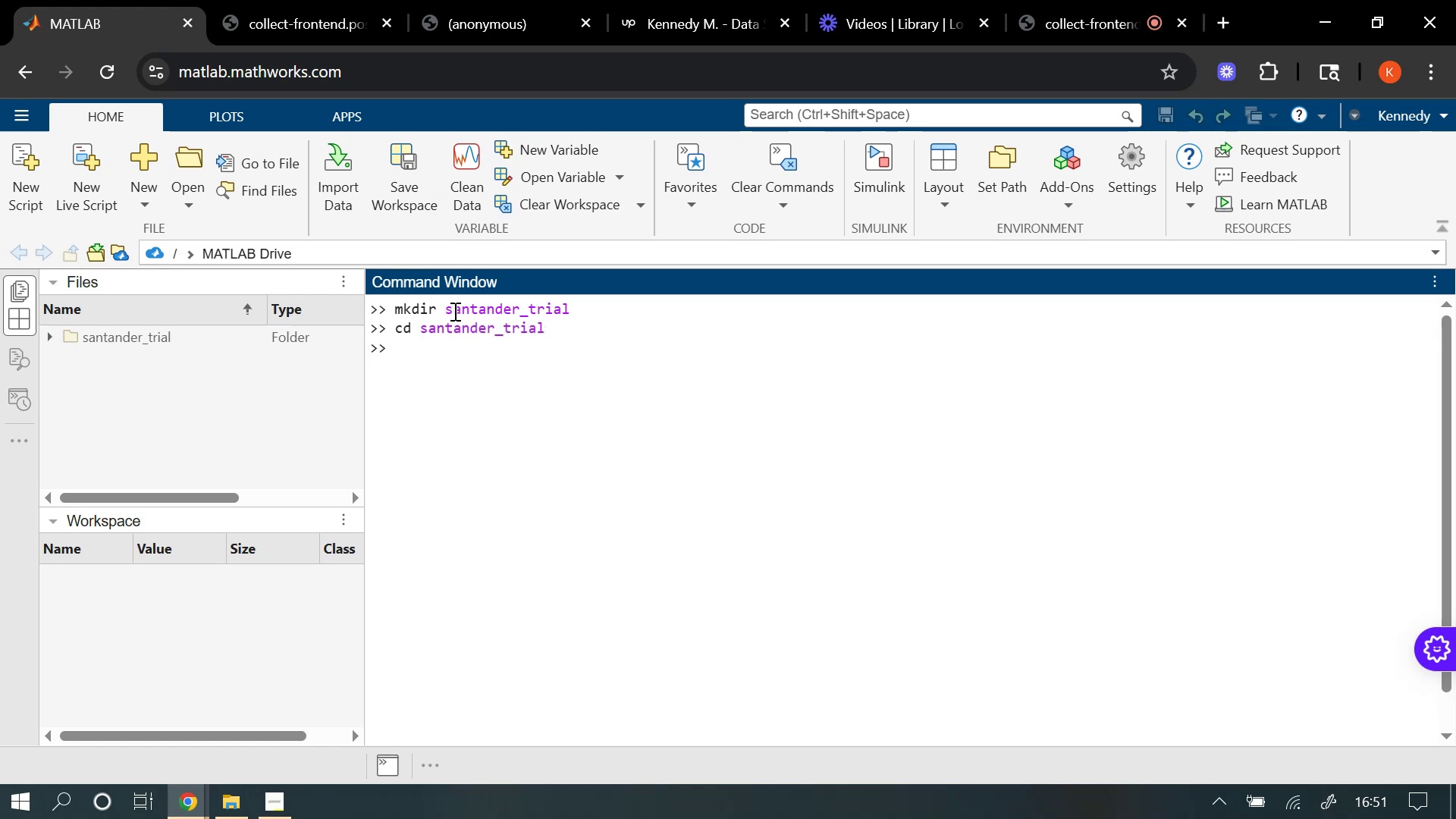 
type(mkdir)
key(Tab)
key(Tab)
type( )
key(Backspace)
type( data)
 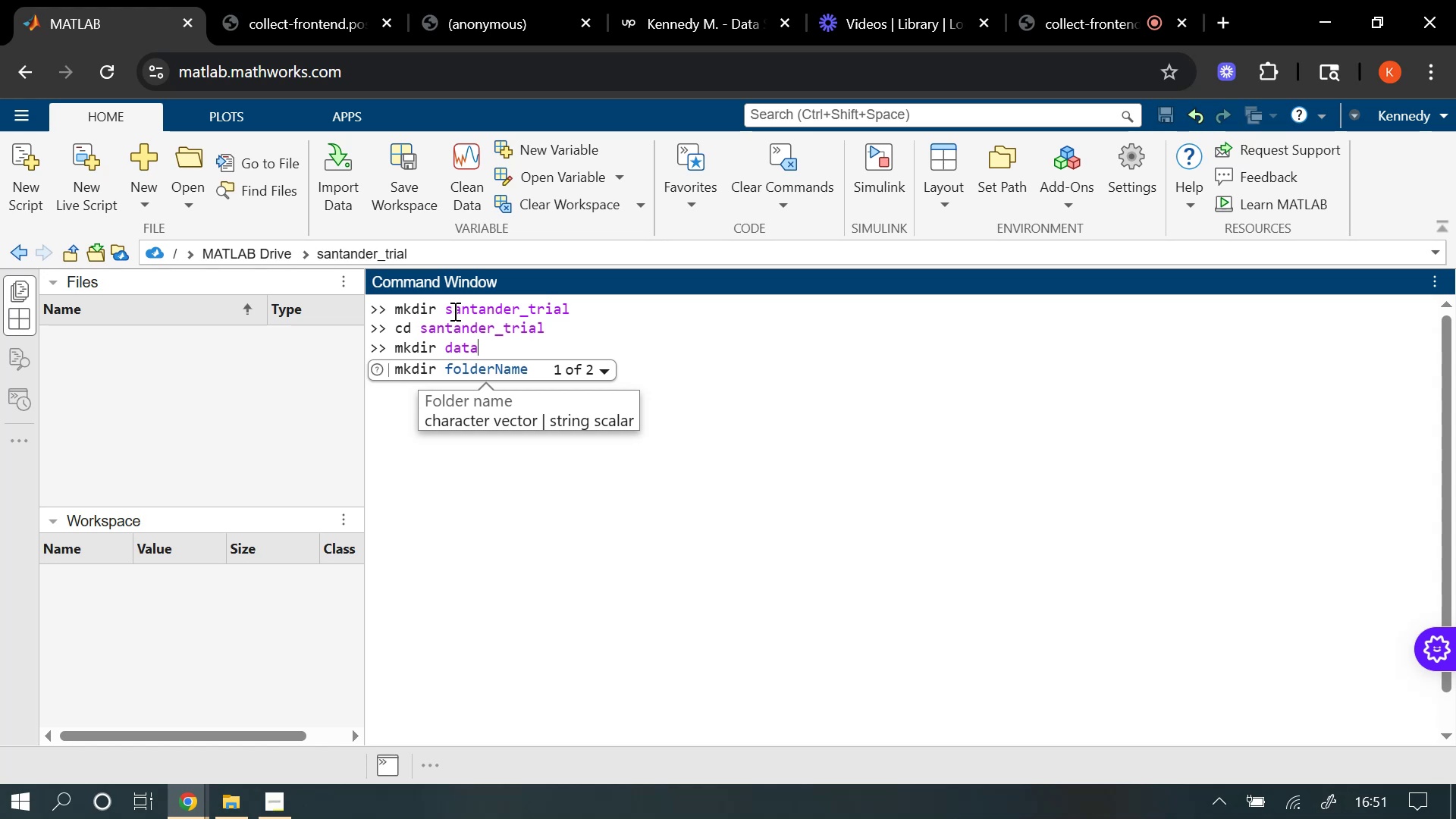 
key(Enter)
 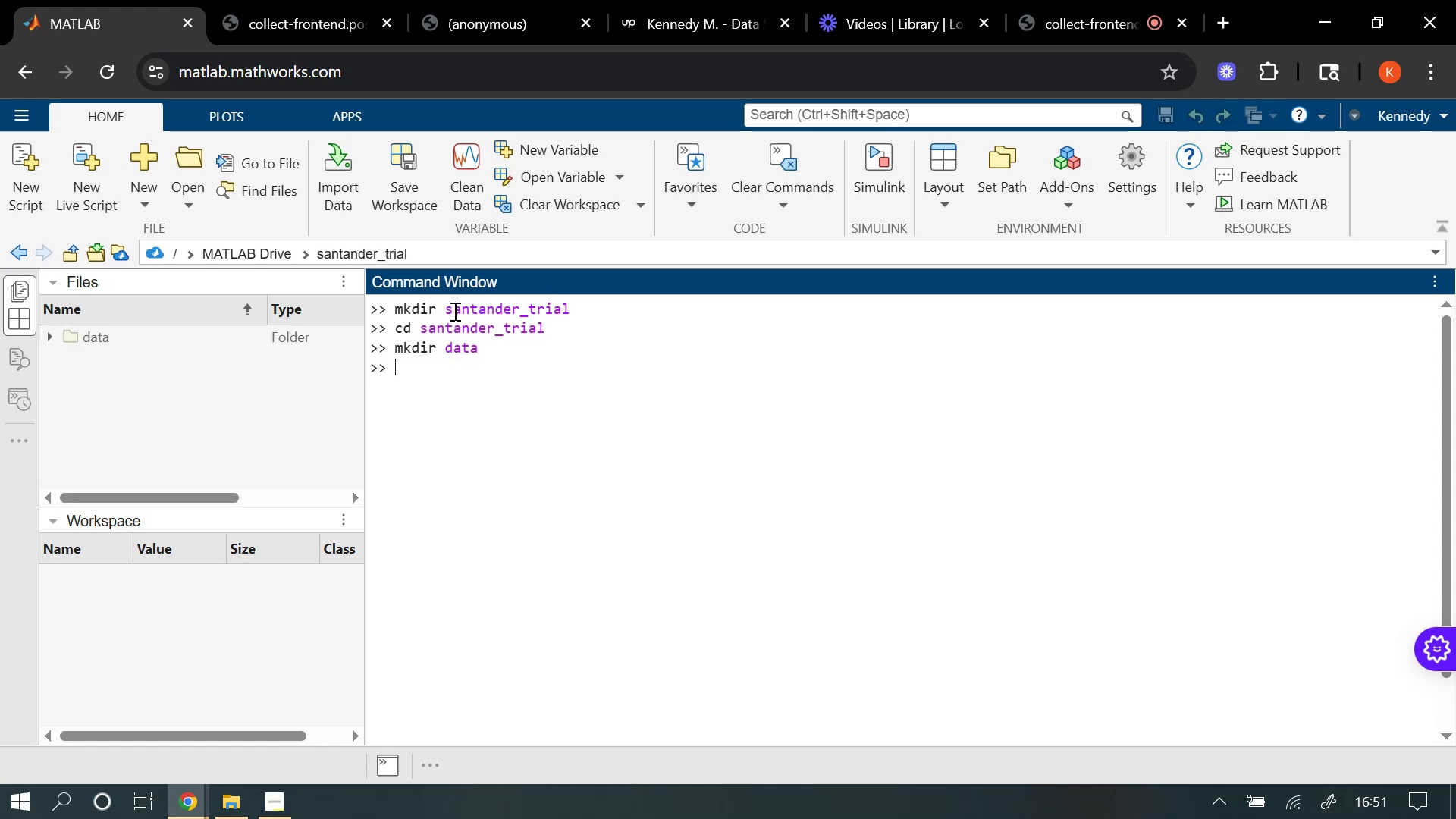 
type(mkdir src)
 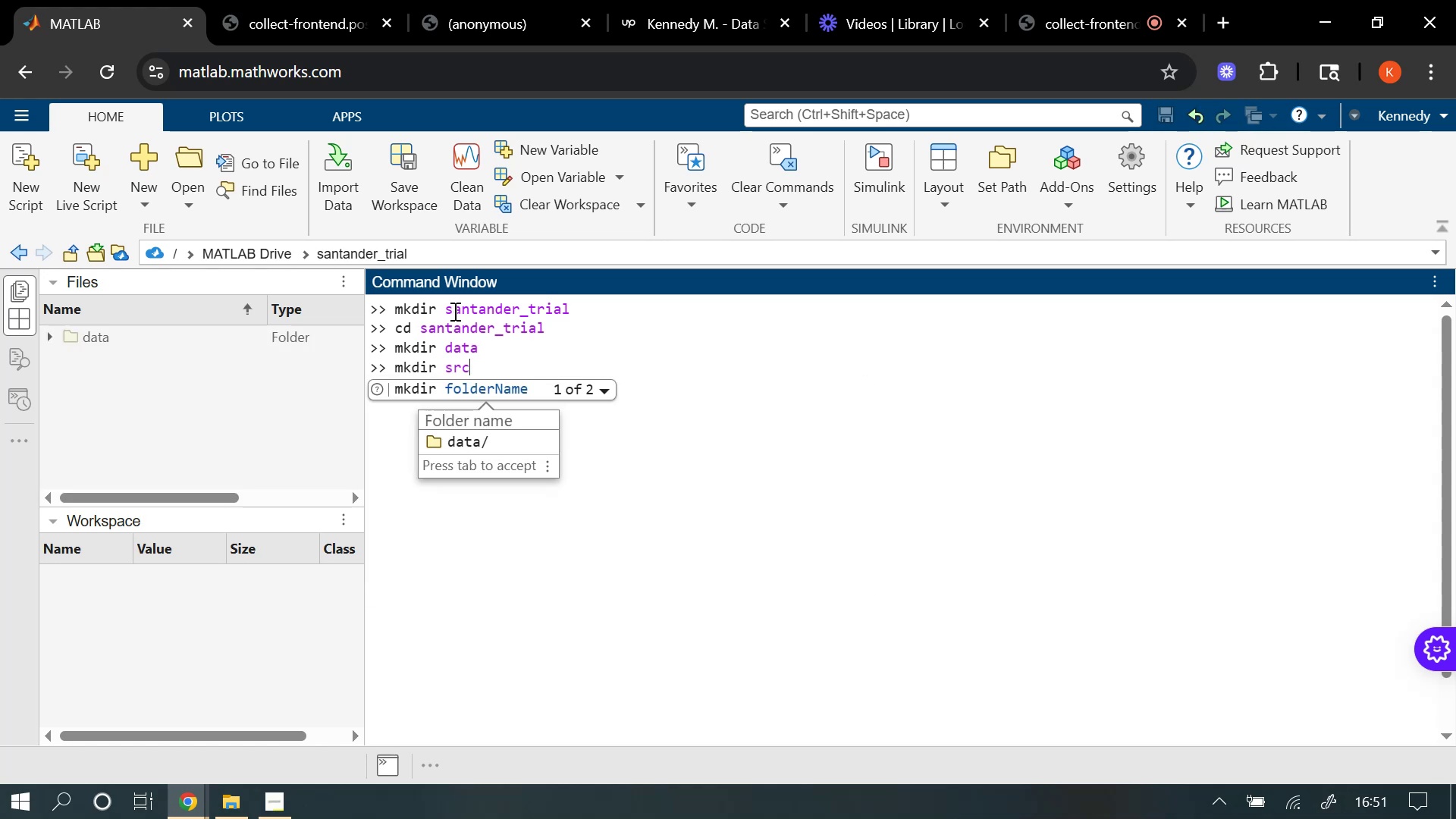 
key(Enter)
 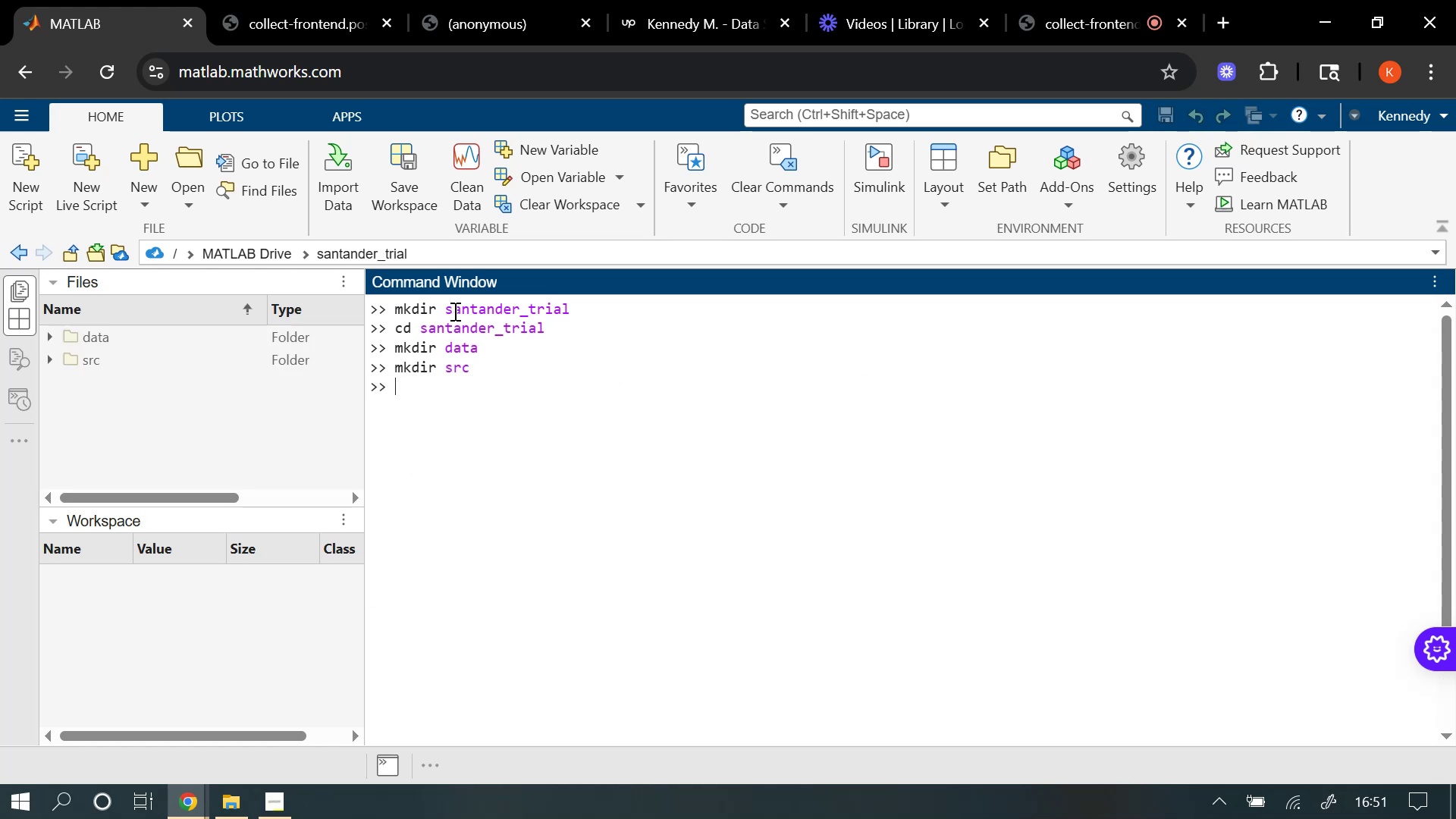 
type(mkdir reports)
 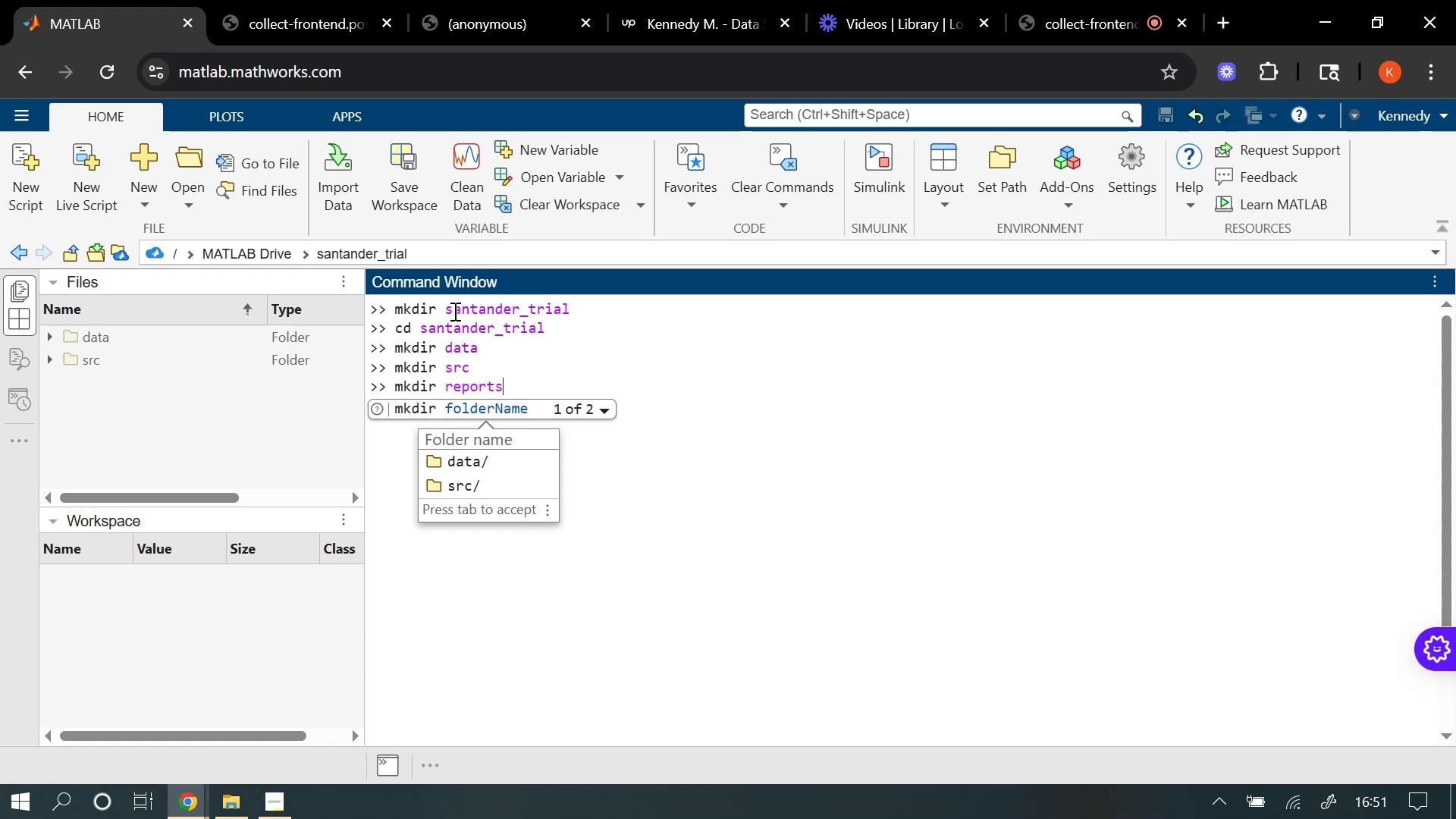 
key(Enter)
 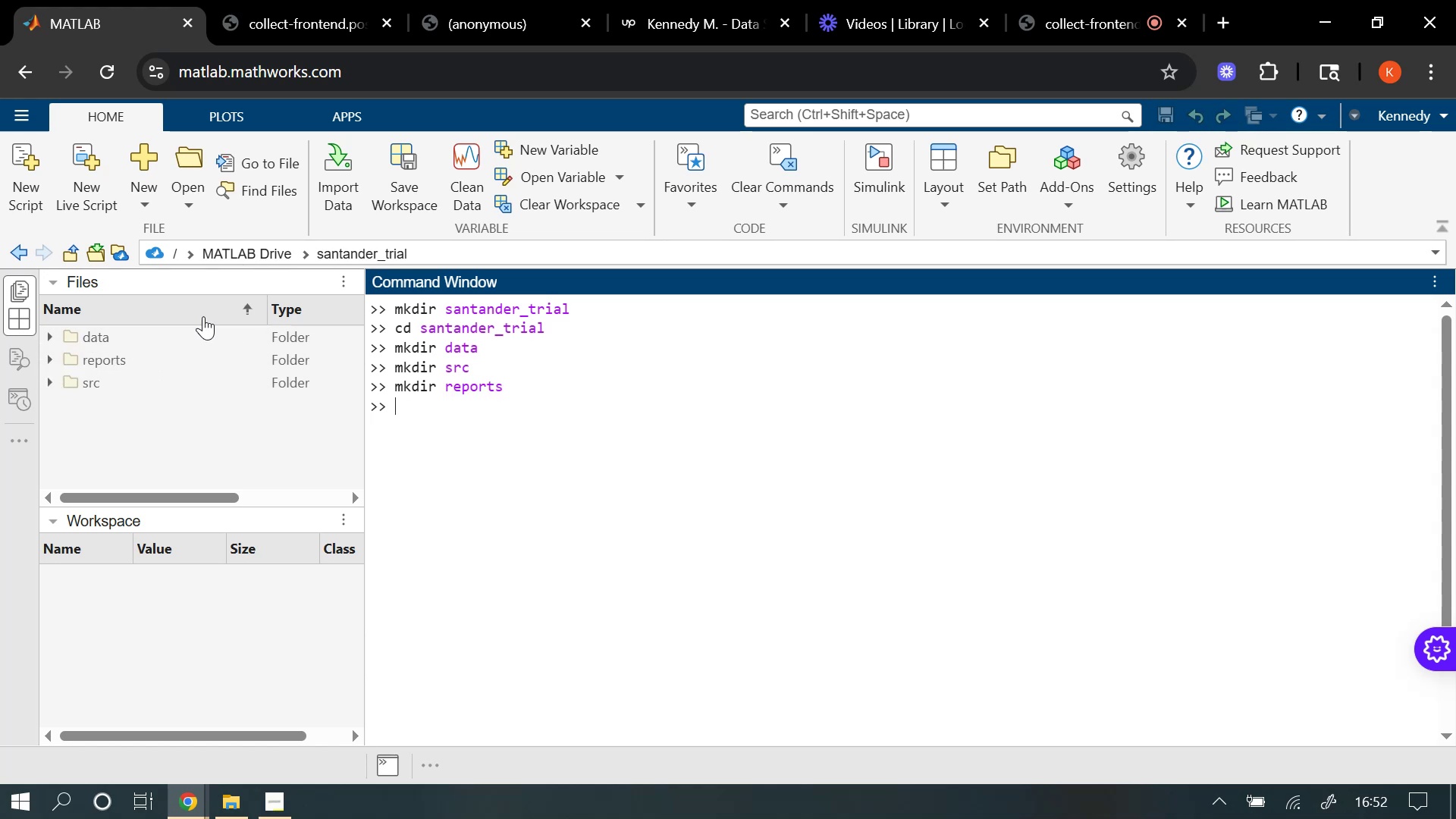 
wait(7.65)
 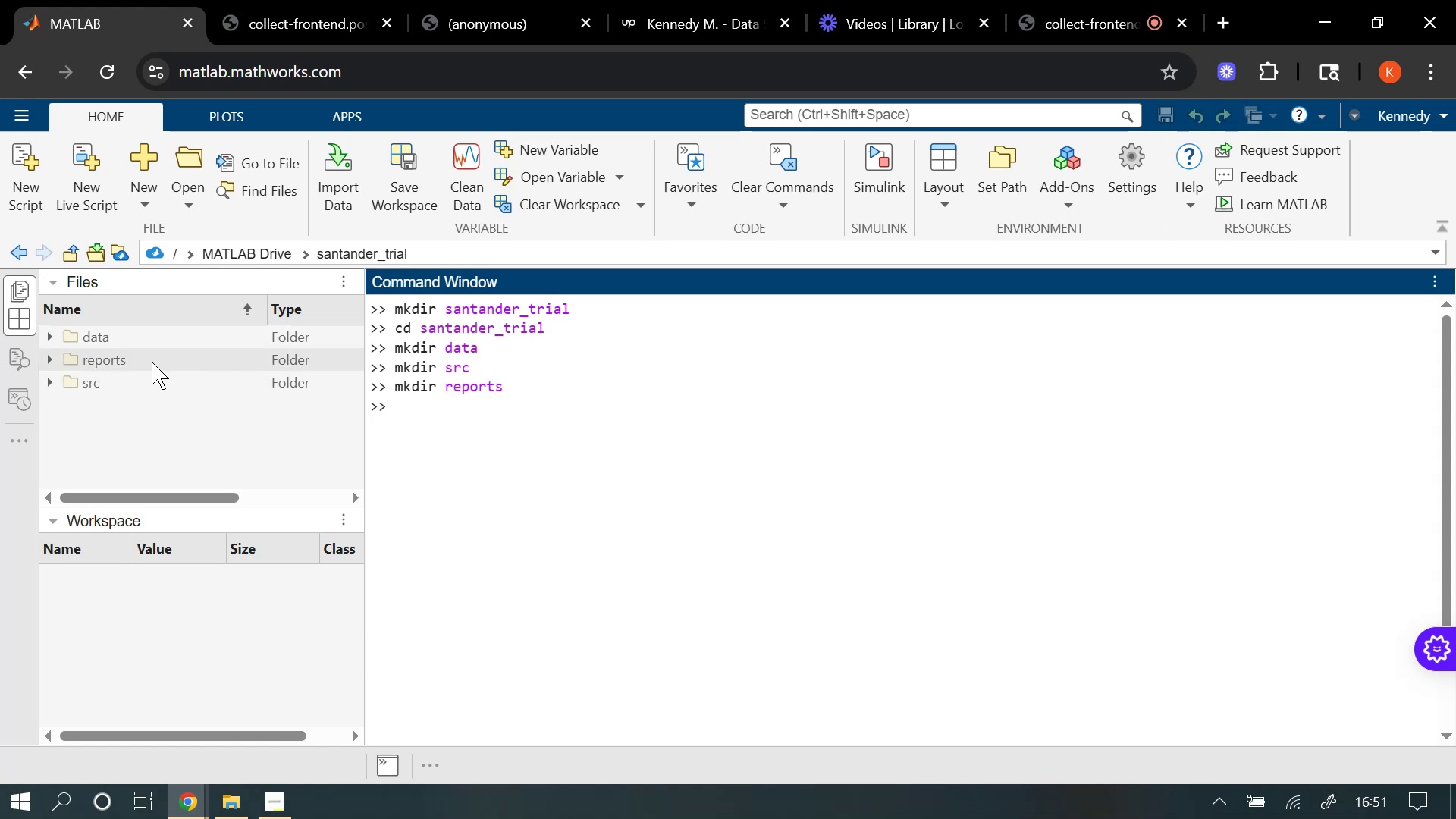 
left_click([184, 328])
 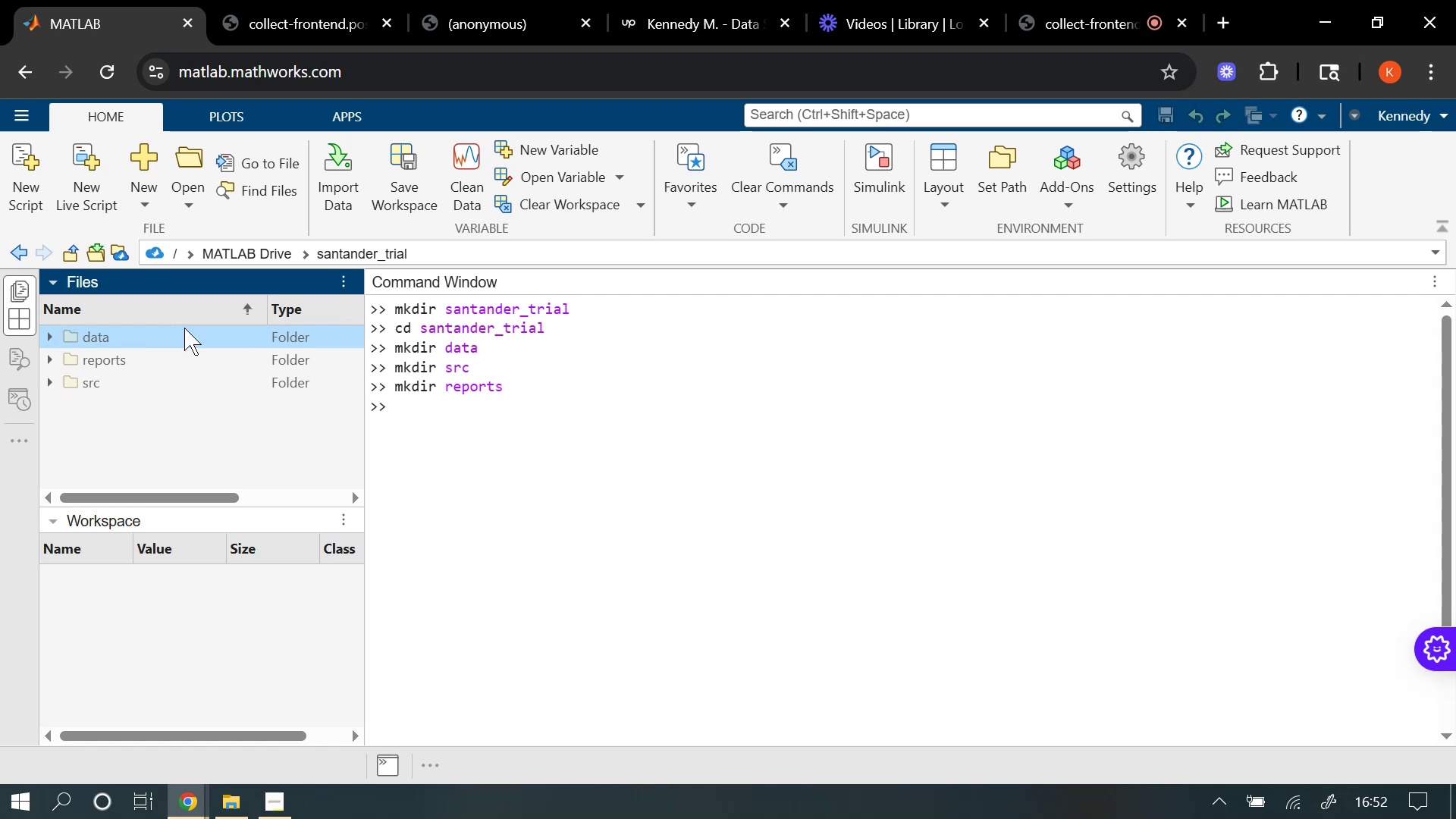 
right_click([184, 328])
 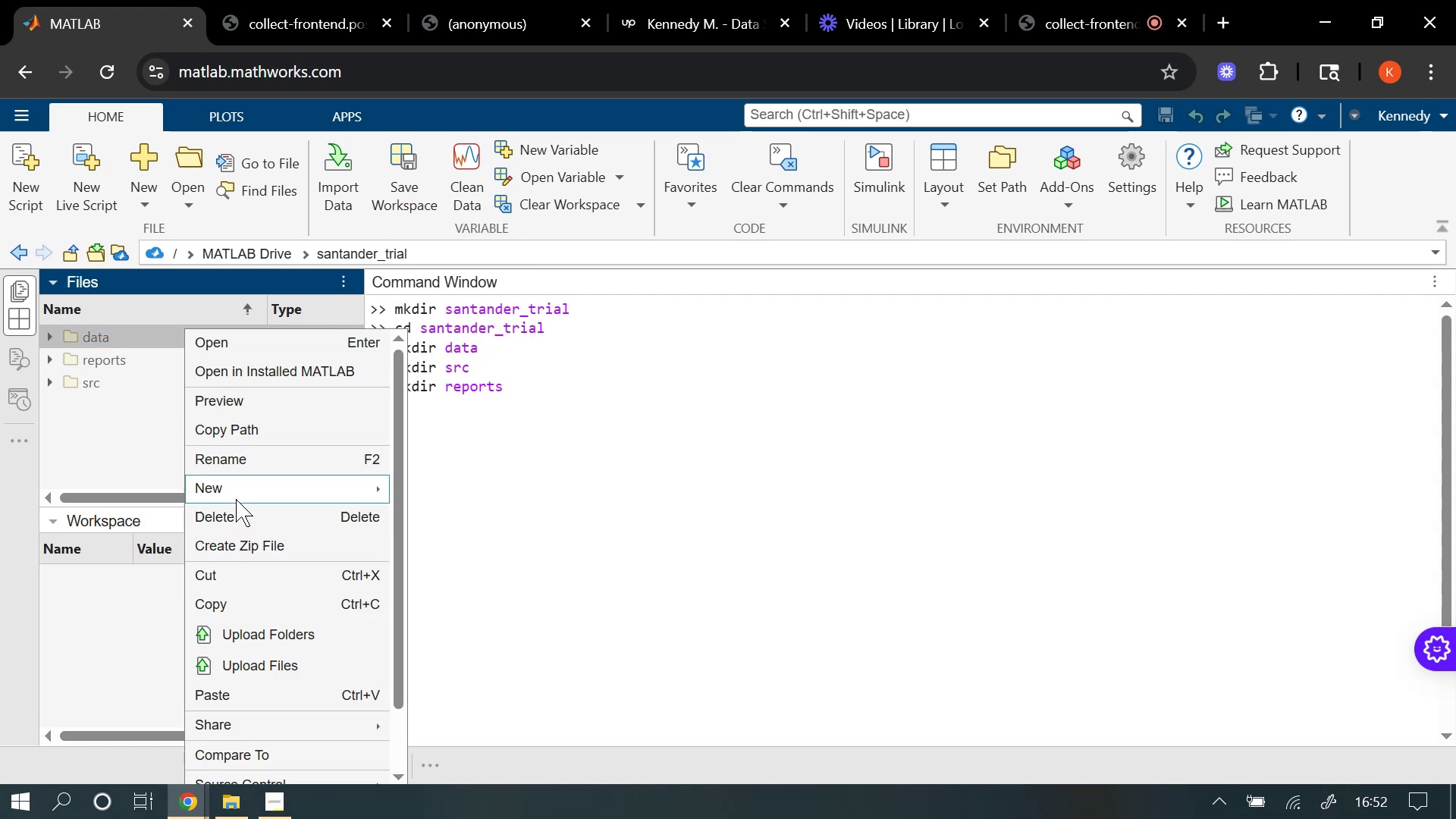 
left_click([239, 658])
 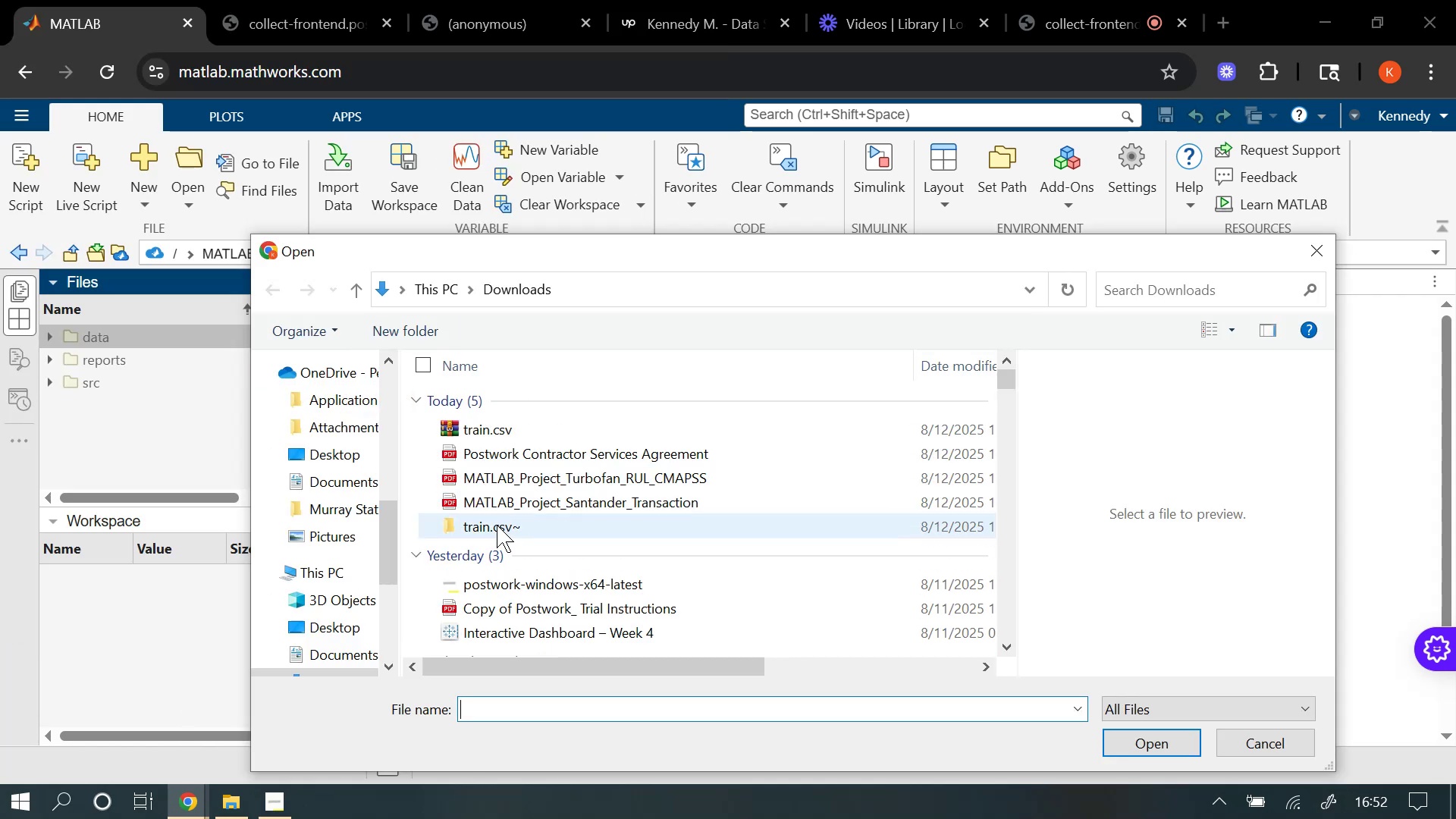 
left_click([501, 433])
 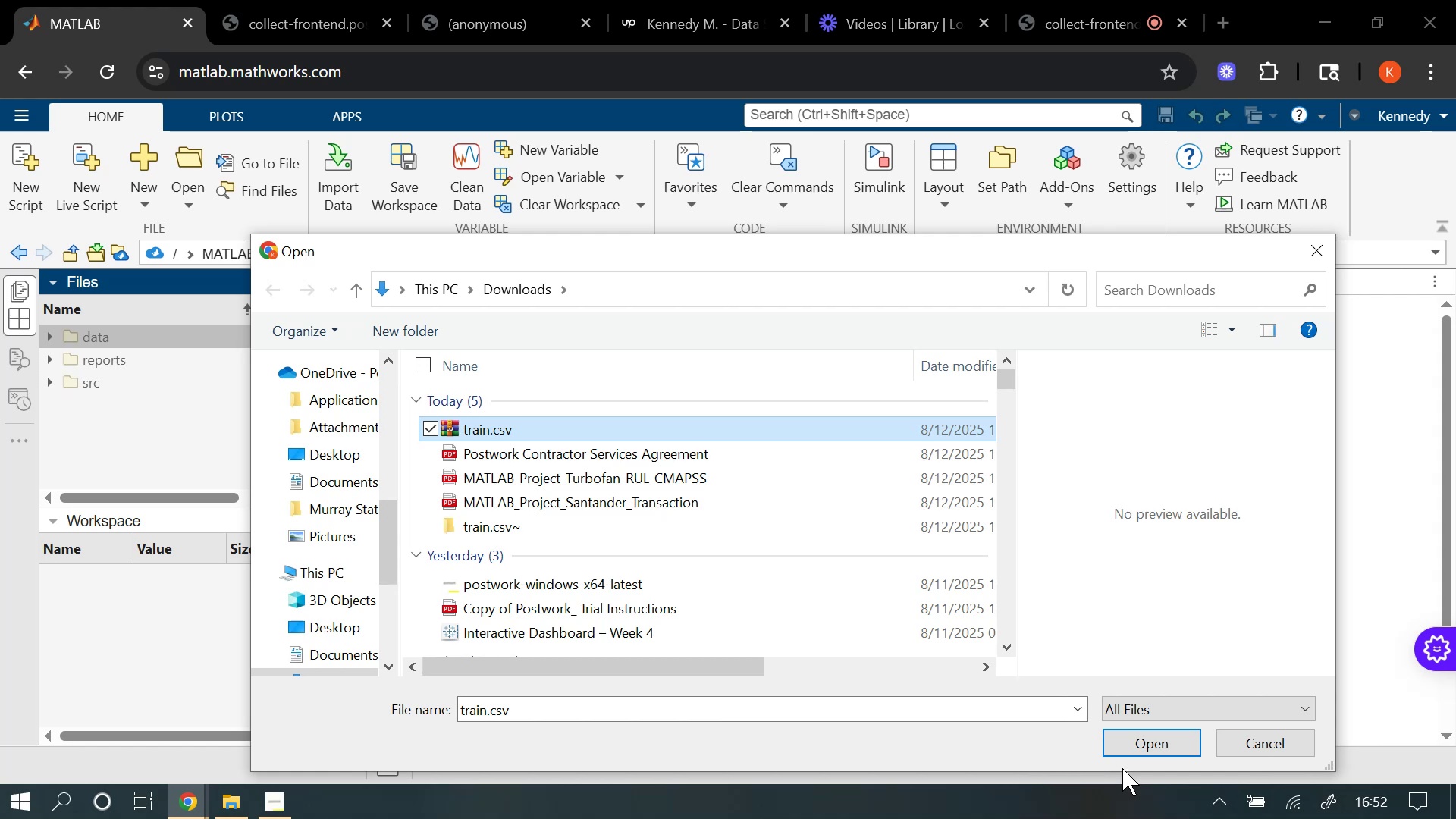 
left_click([1143, 743])
 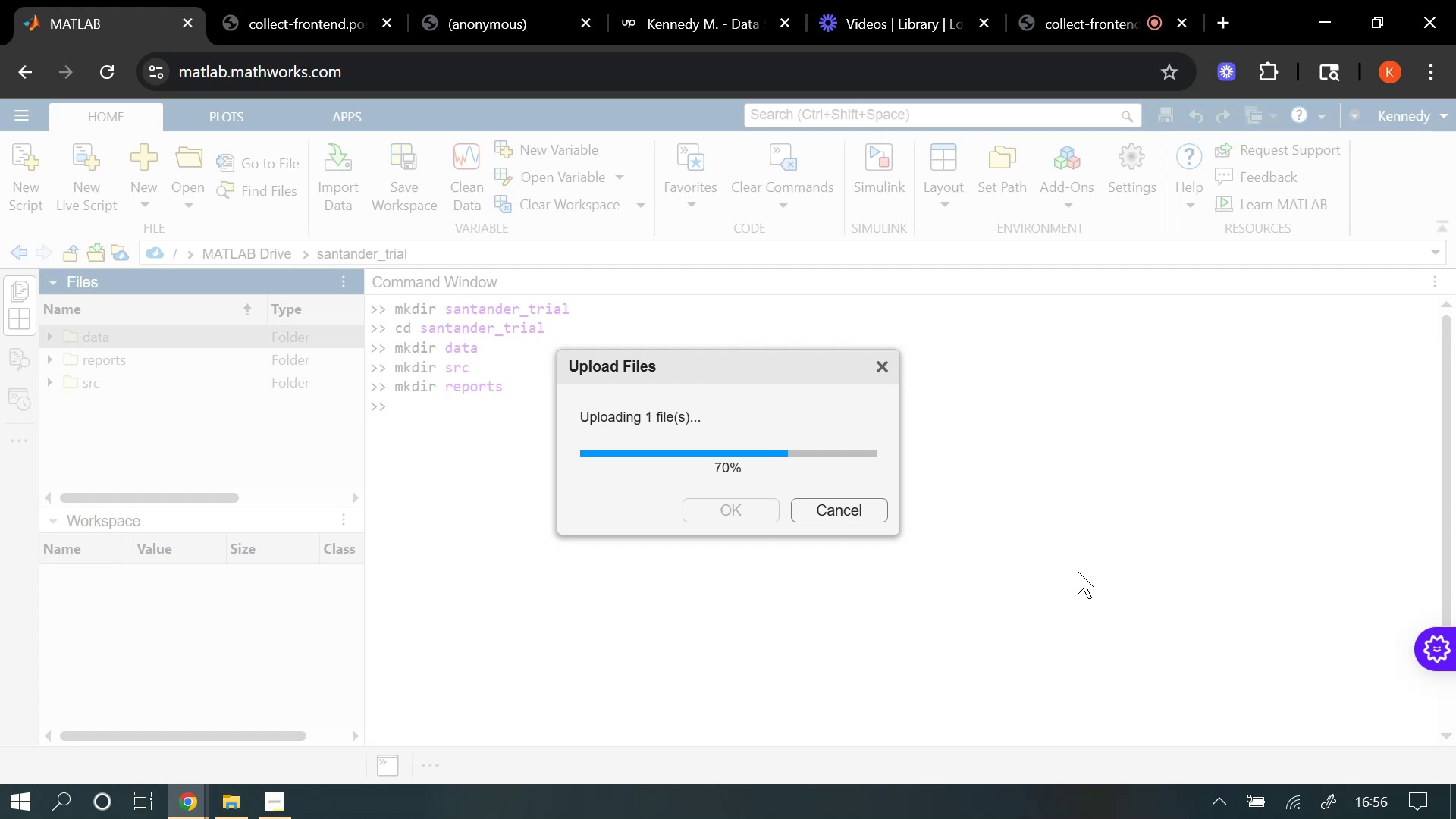 
wait(274.49)
 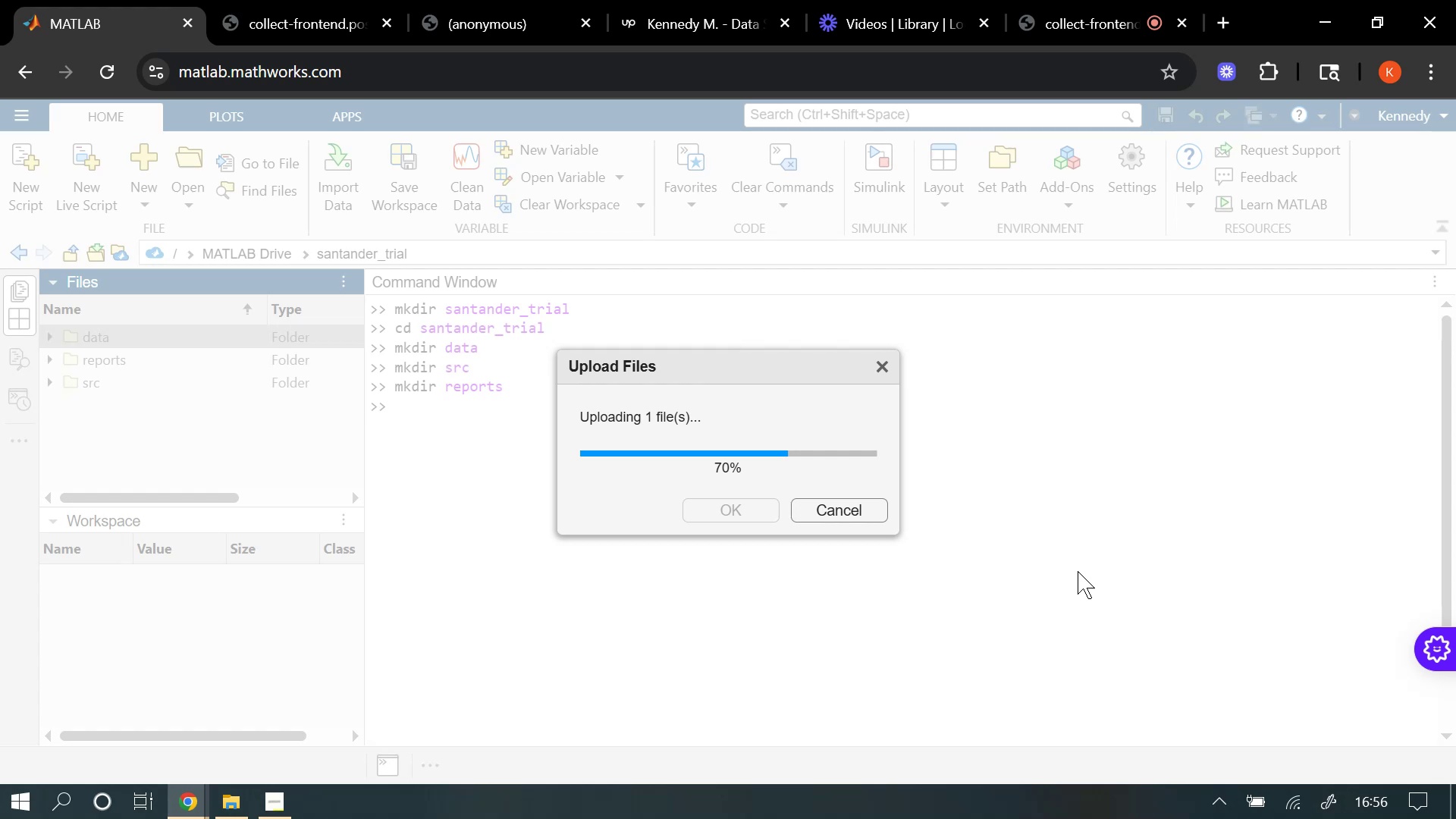 
left_click([273, 818])
 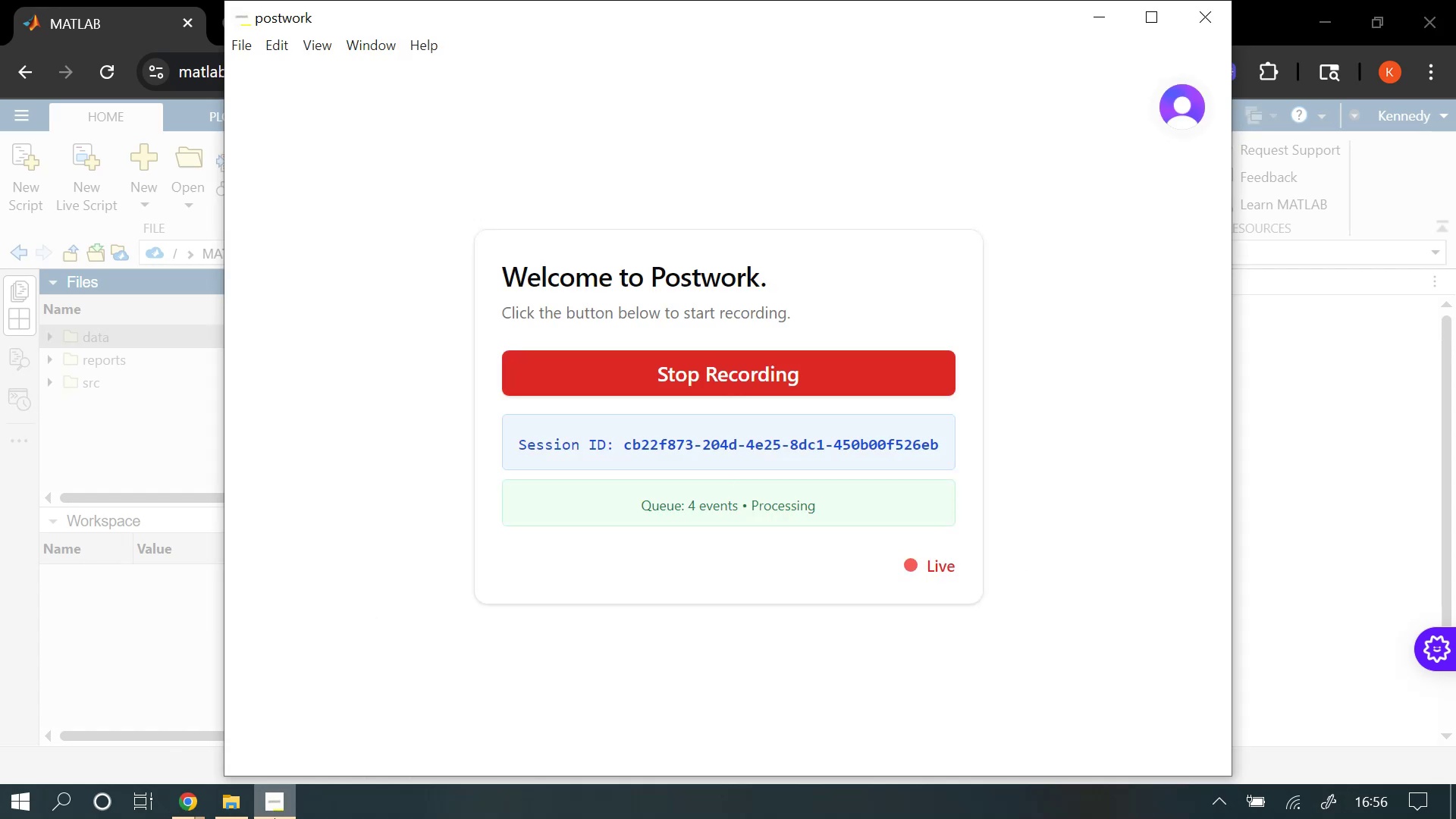 
left_click([275, 818])
 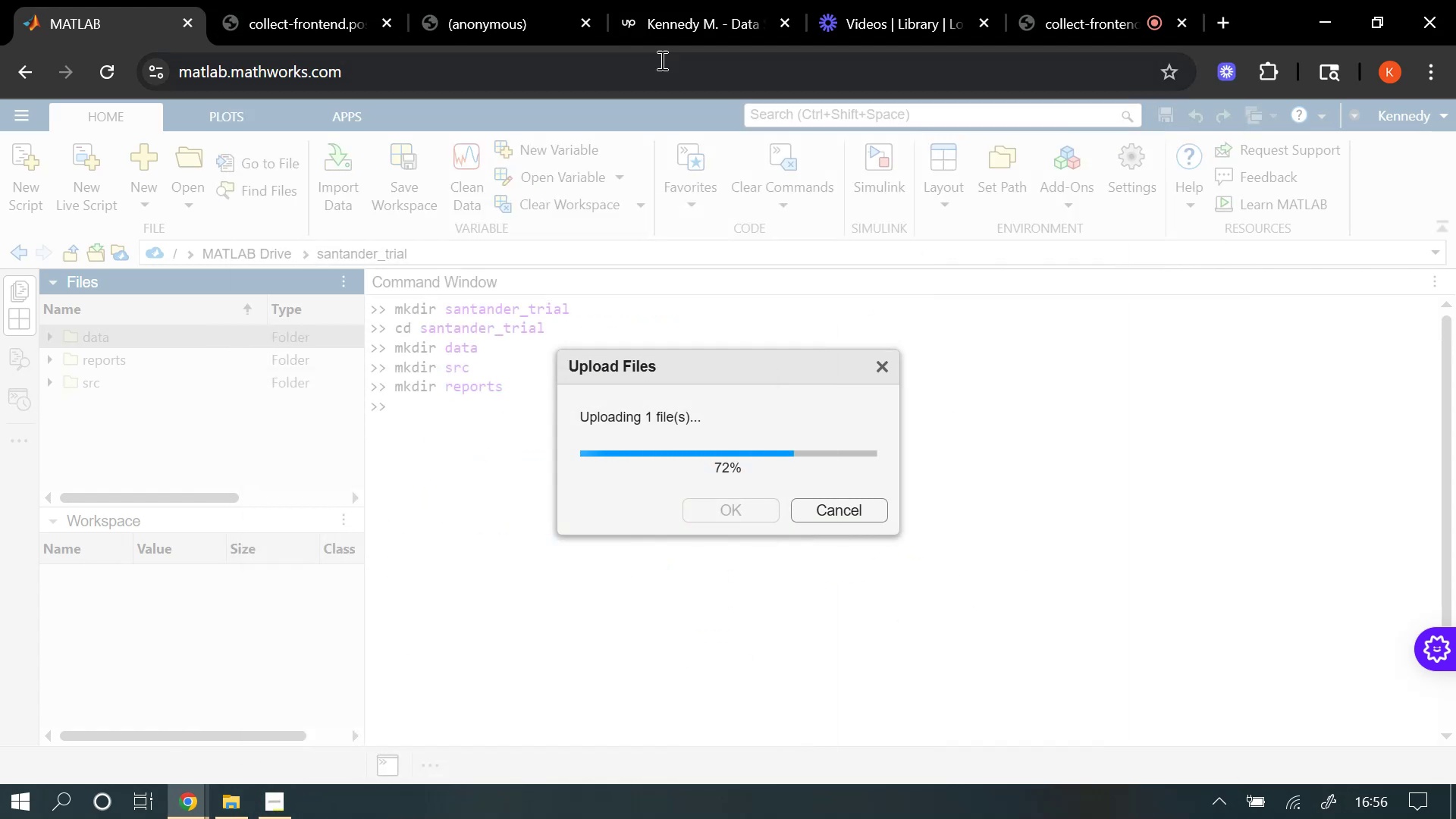 
left_click([1106, 10])
 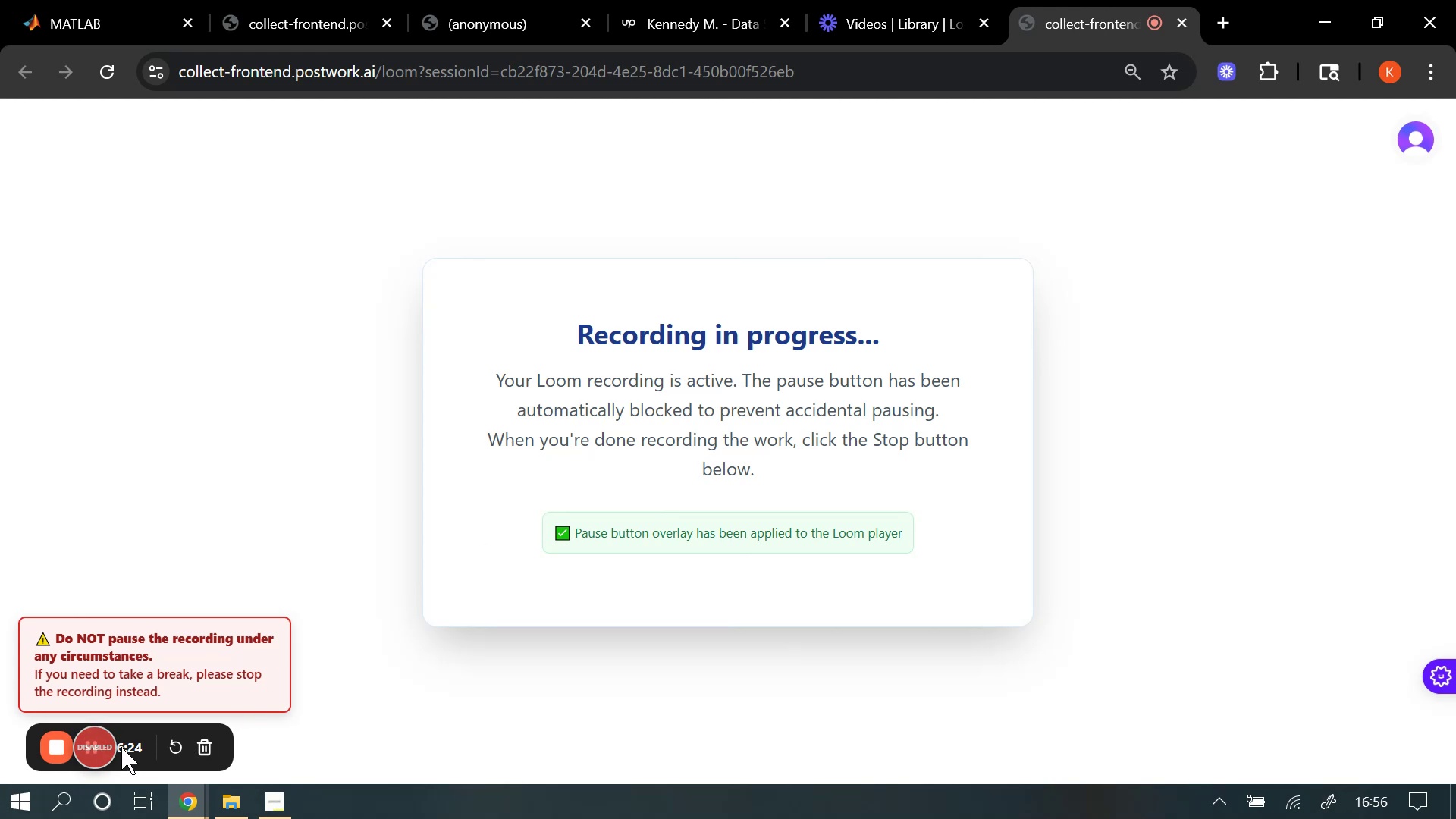 
wait(10.58)
 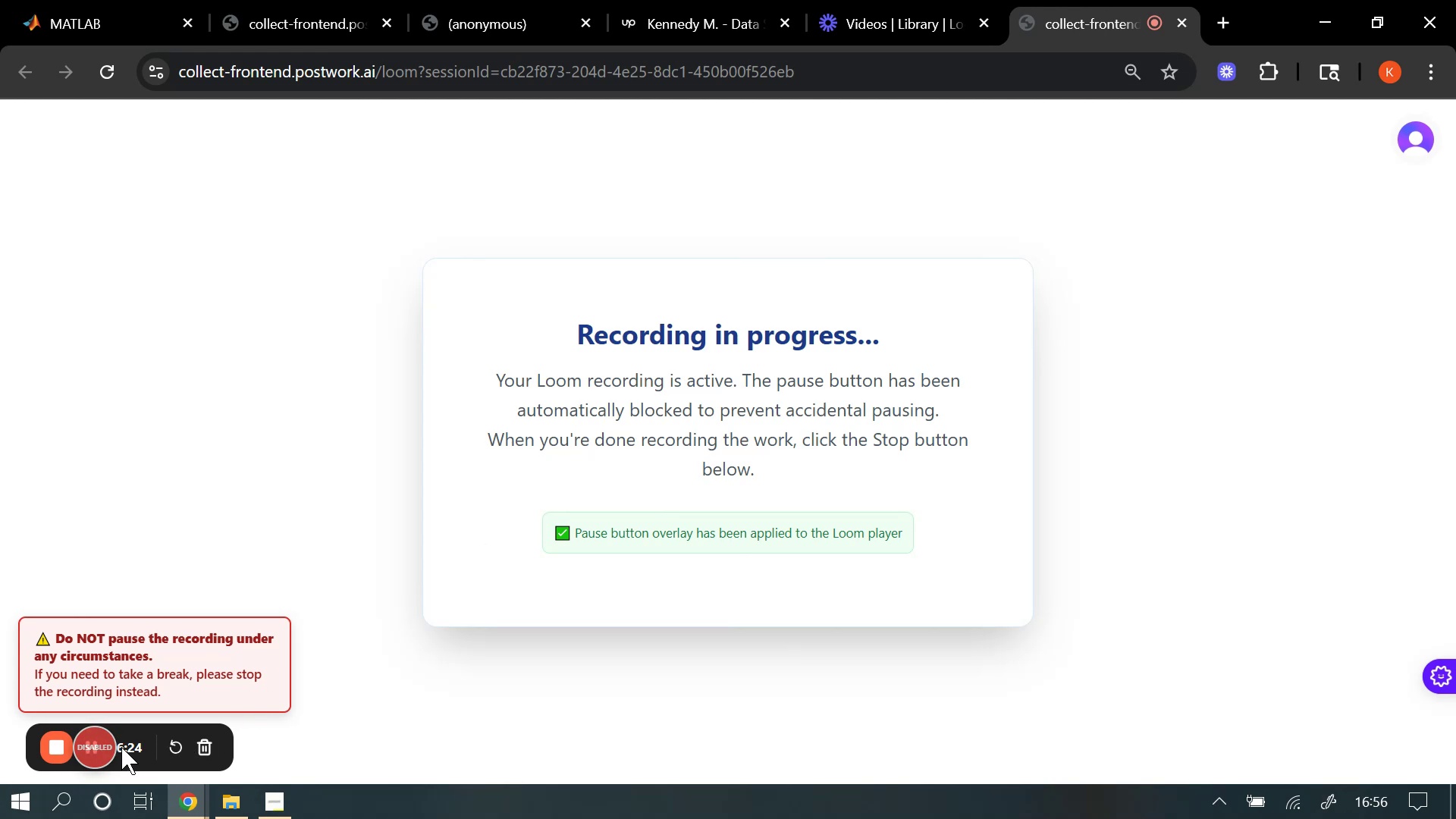 
left_click([273, 803])
 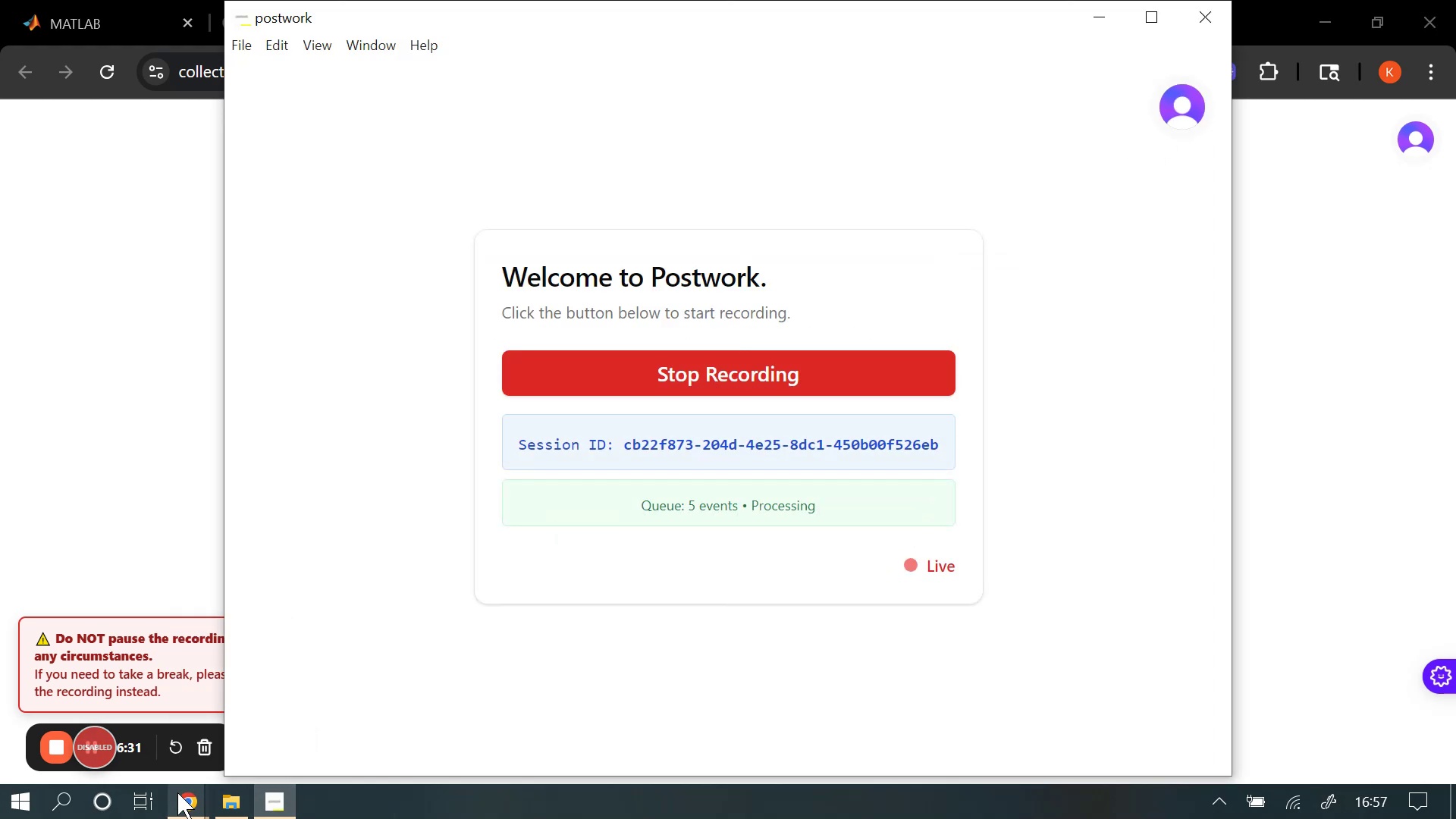 
left_click([178, 795])
 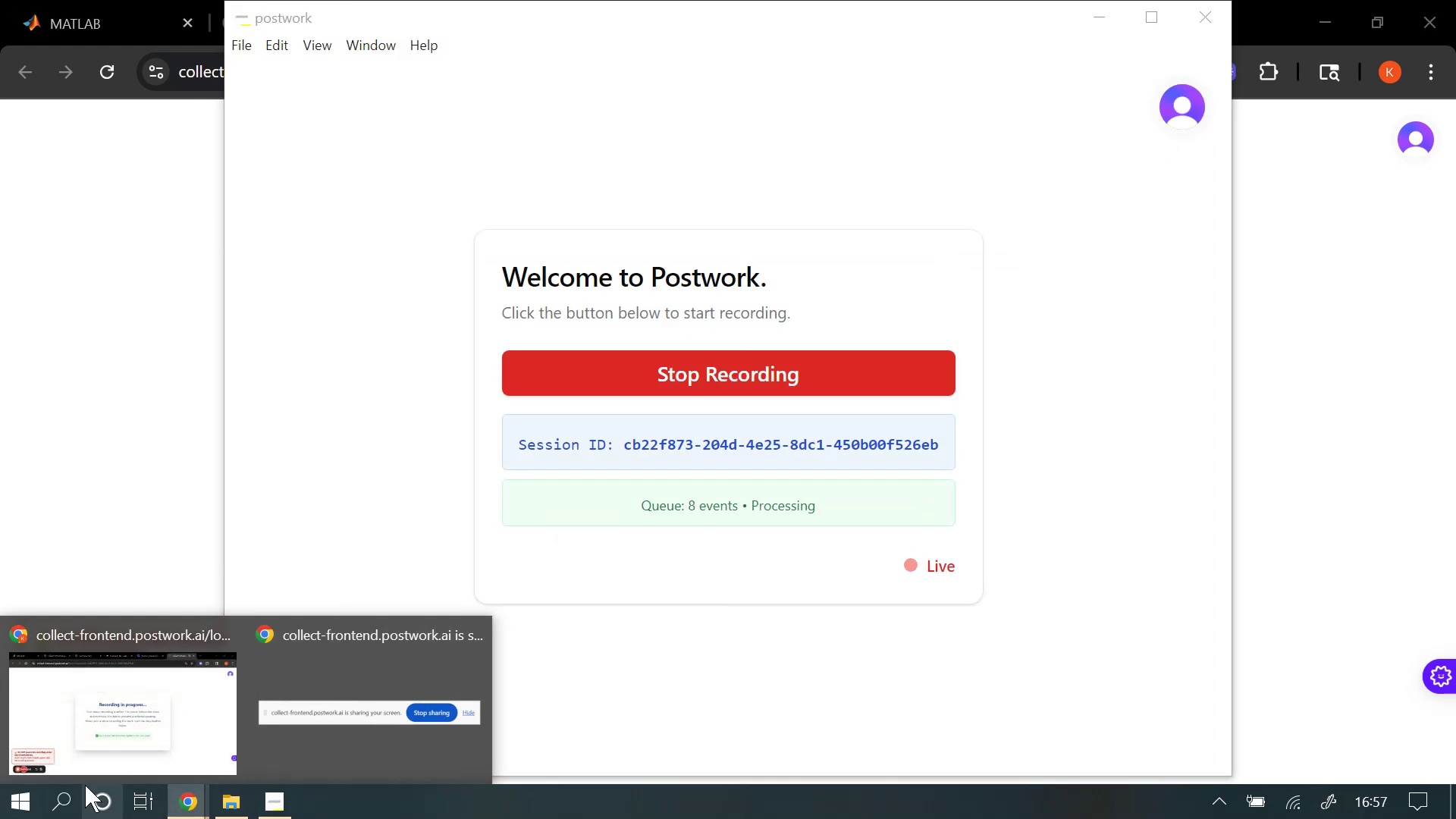 
left_click([130, 697])
 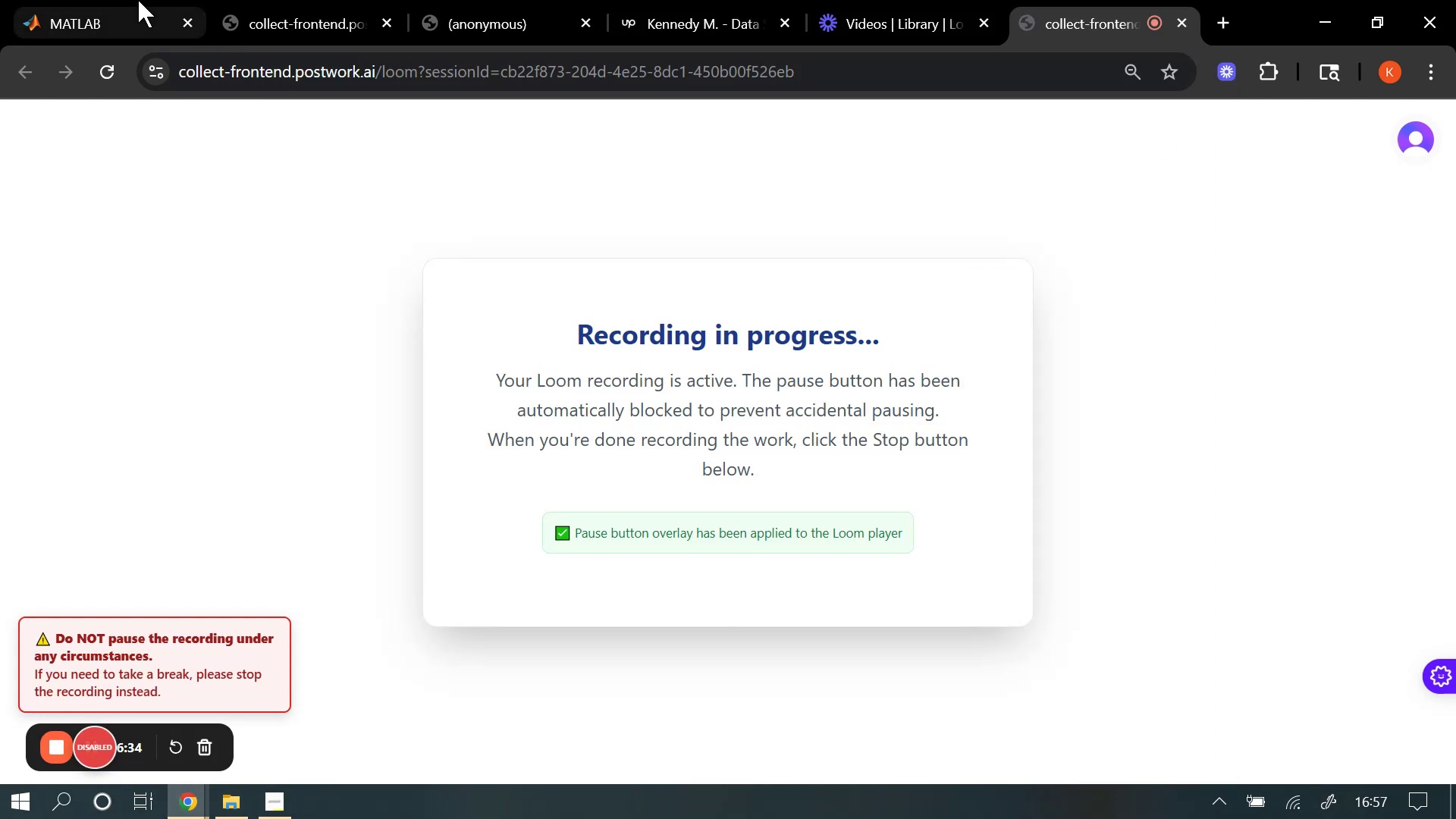 
left_click([133, 0])
 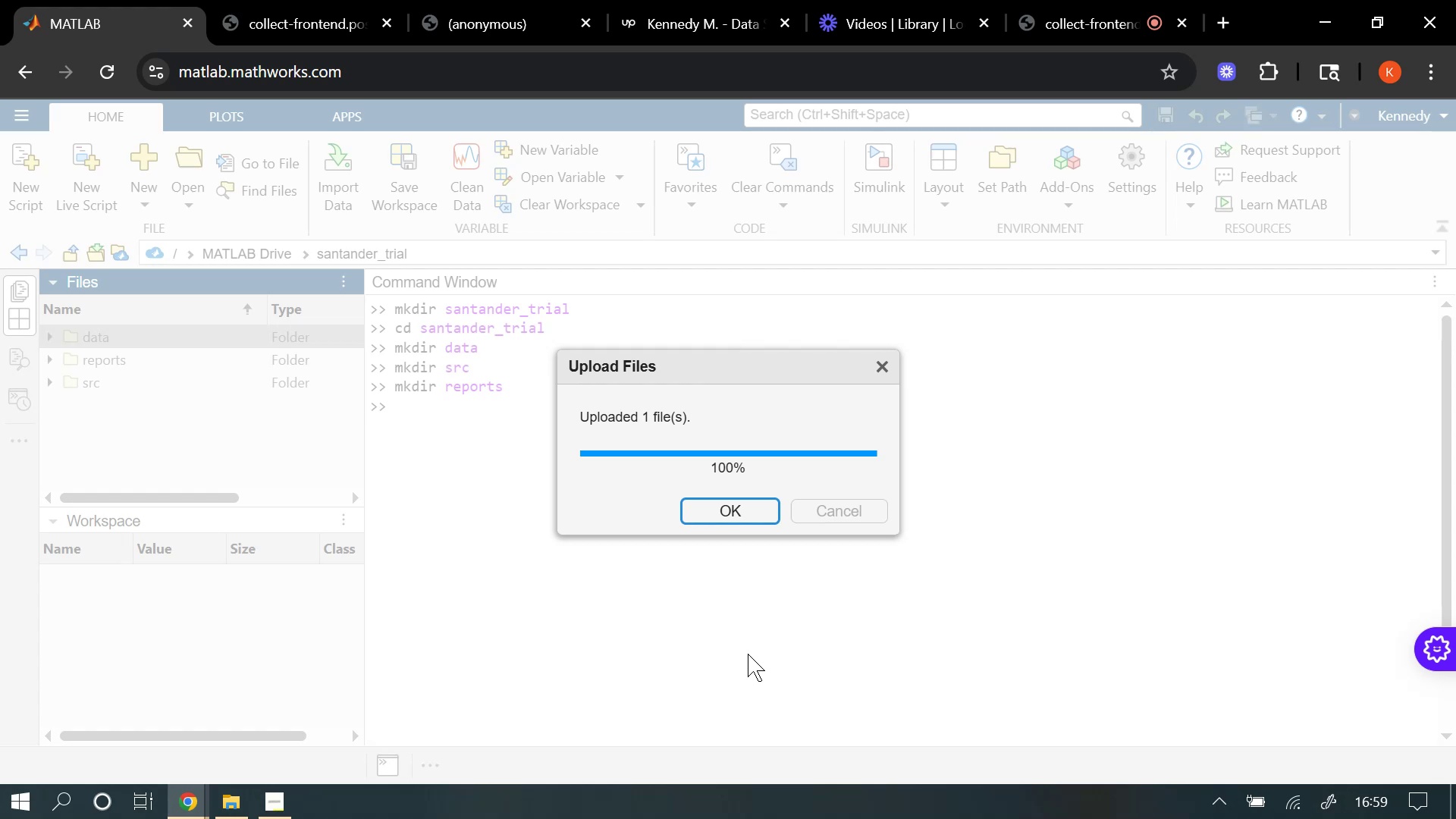 
wait(142.32)
 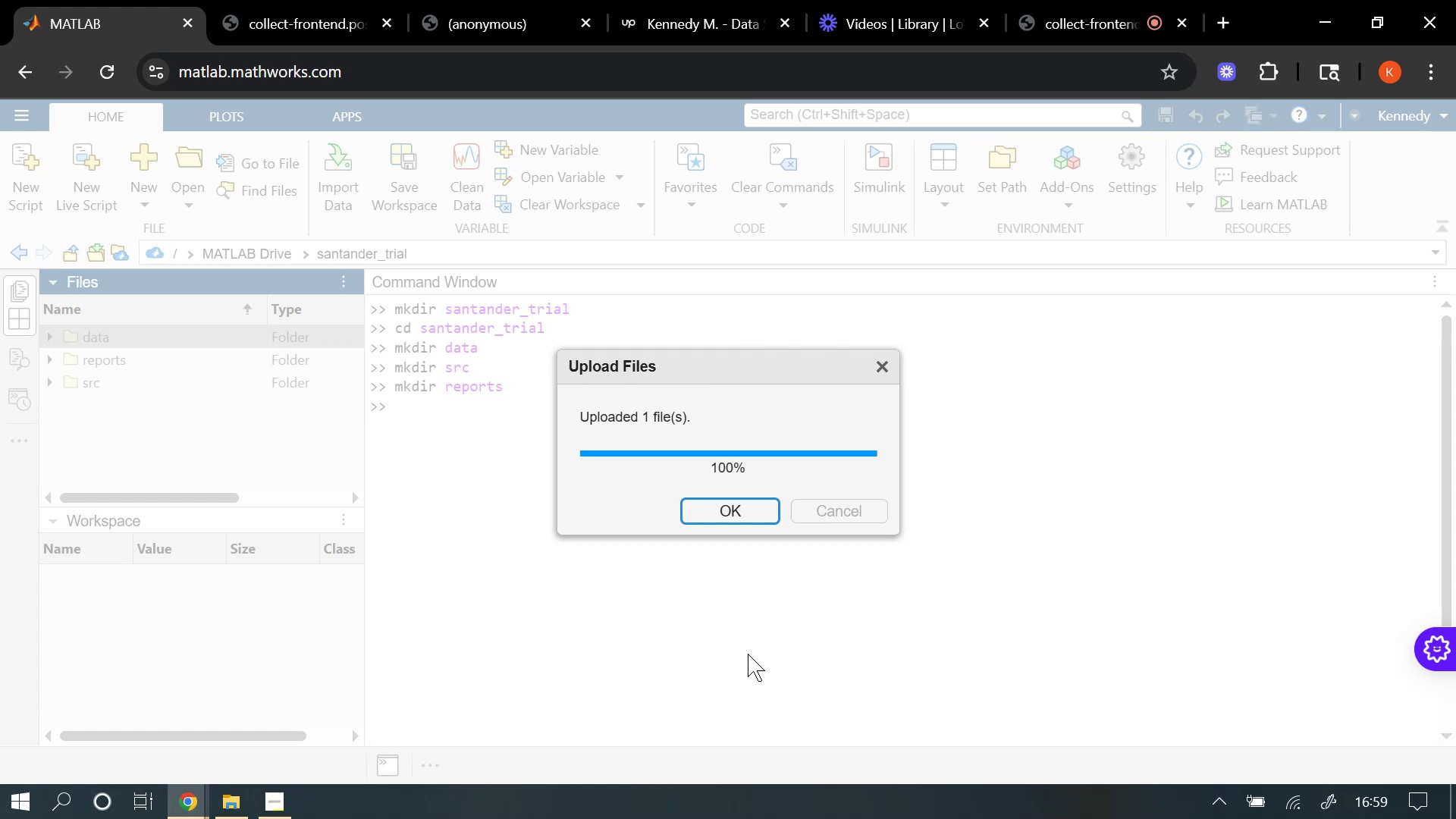 
left_click([747, 507])
 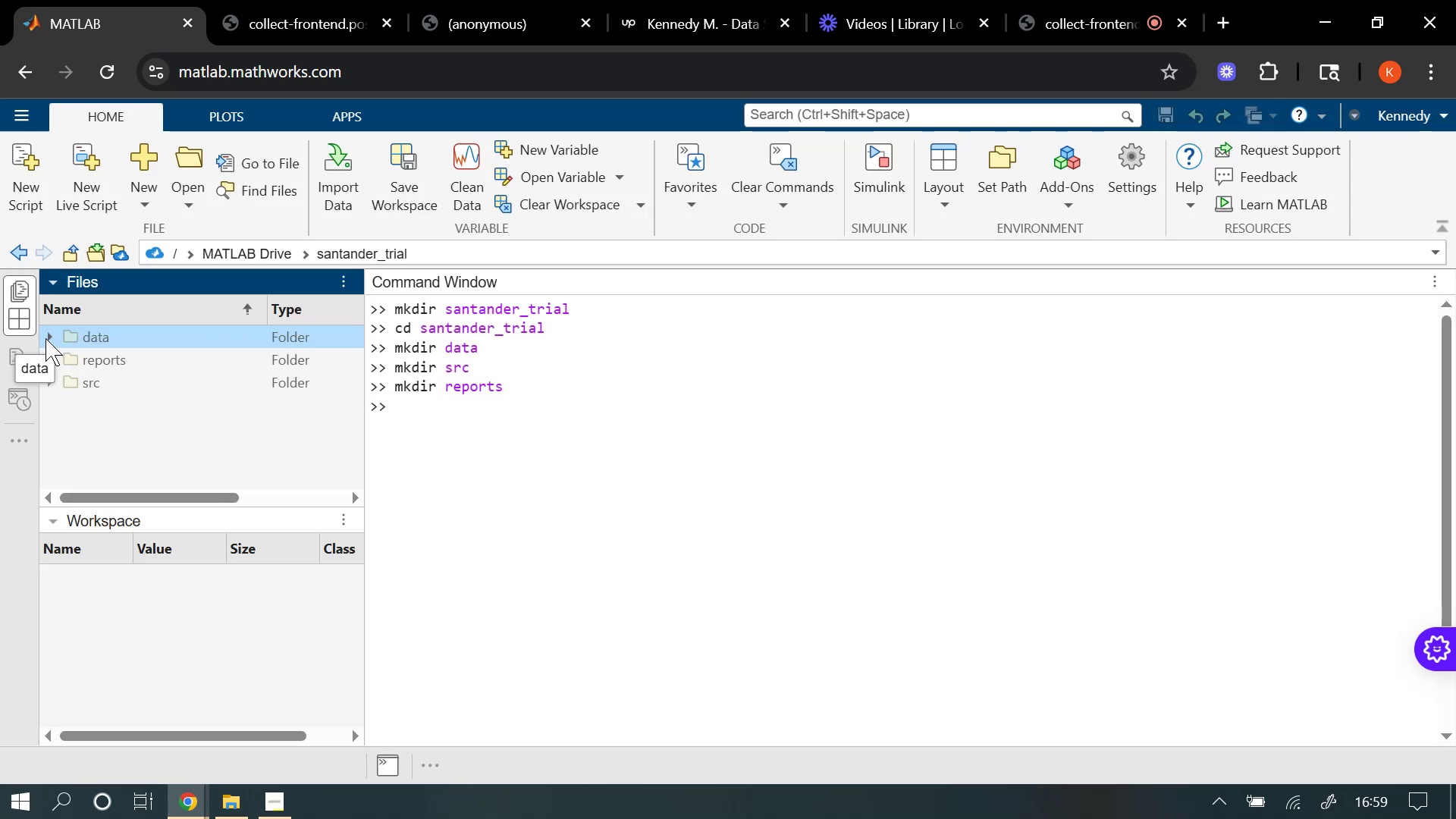 
left_click([53, 334])
 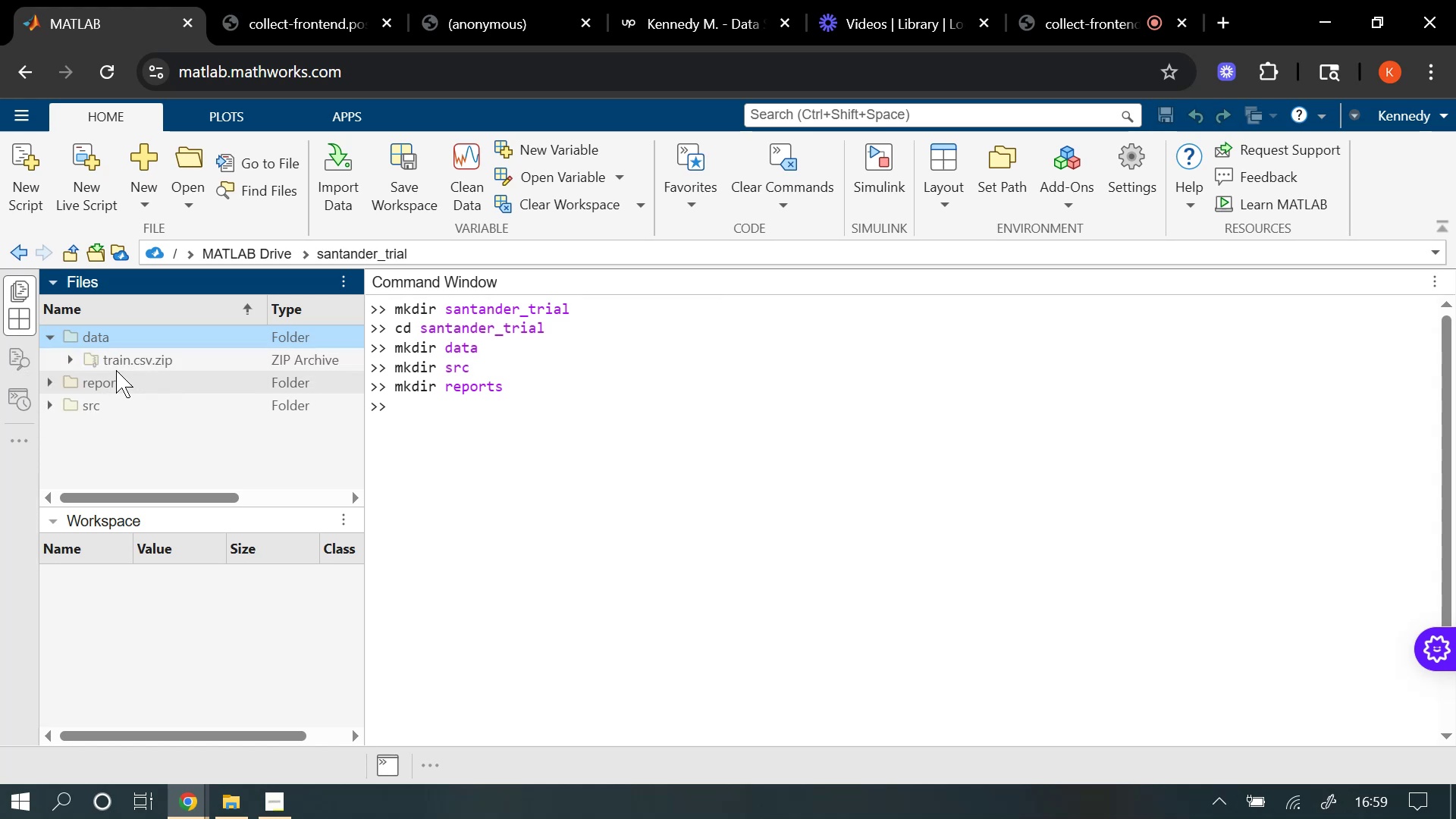 
right_click([131, 359])
 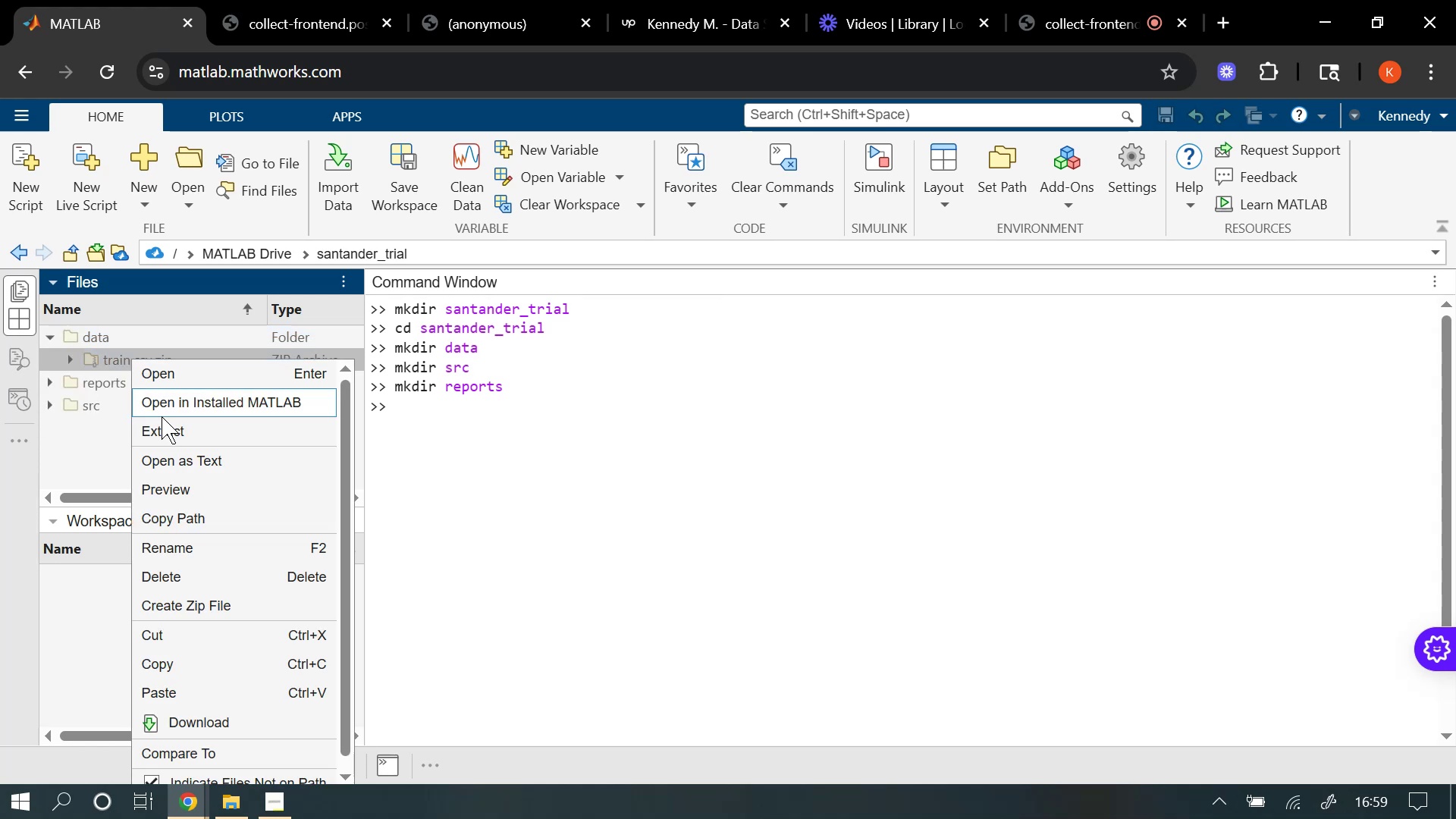 
left_click([162, 419])
 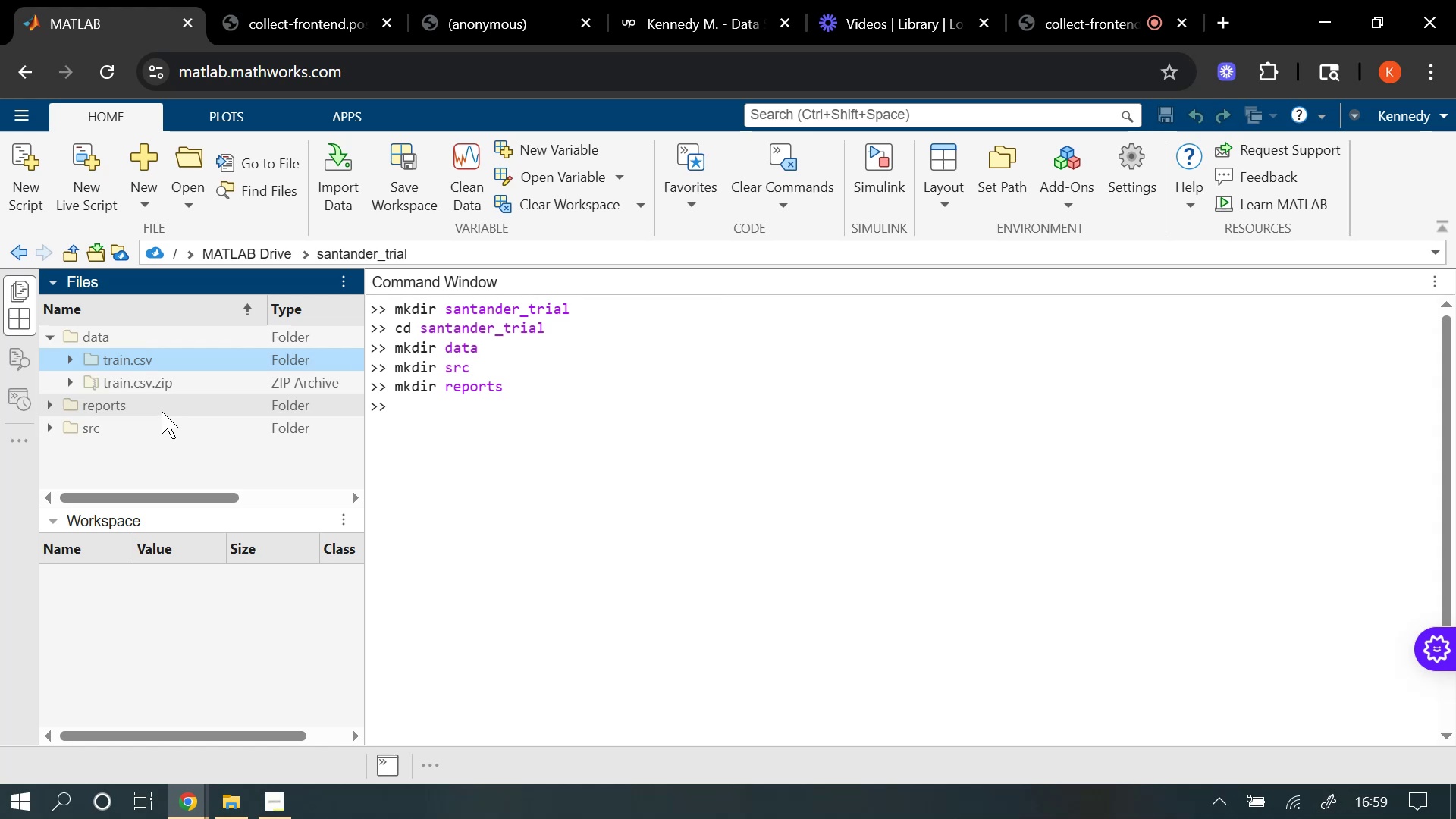 
wait(6.25)
 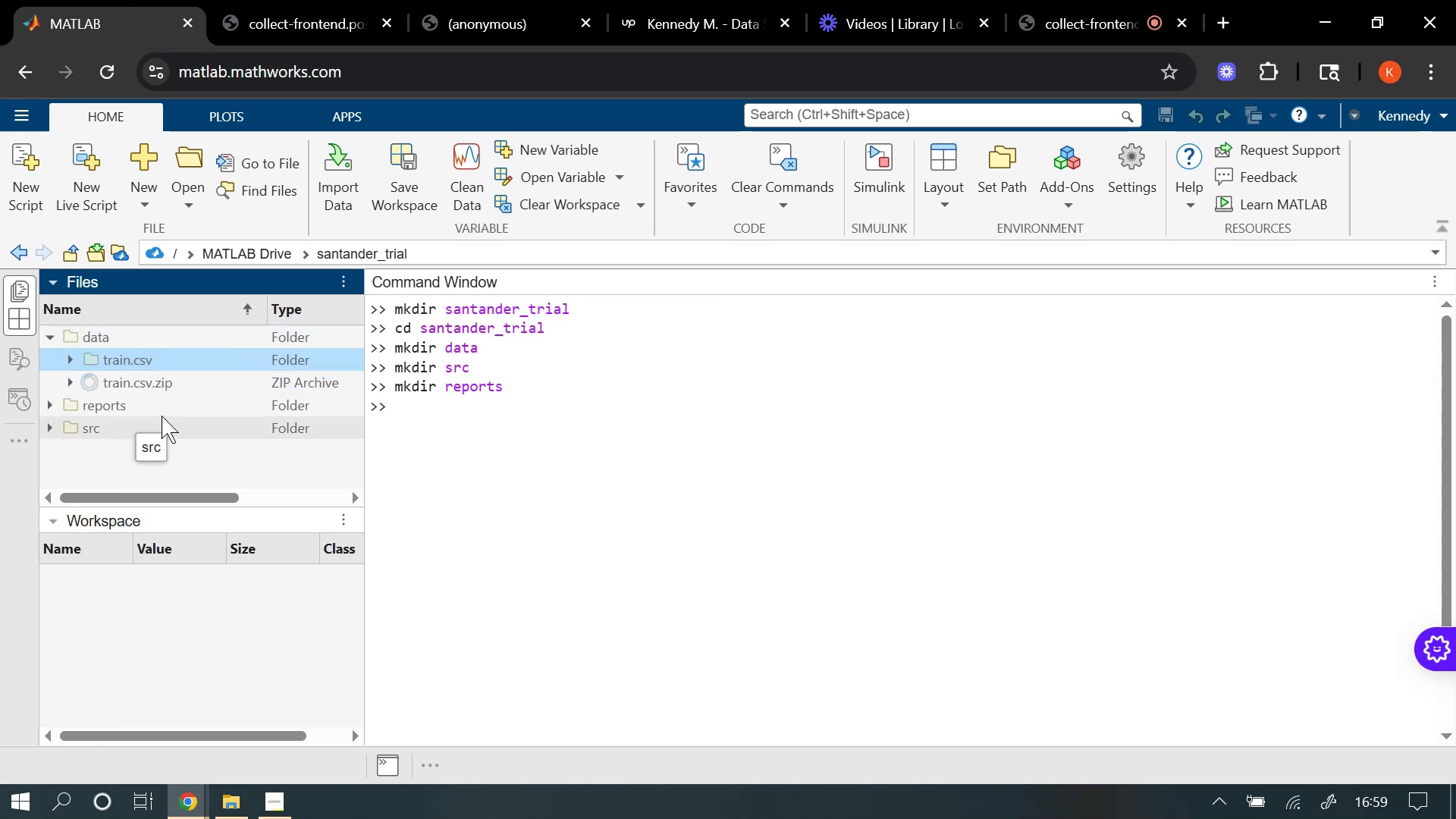 
mouse_move([77, 371])
 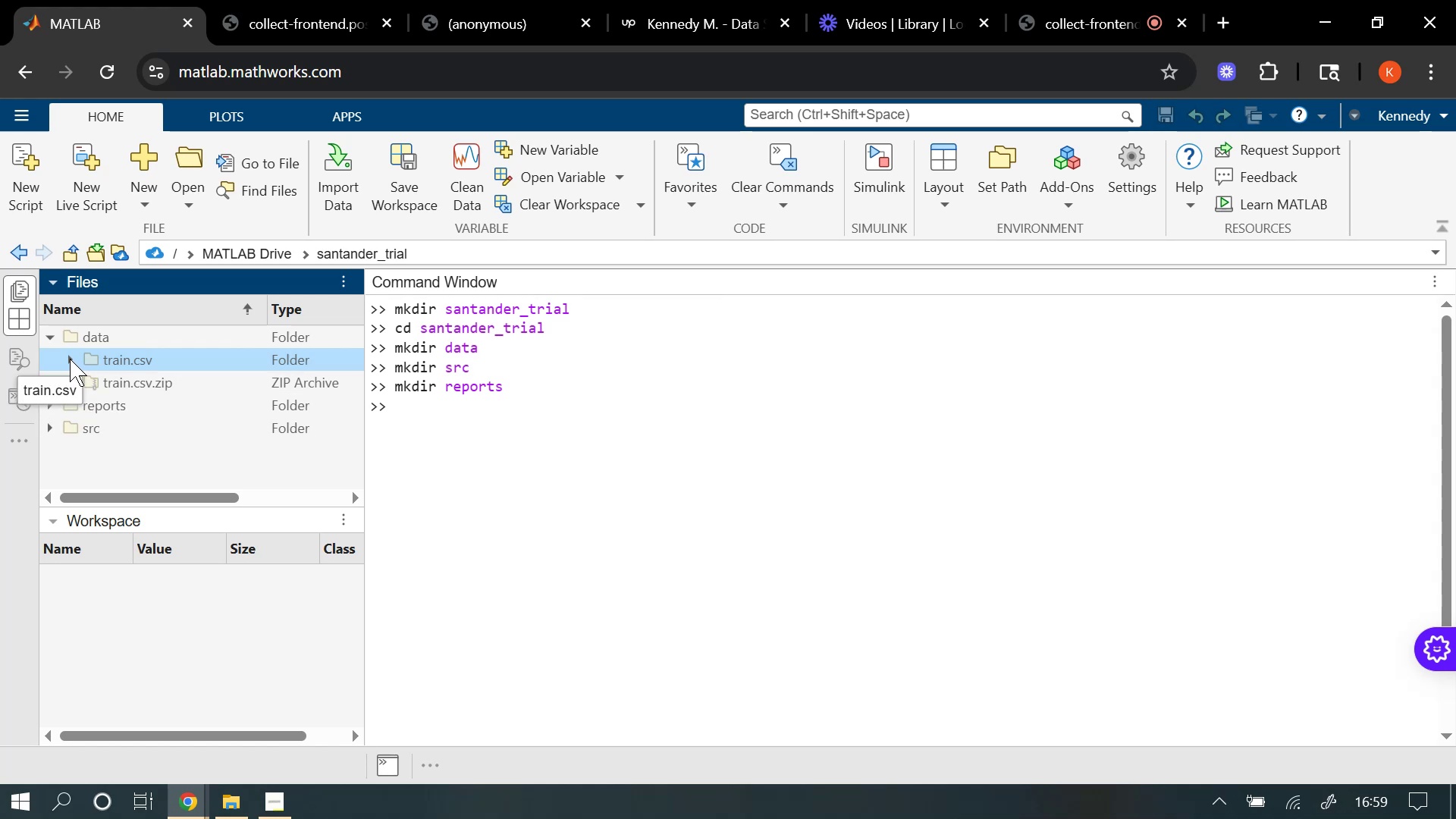 
left_click([70, 359])
 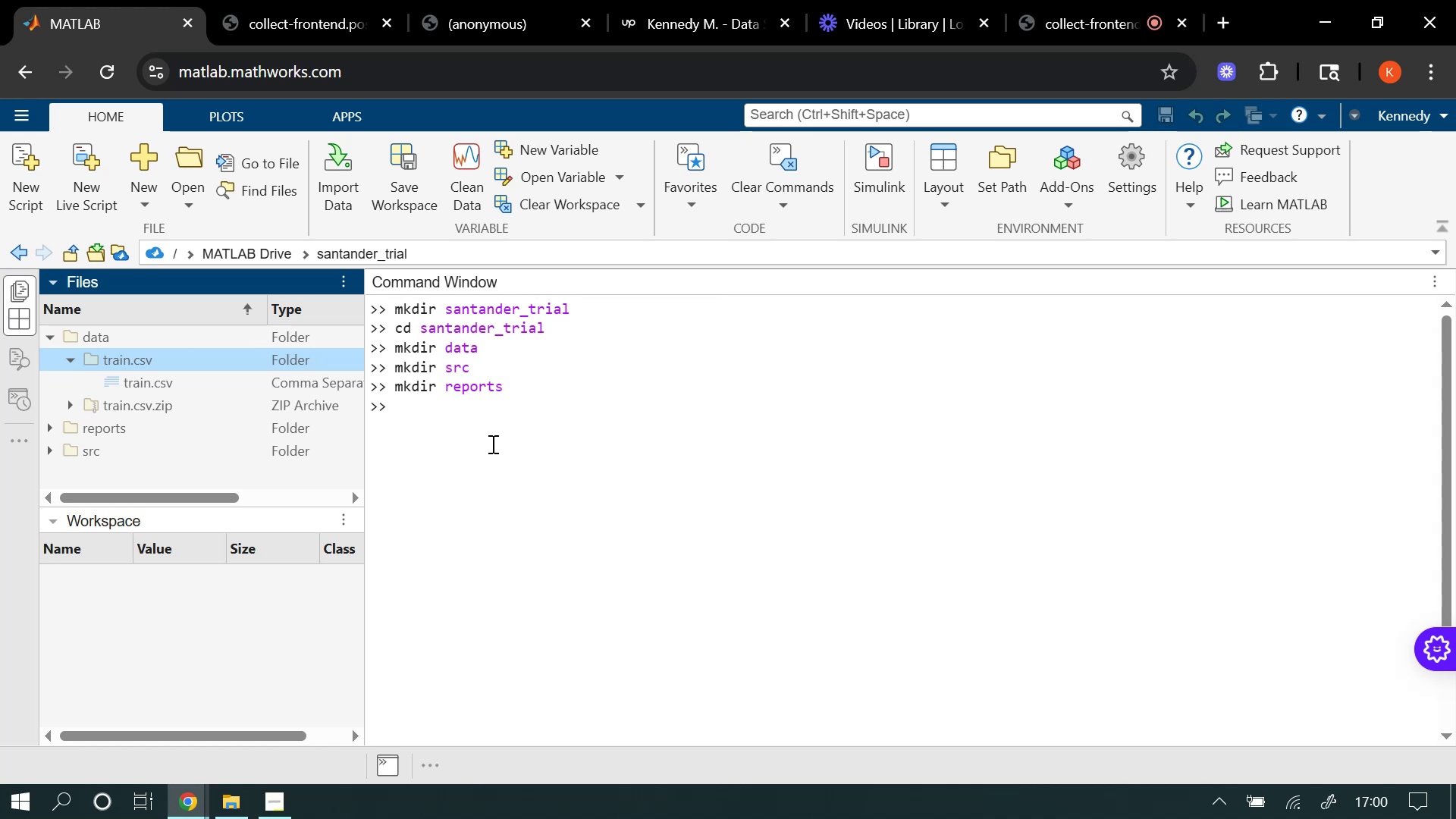 
wait(23.66)
 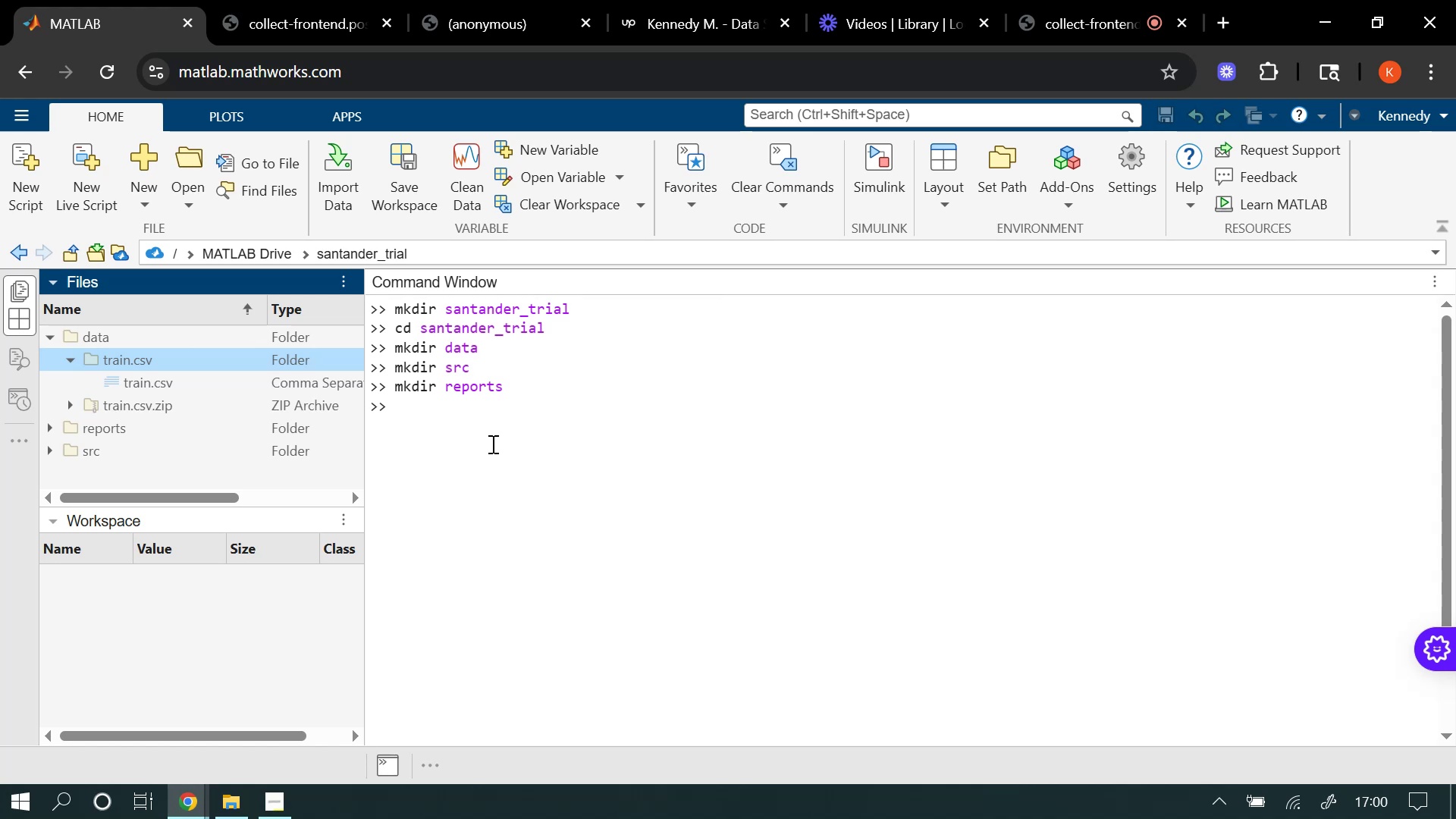 
right_click([139, 404])
 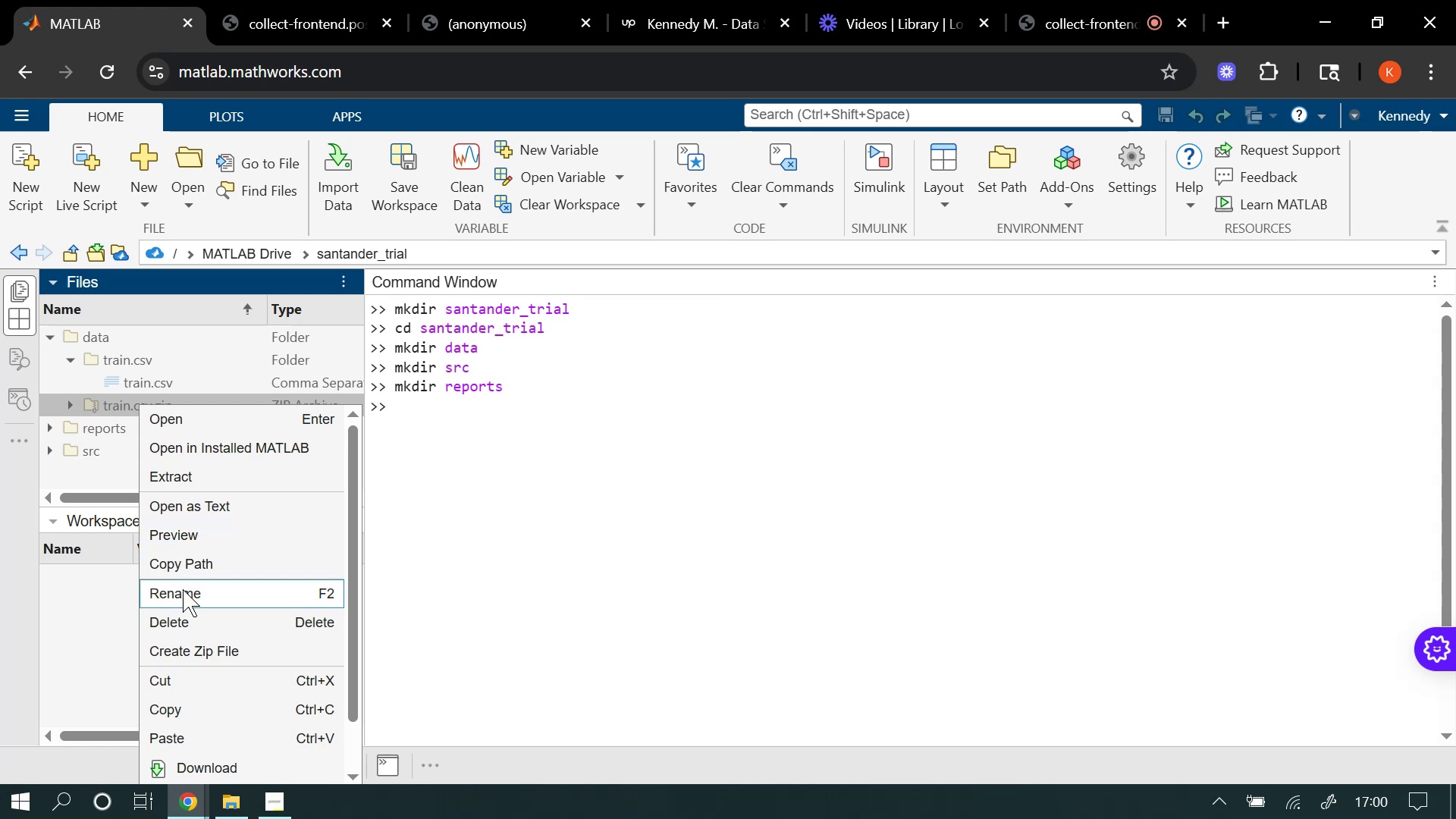 
left_click([183, 623])
 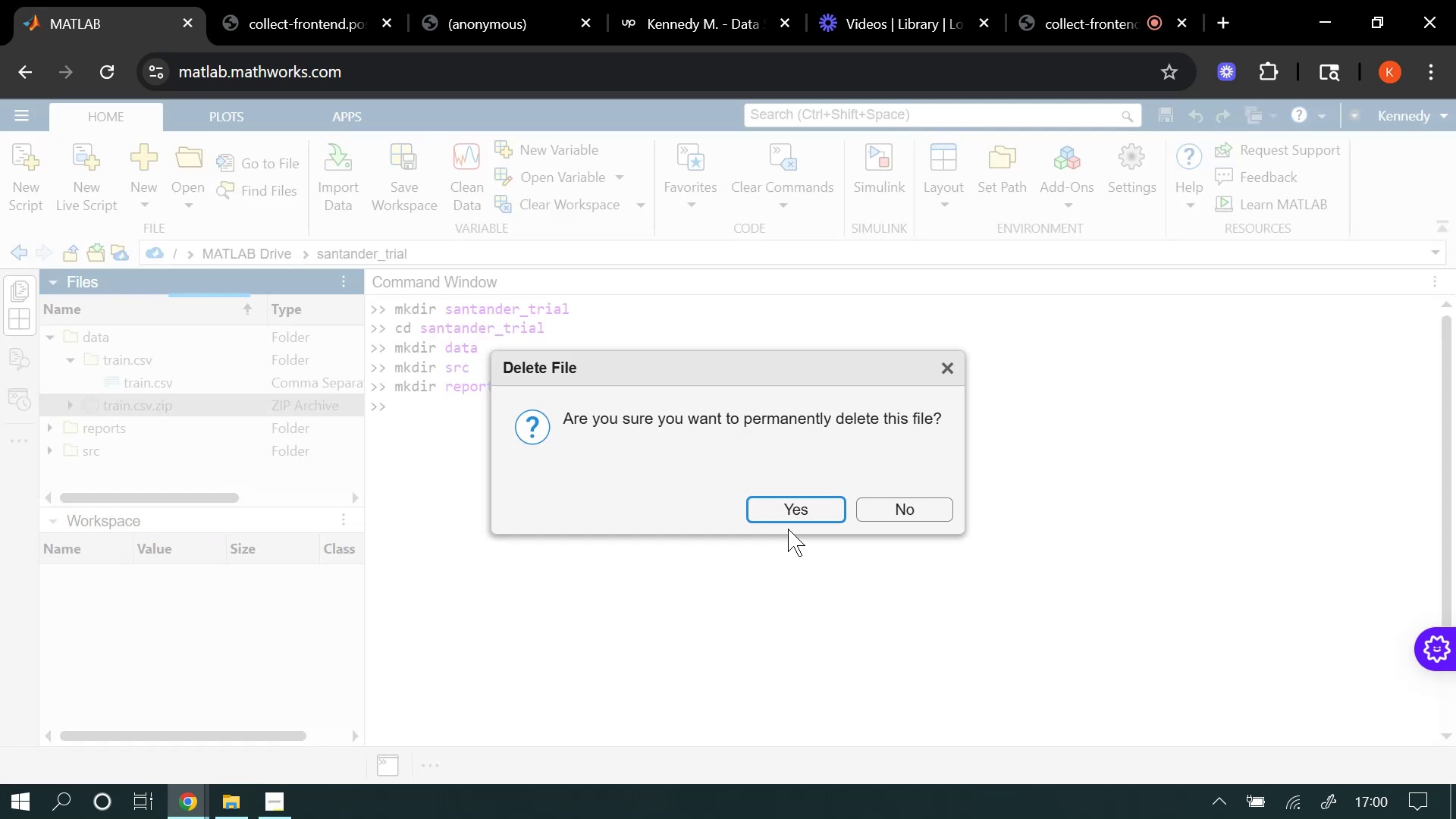 
left_click([789, 516])
 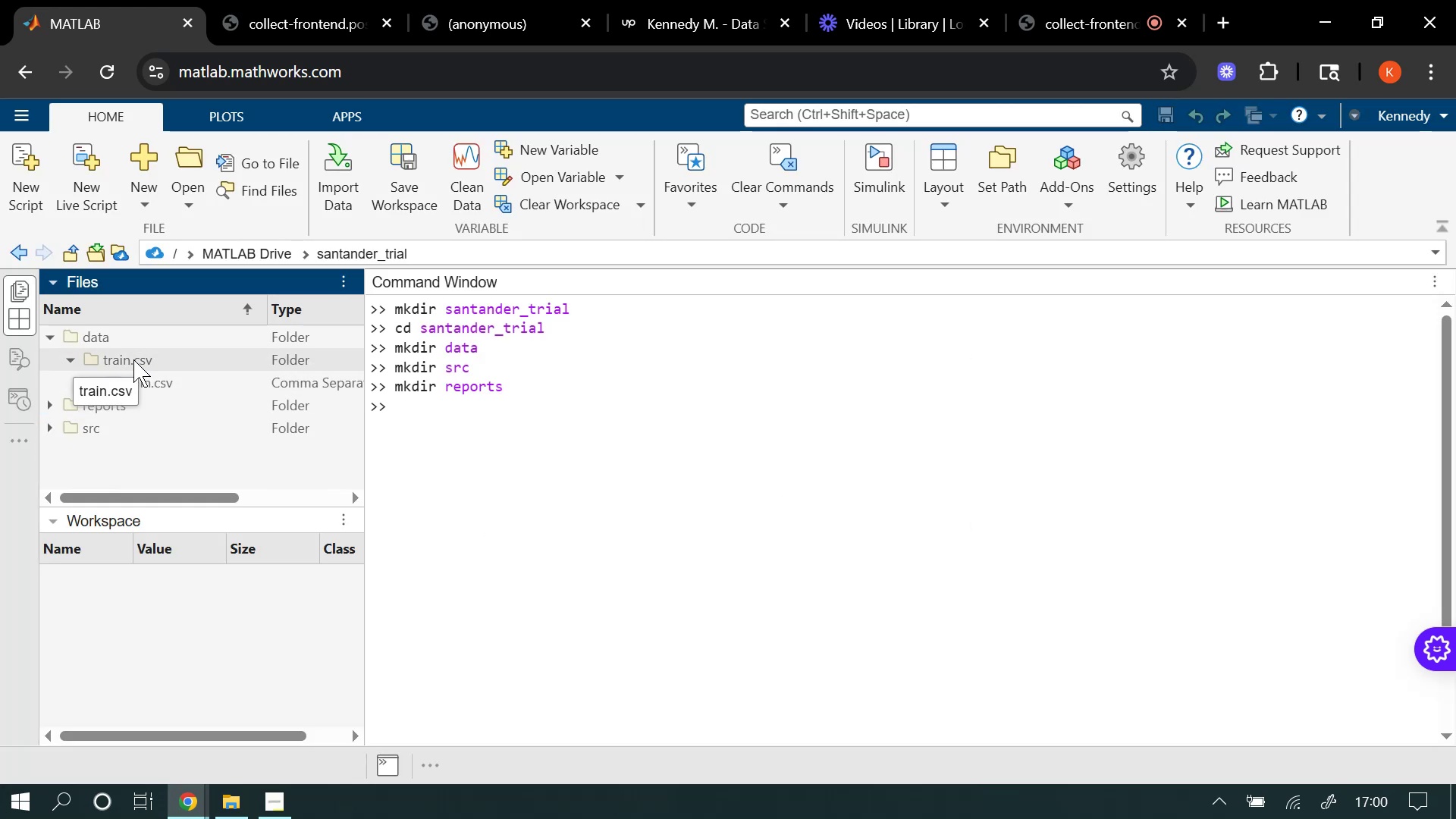 
left_click([133, 359])
 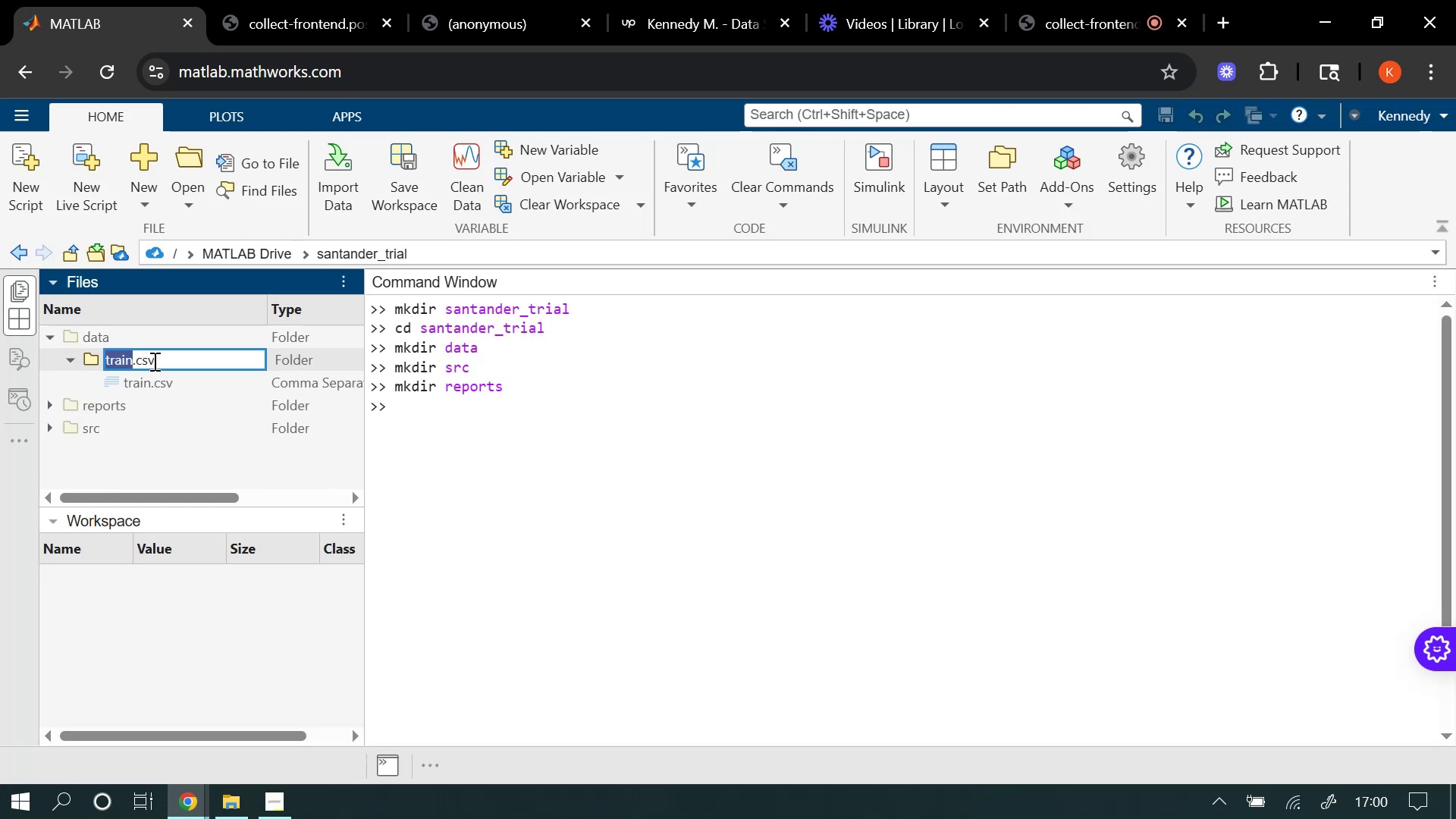 
left_click([155, 361])
 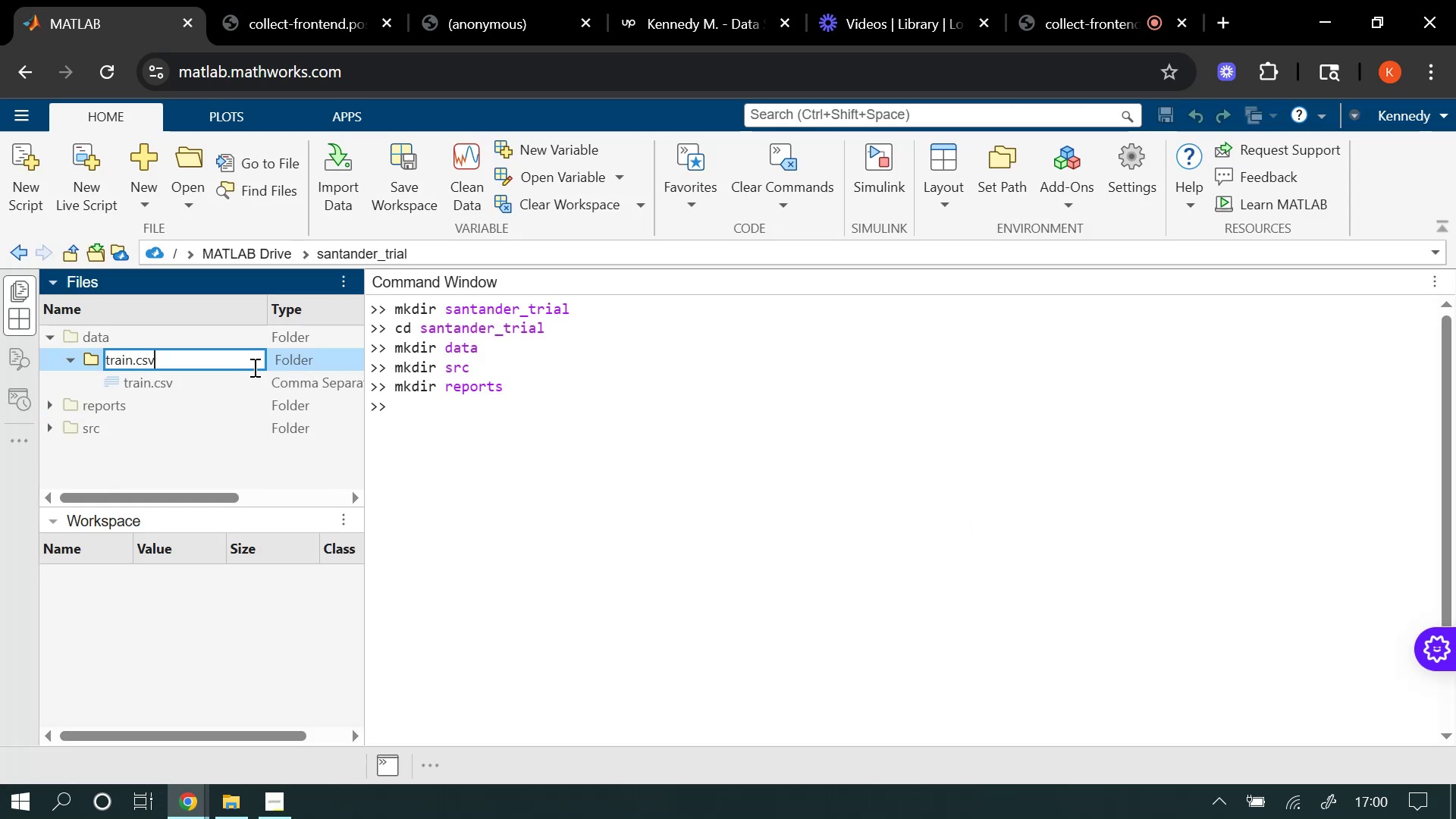 
key(Backspace)
key(Backspace)
key(Backspace)
key(Backspace)
type(_data)
 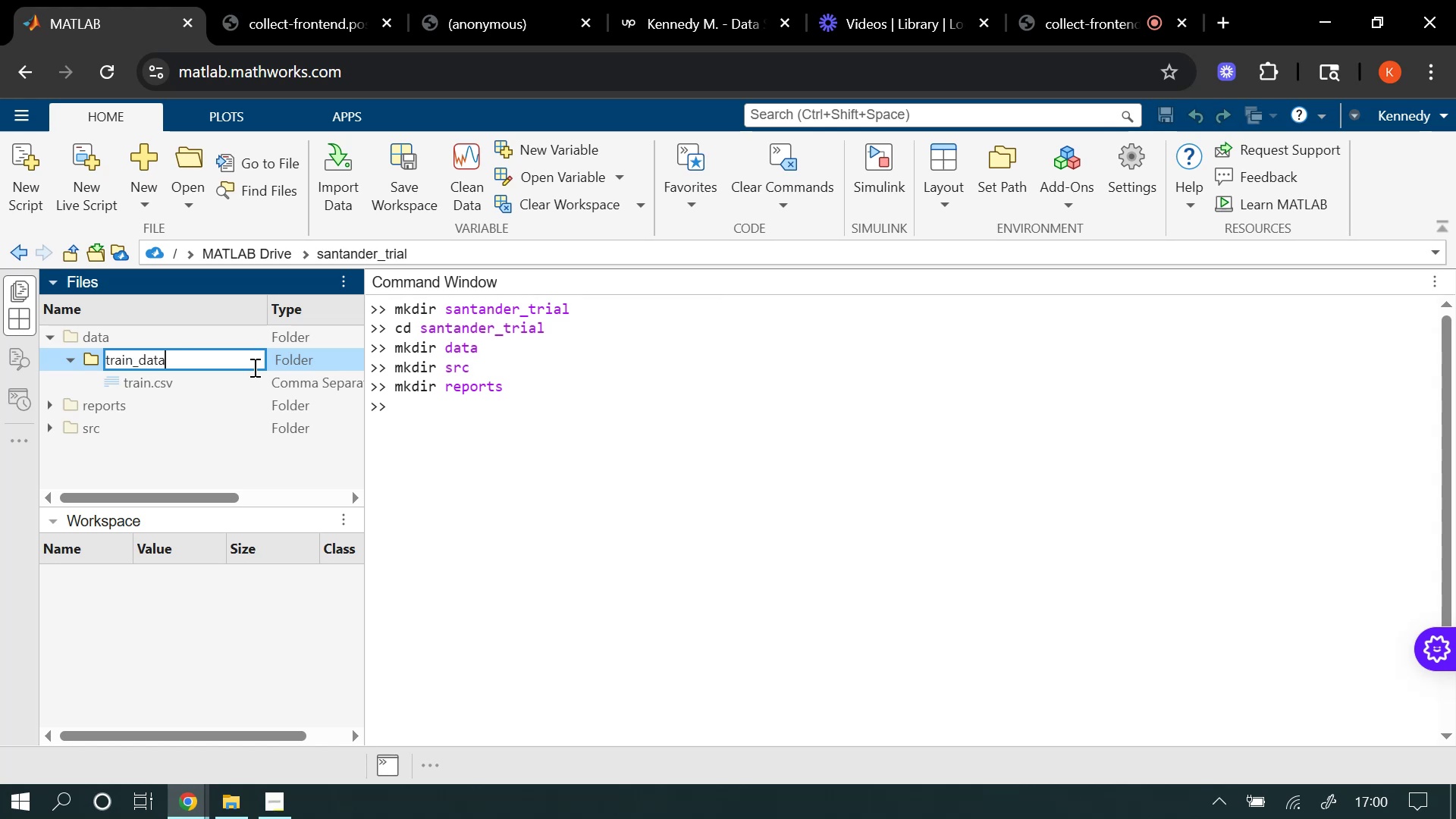 
left_click([618, 523])
 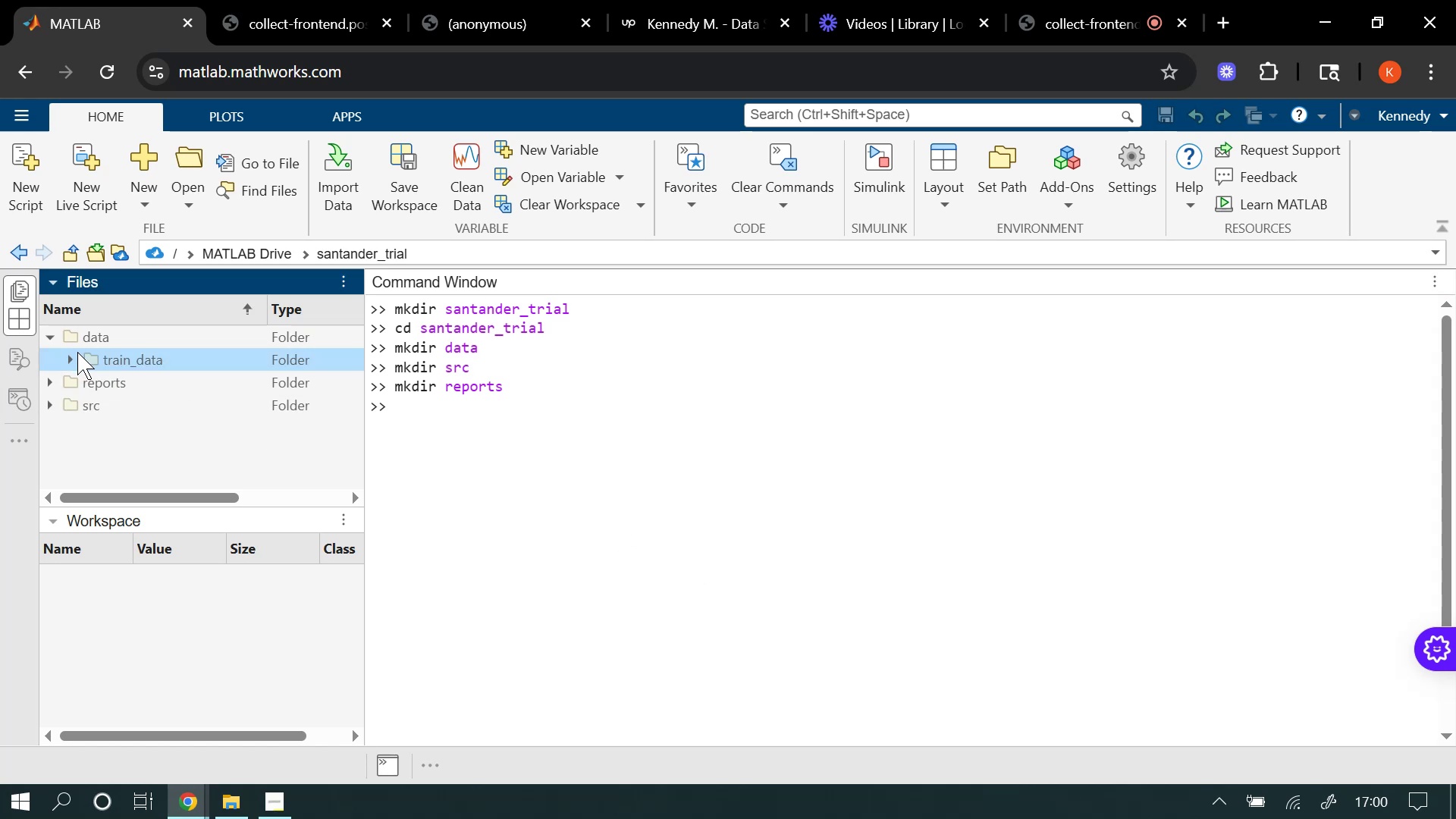 
left_click([73, 358])
 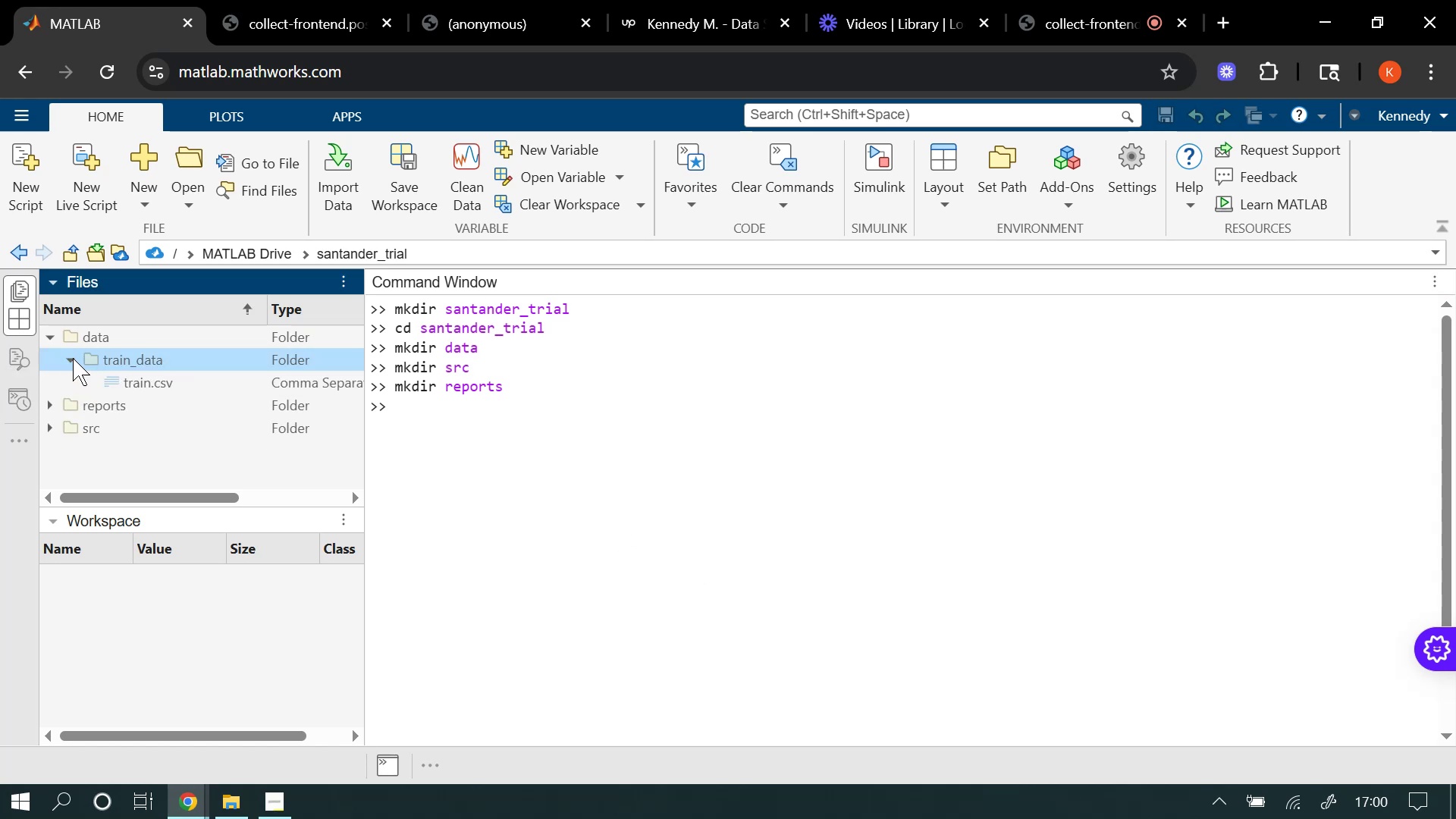 
mouse_move([151, 371])
 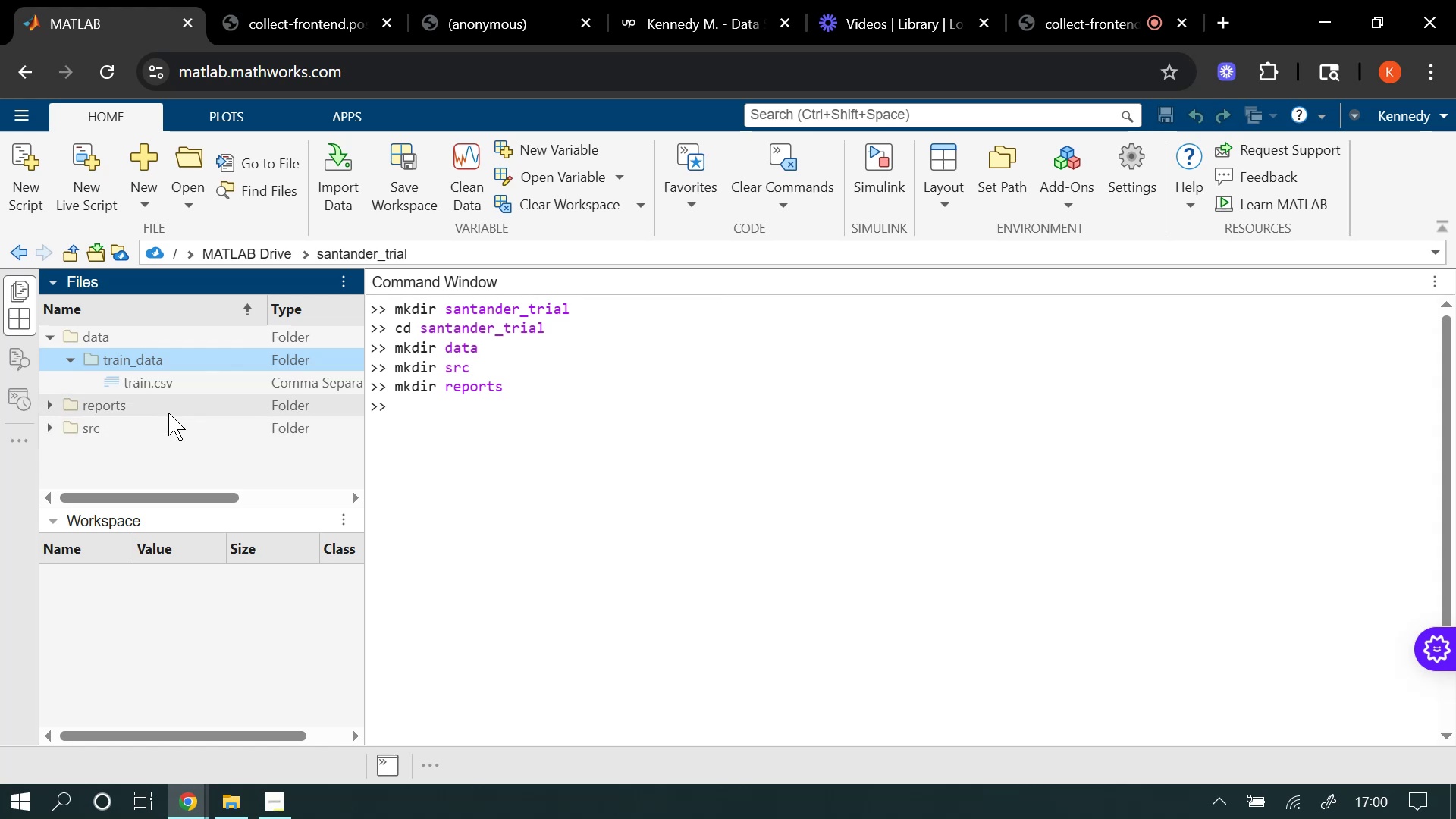 
left_click([126, 429])
 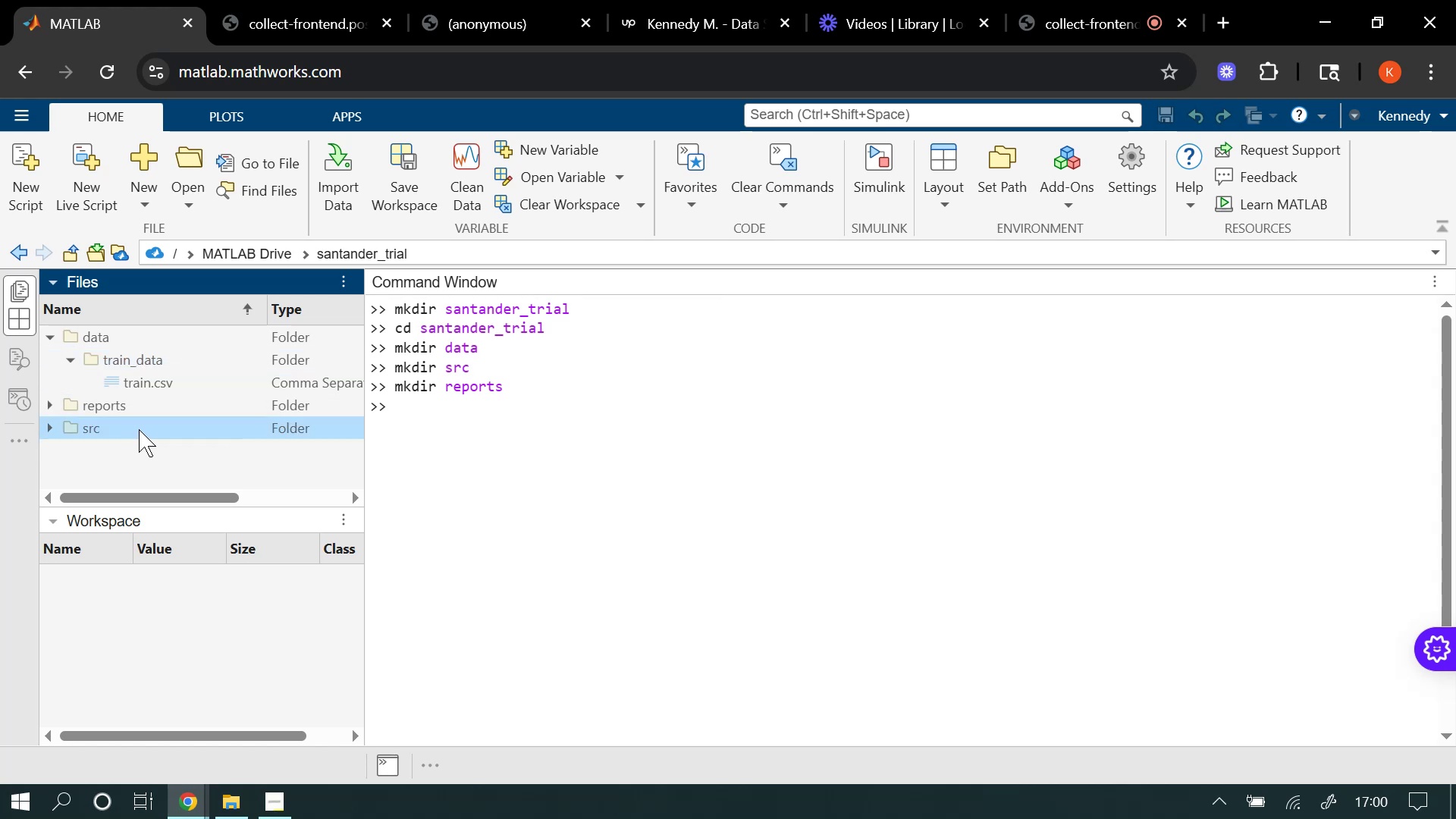 
right_click([139, 429])
 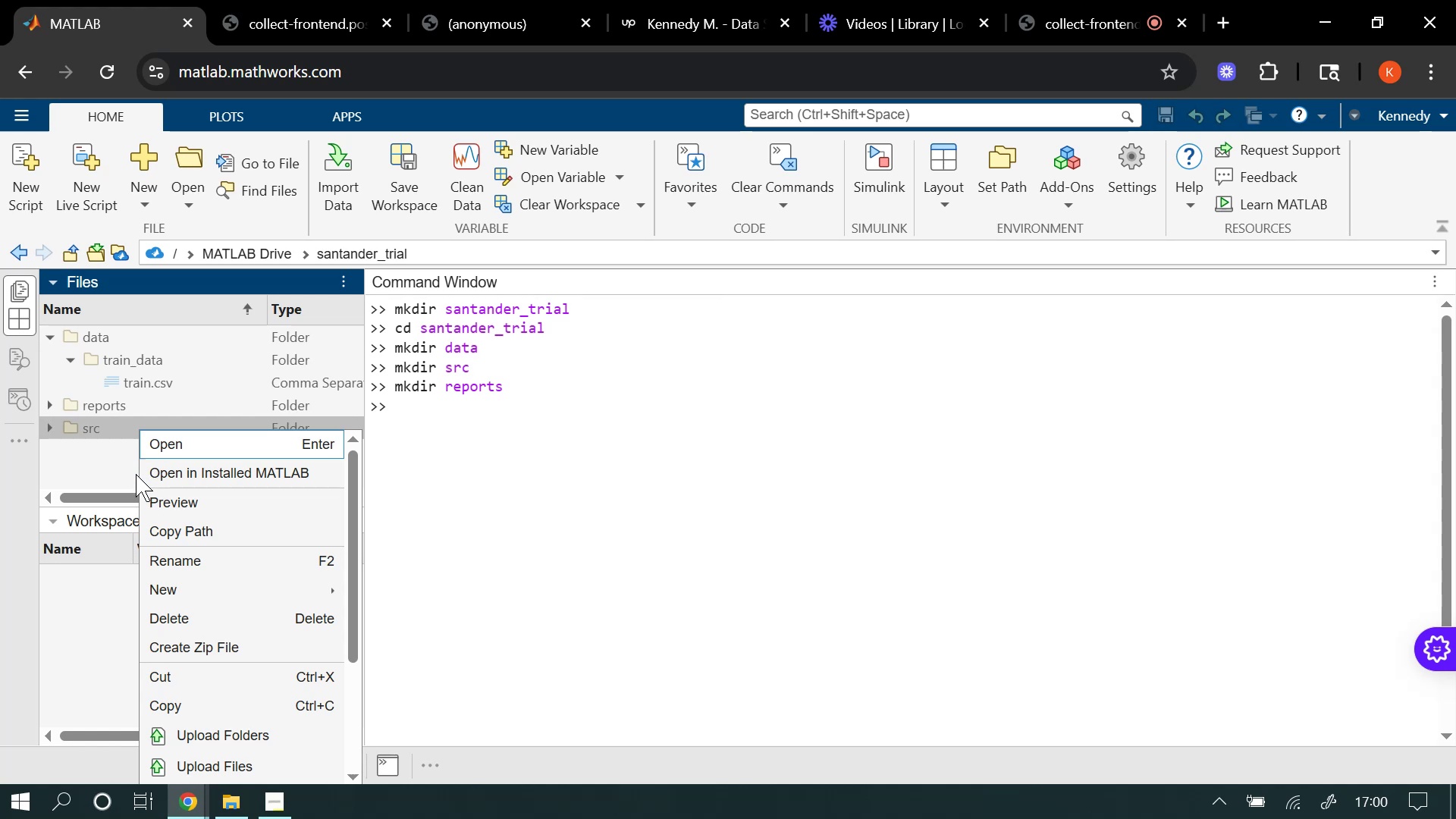 
wait(5.63)
 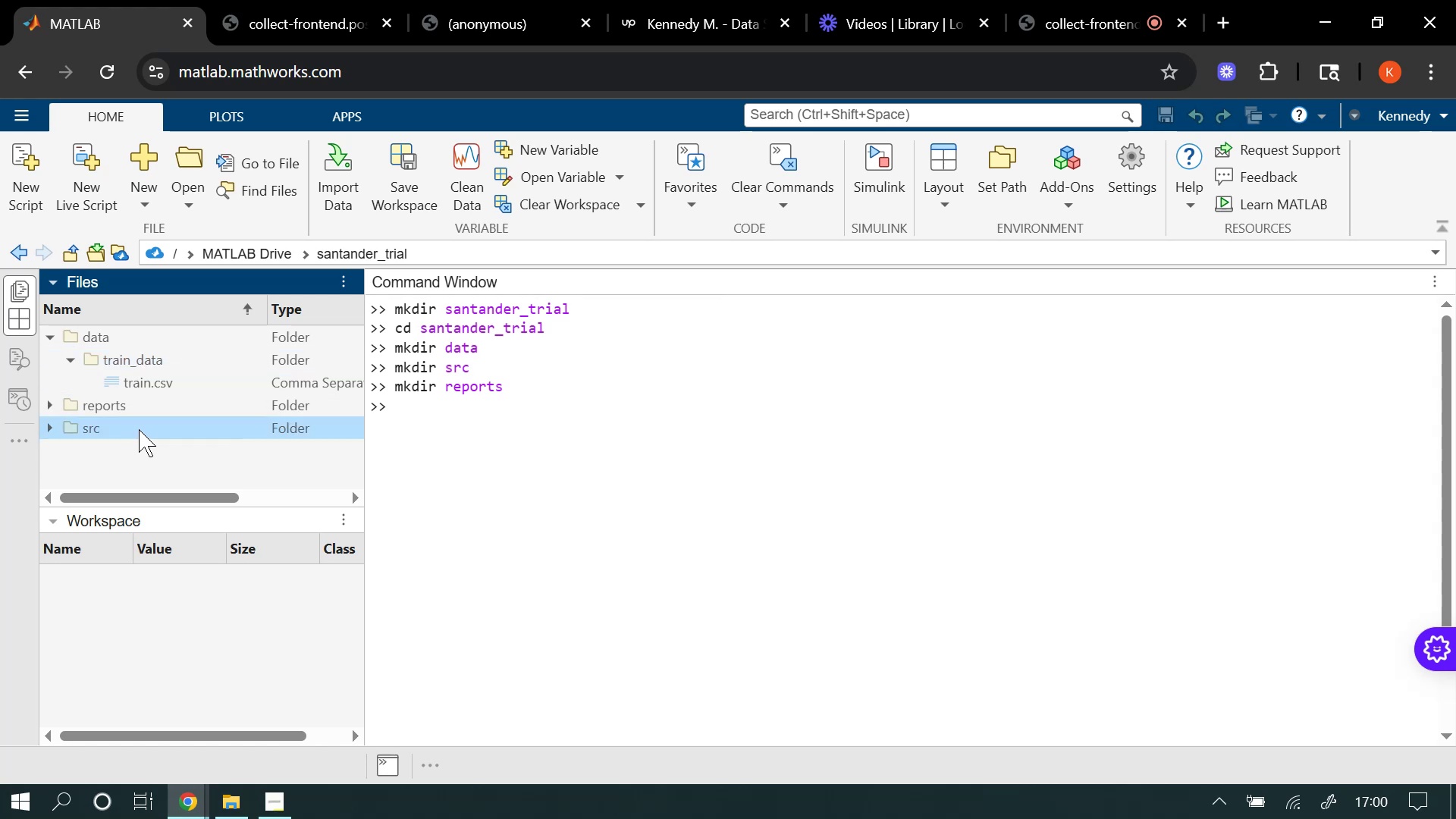 
left_click([116, 458])
 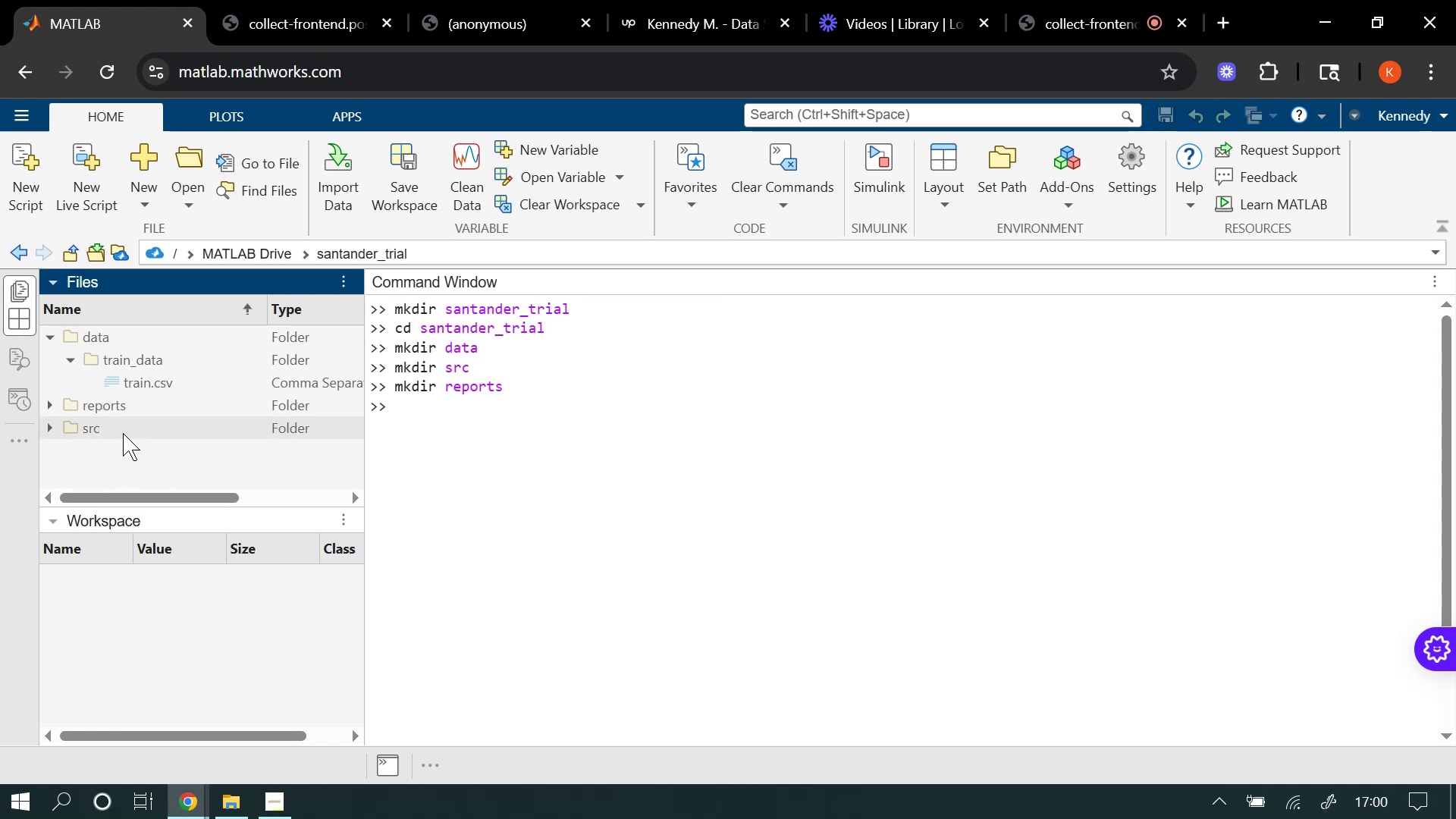 
left_click([123, 433])
 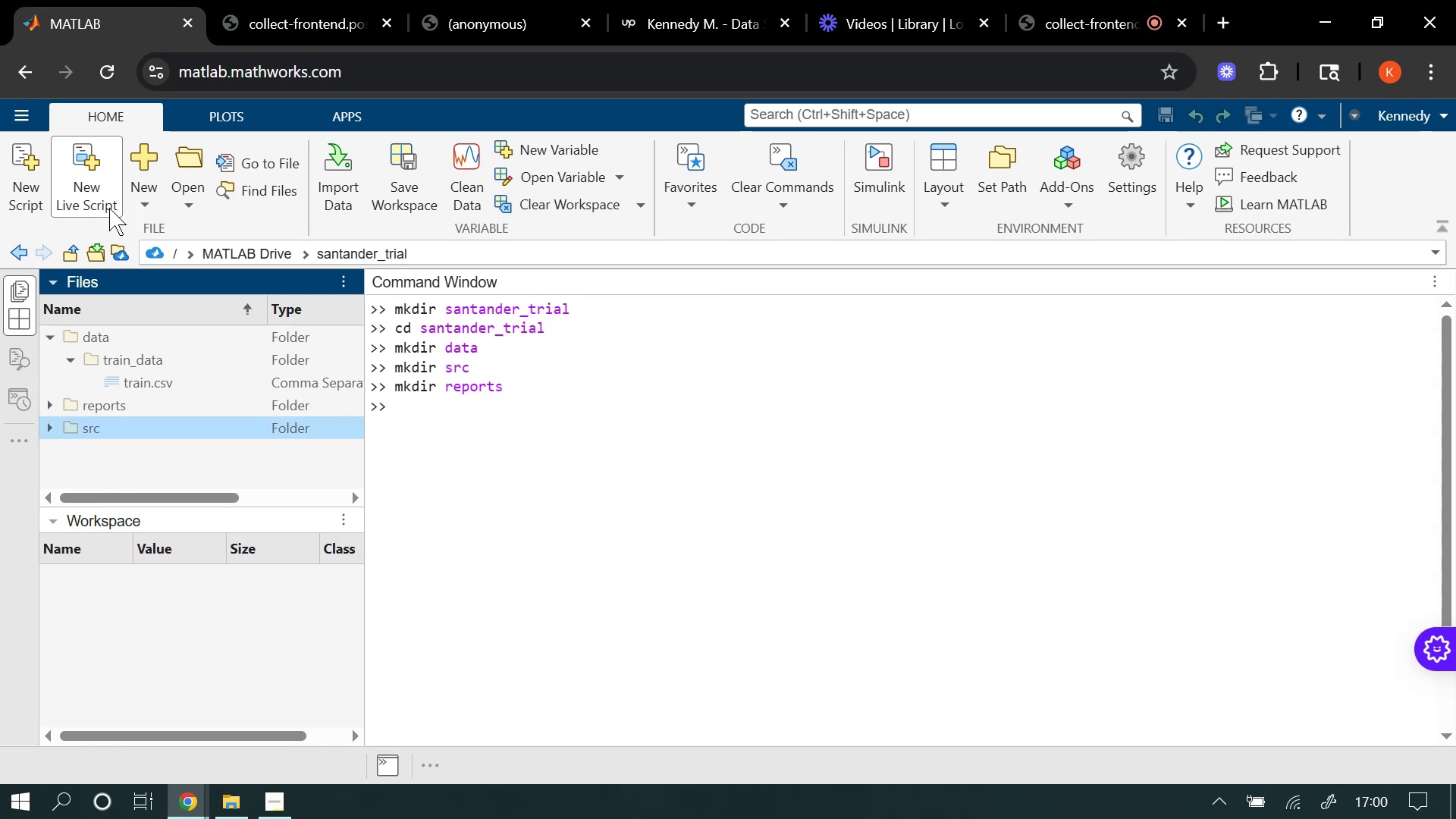 
left_click([136, 203])
 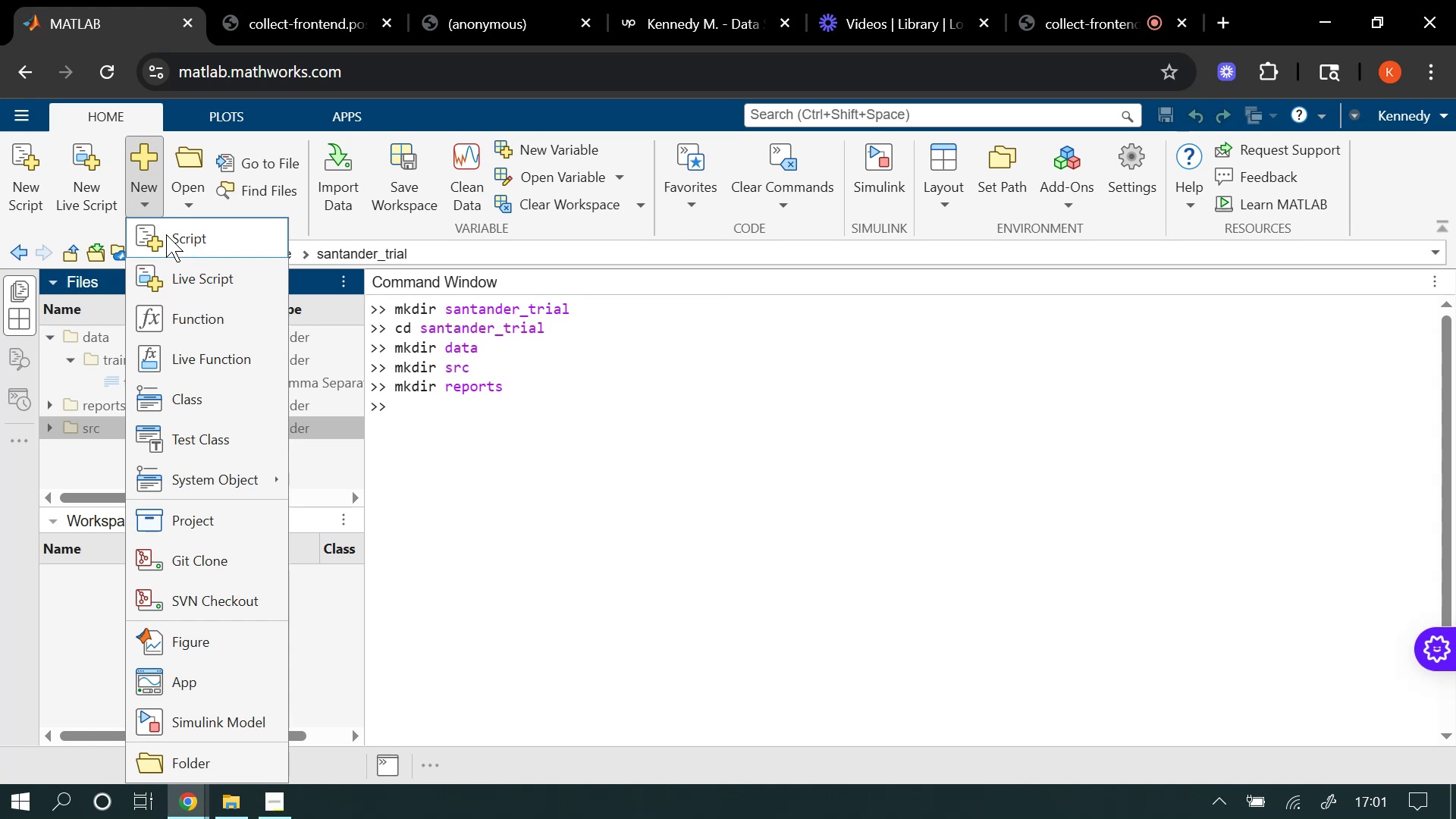 
wait(7.05)
 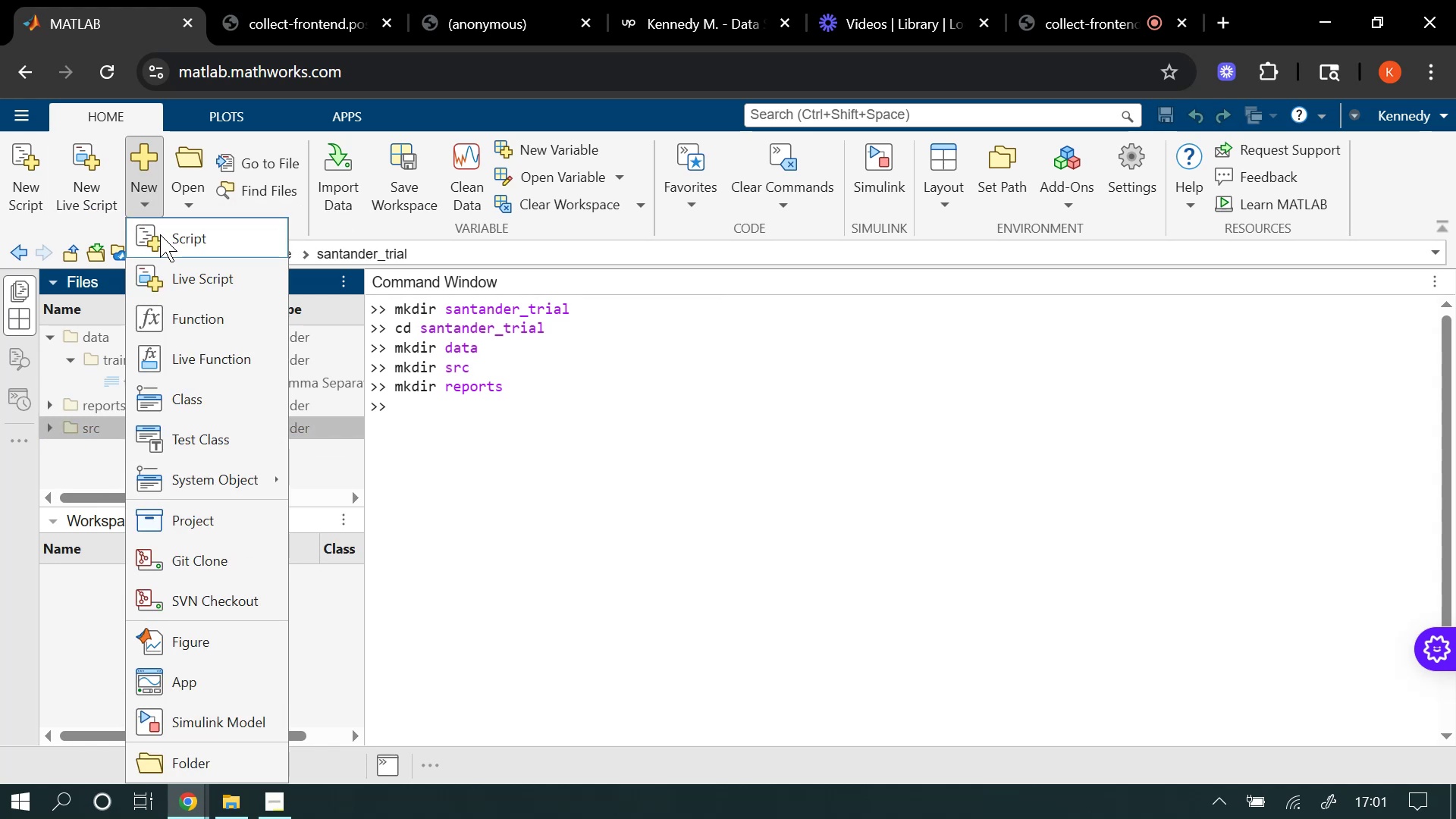 
left_click([166, 234])
 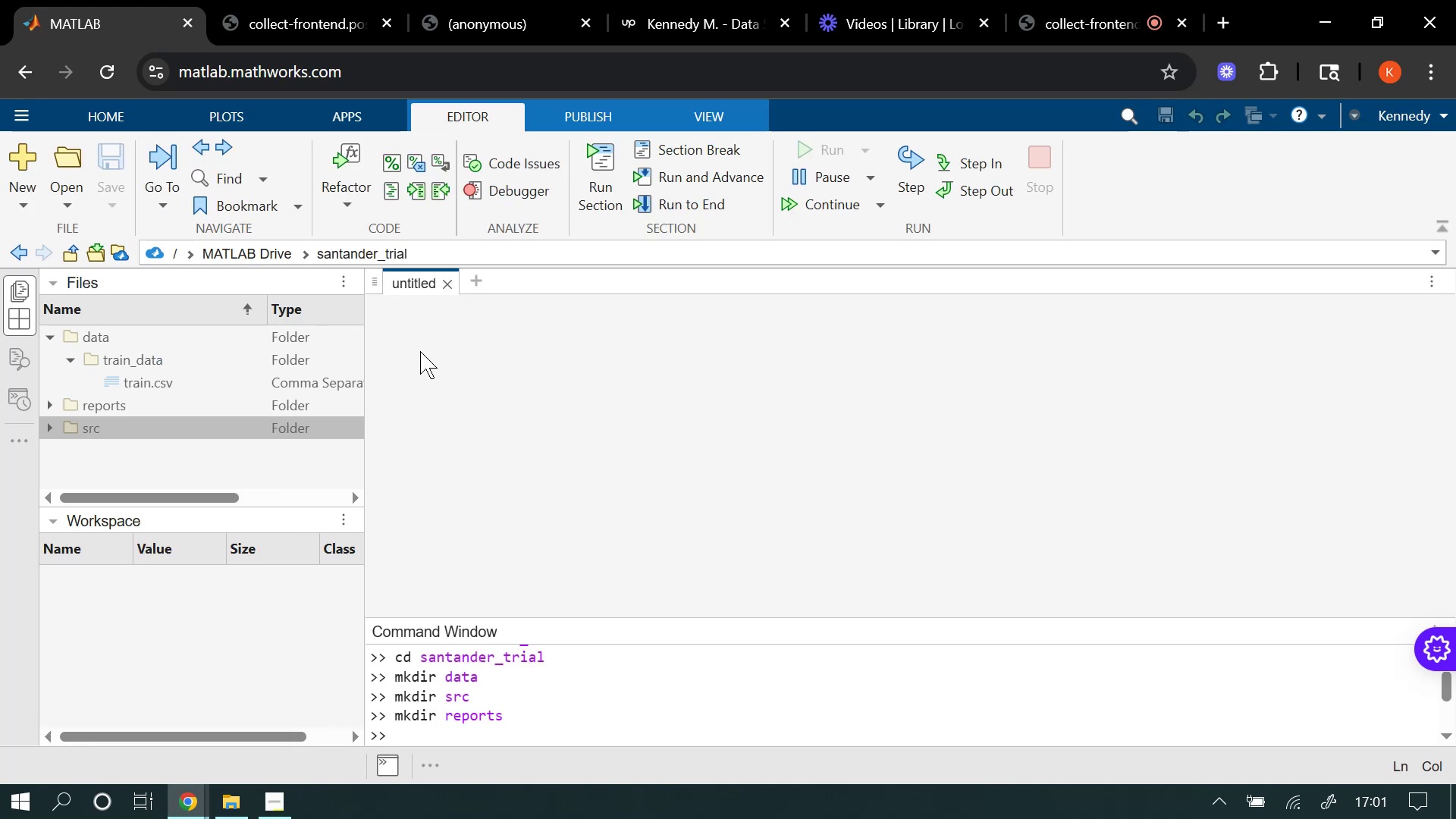 
left_click([414, 289])
 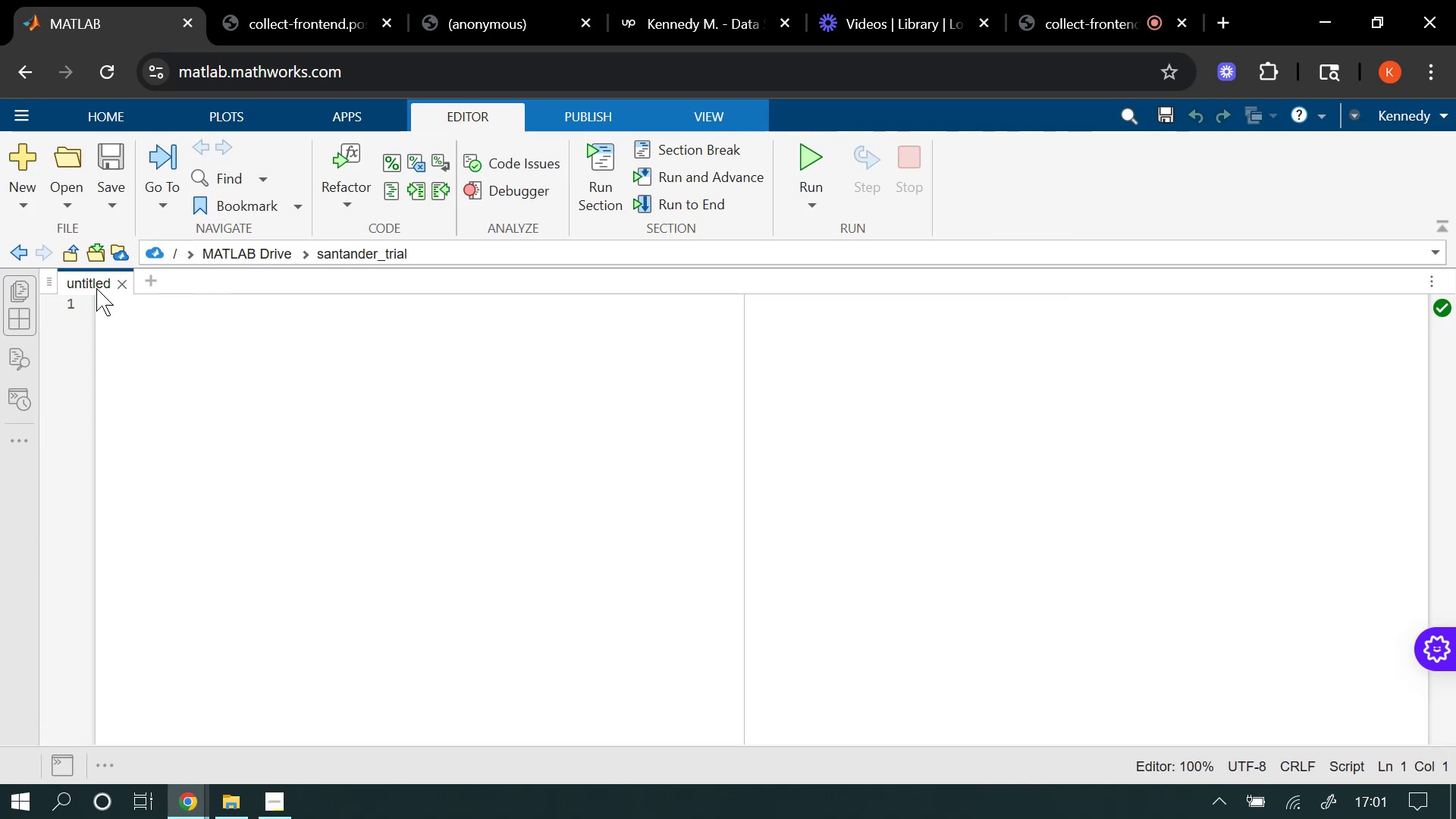 
double_click([80, 286])
 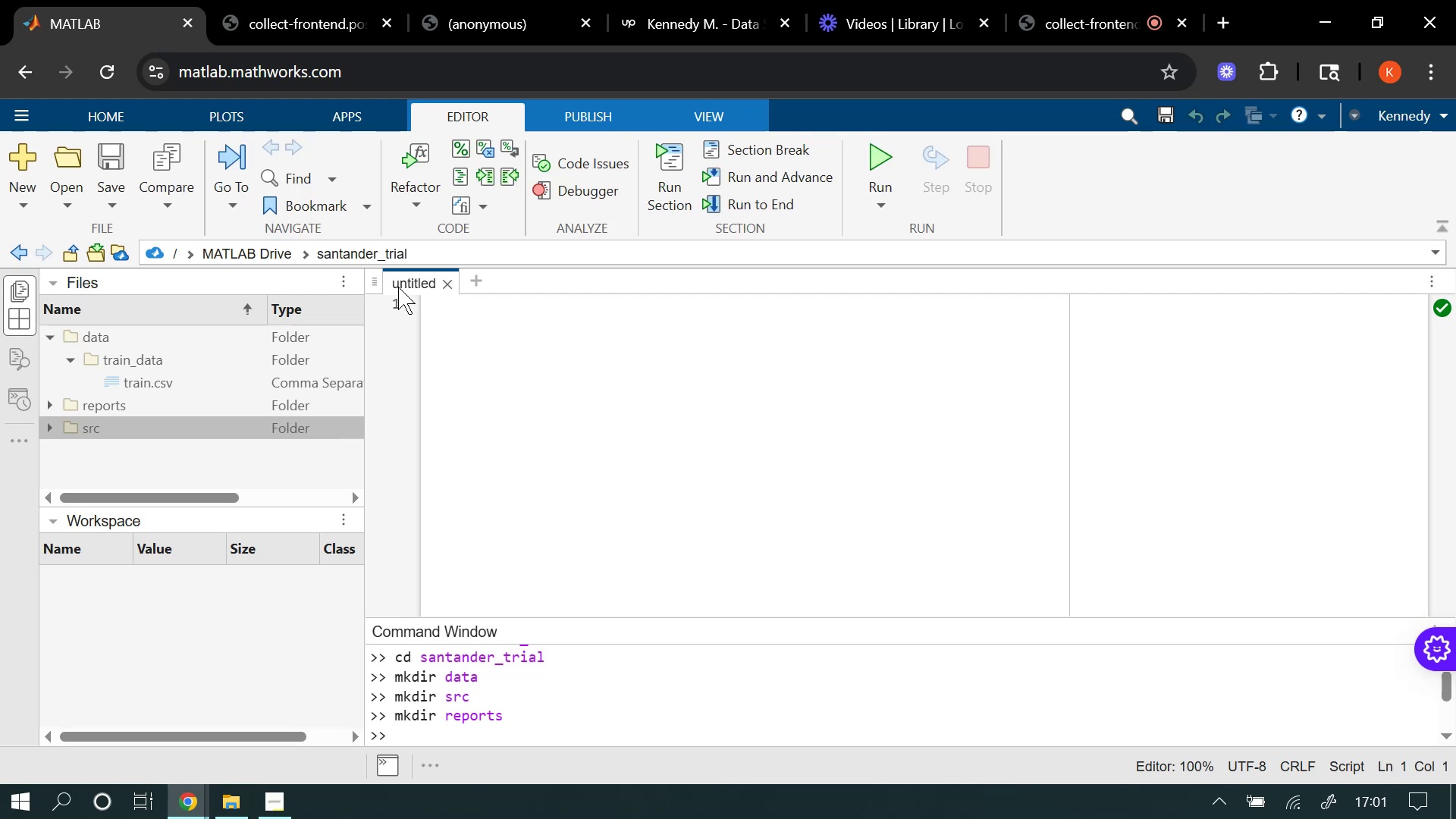 
left_click([399, 283])
 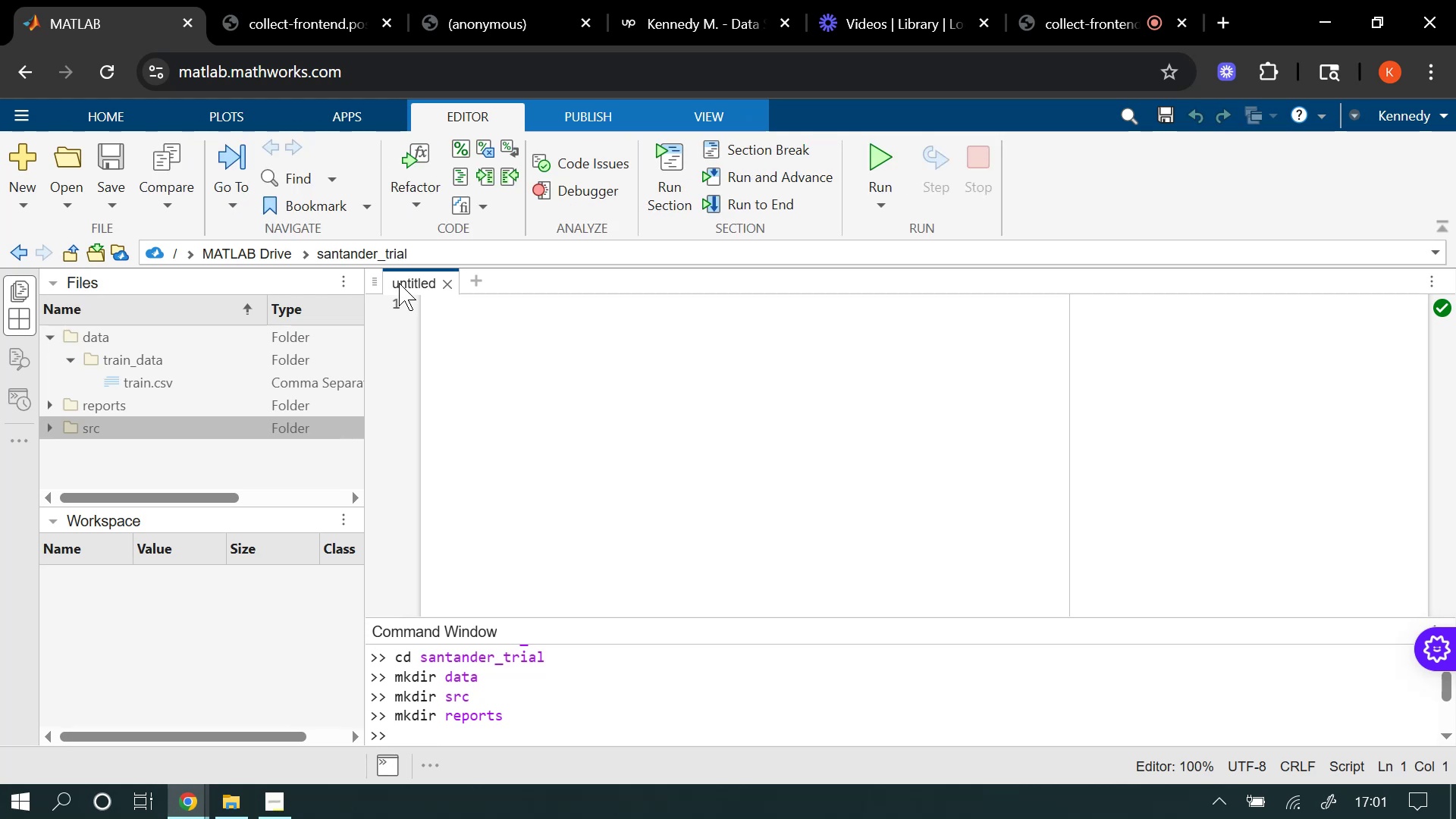 
right_click([399, 283])
 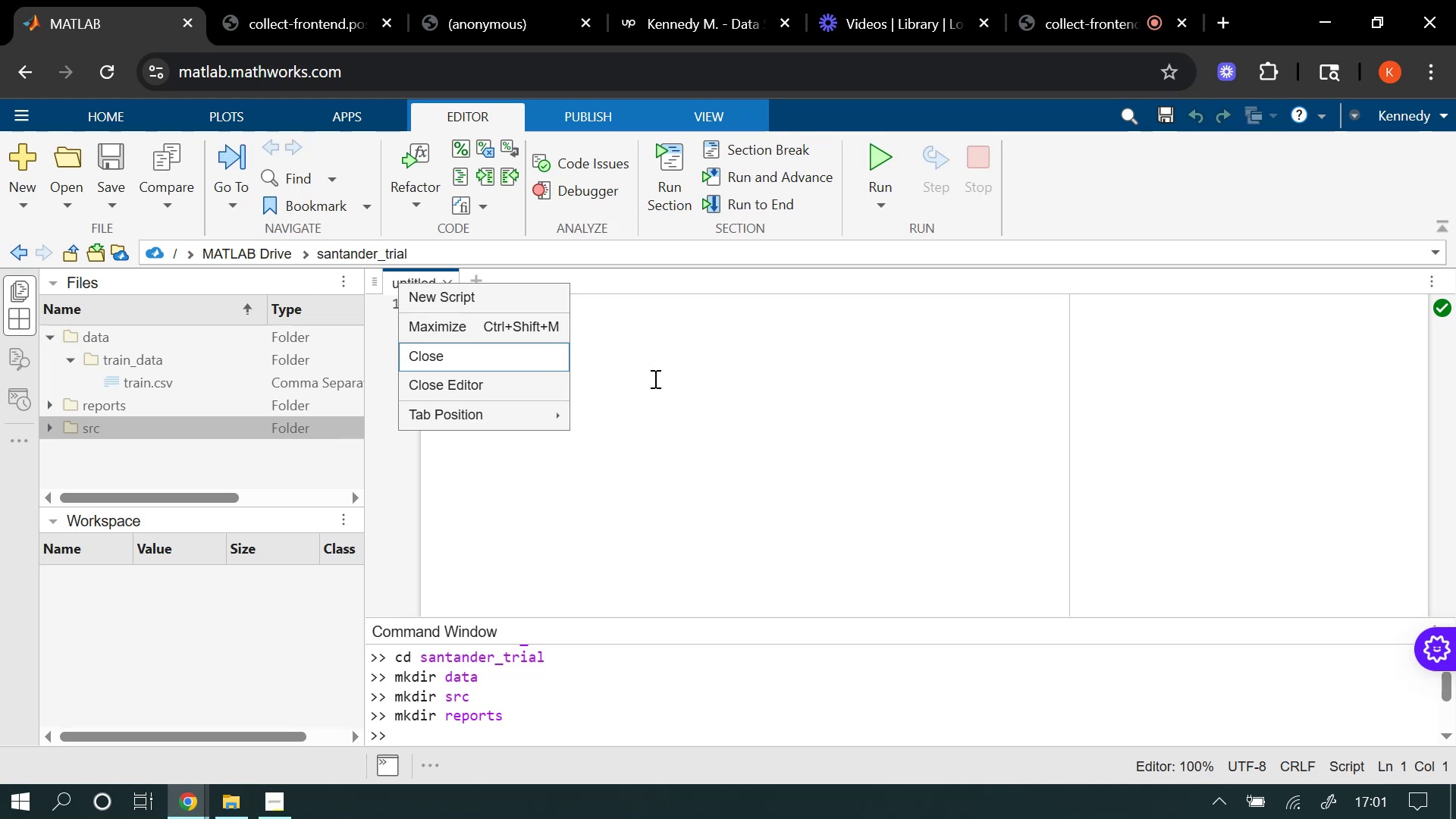 
left_click([654, 378])
 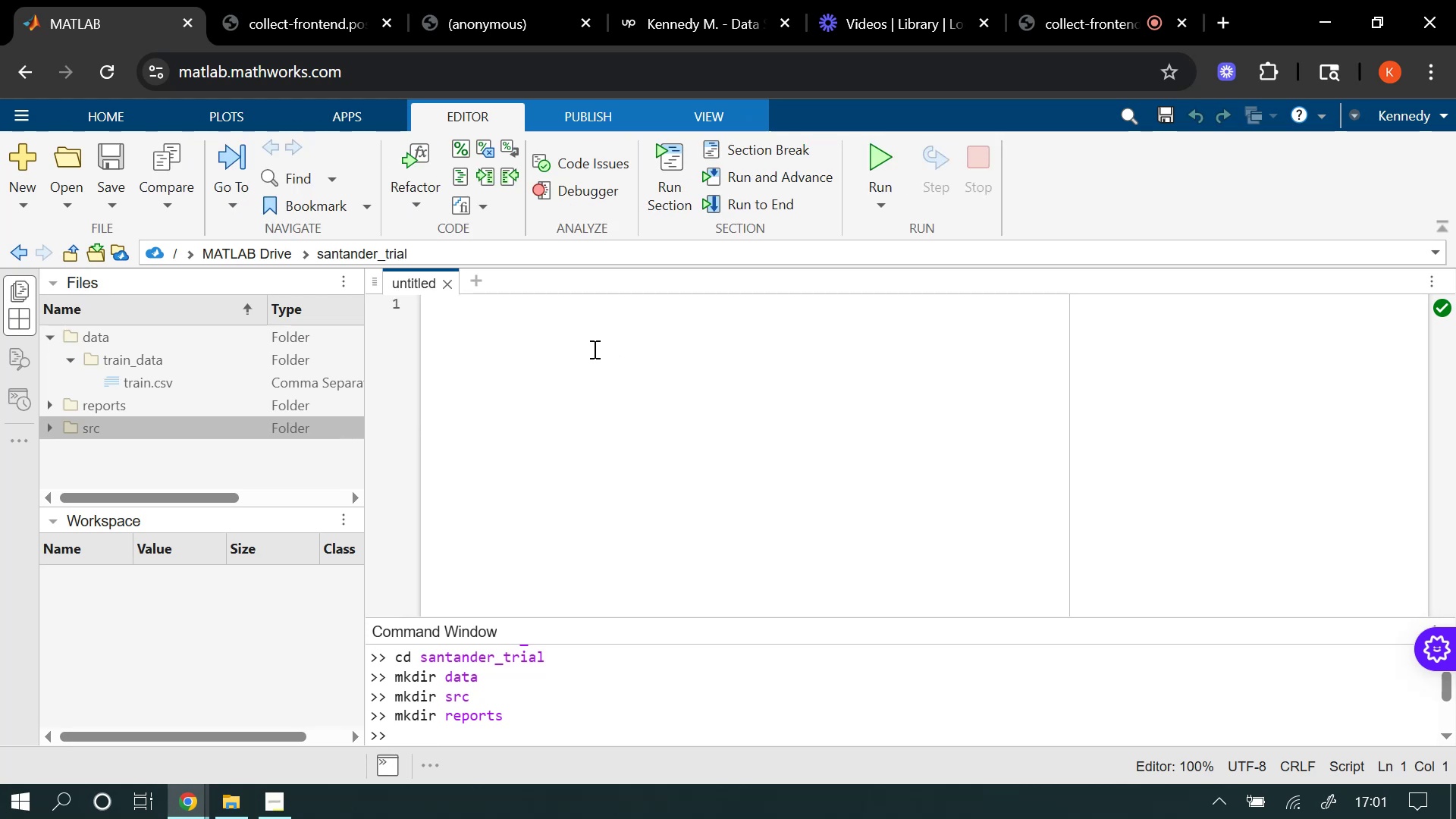 
wait(8.38)
 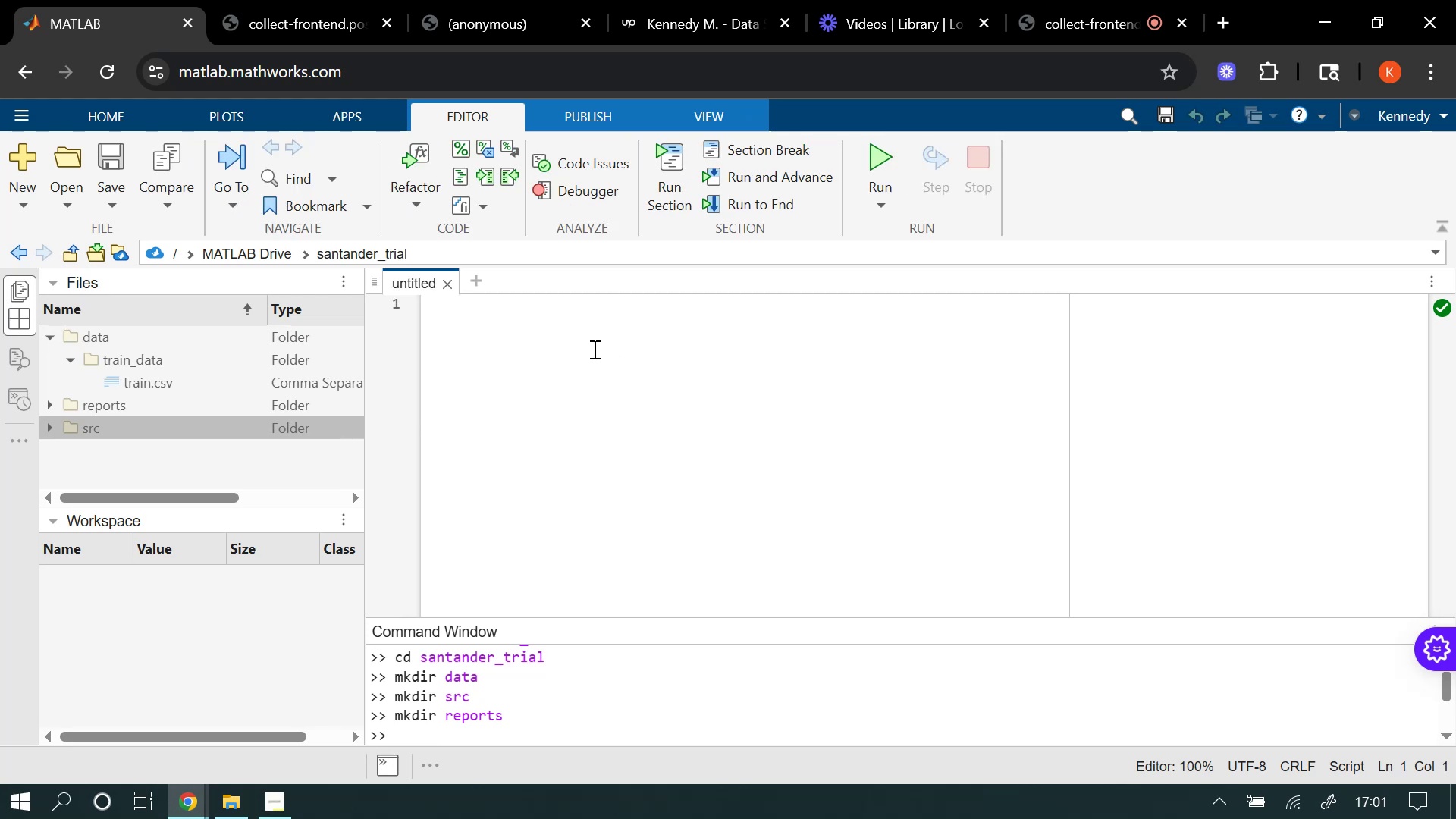 
key(Control+ControlLeft)
 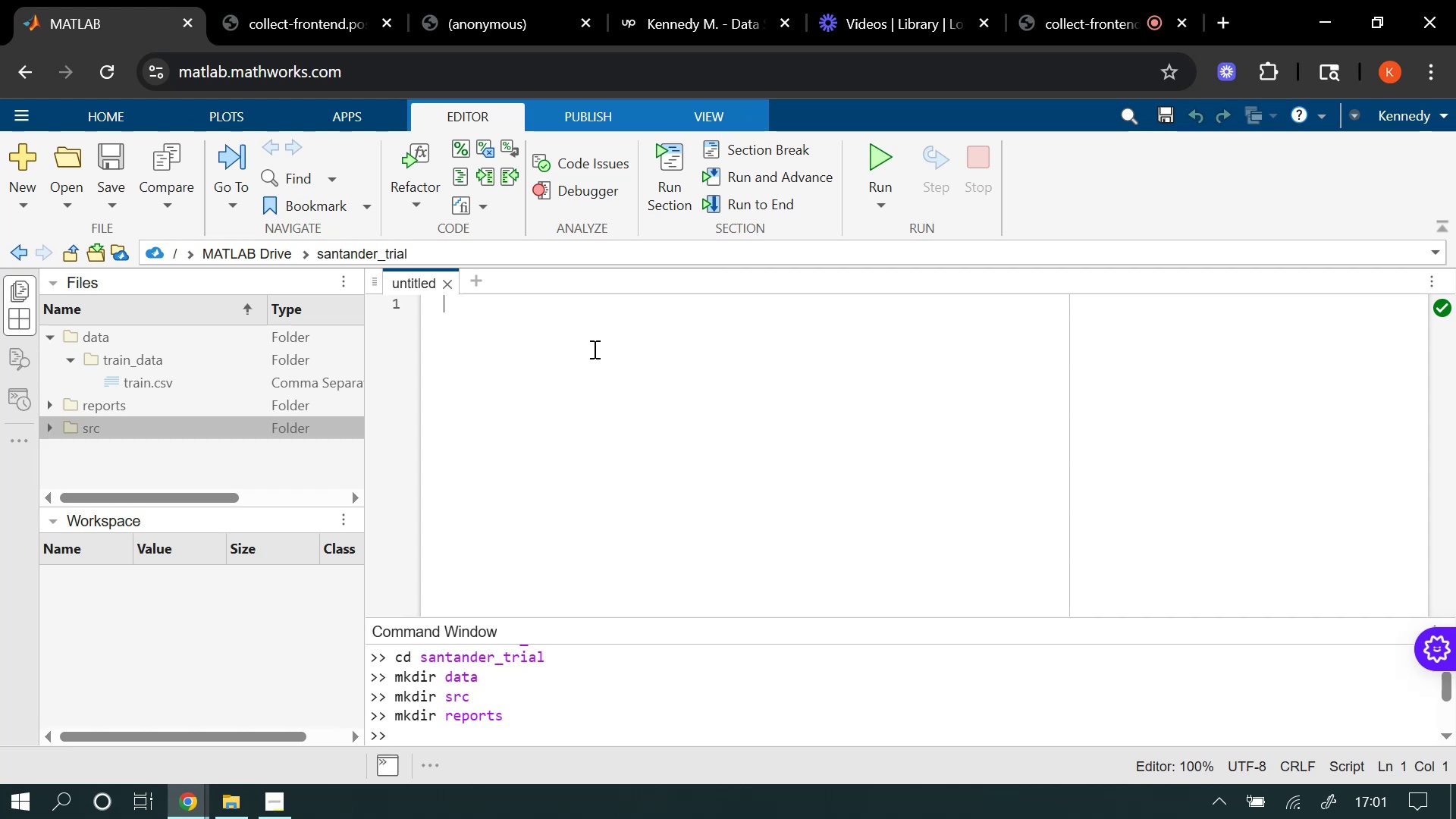 
key(Control+S)
 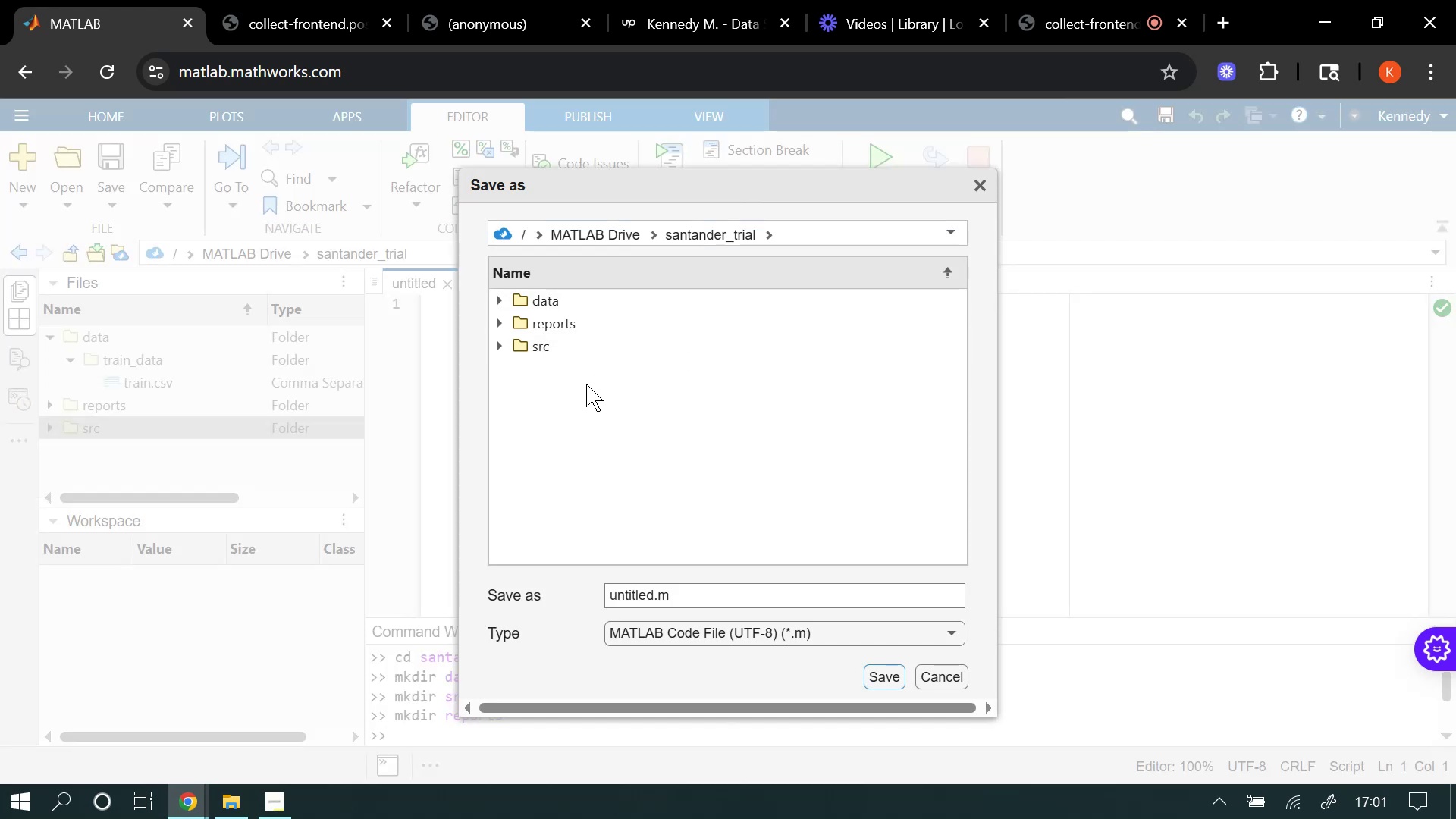 
left_click([496, 345])
 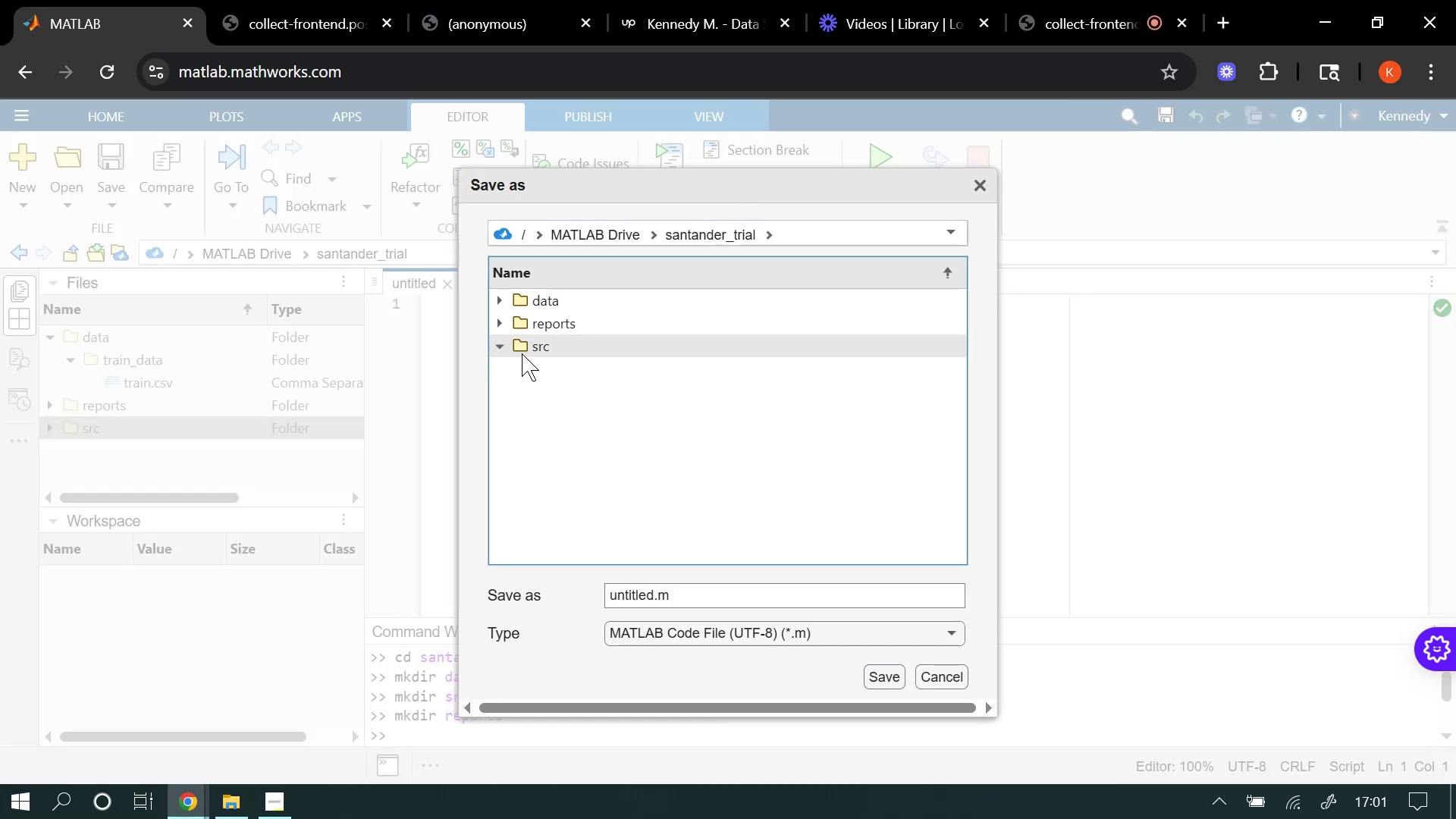 
left_click([547, 350])
 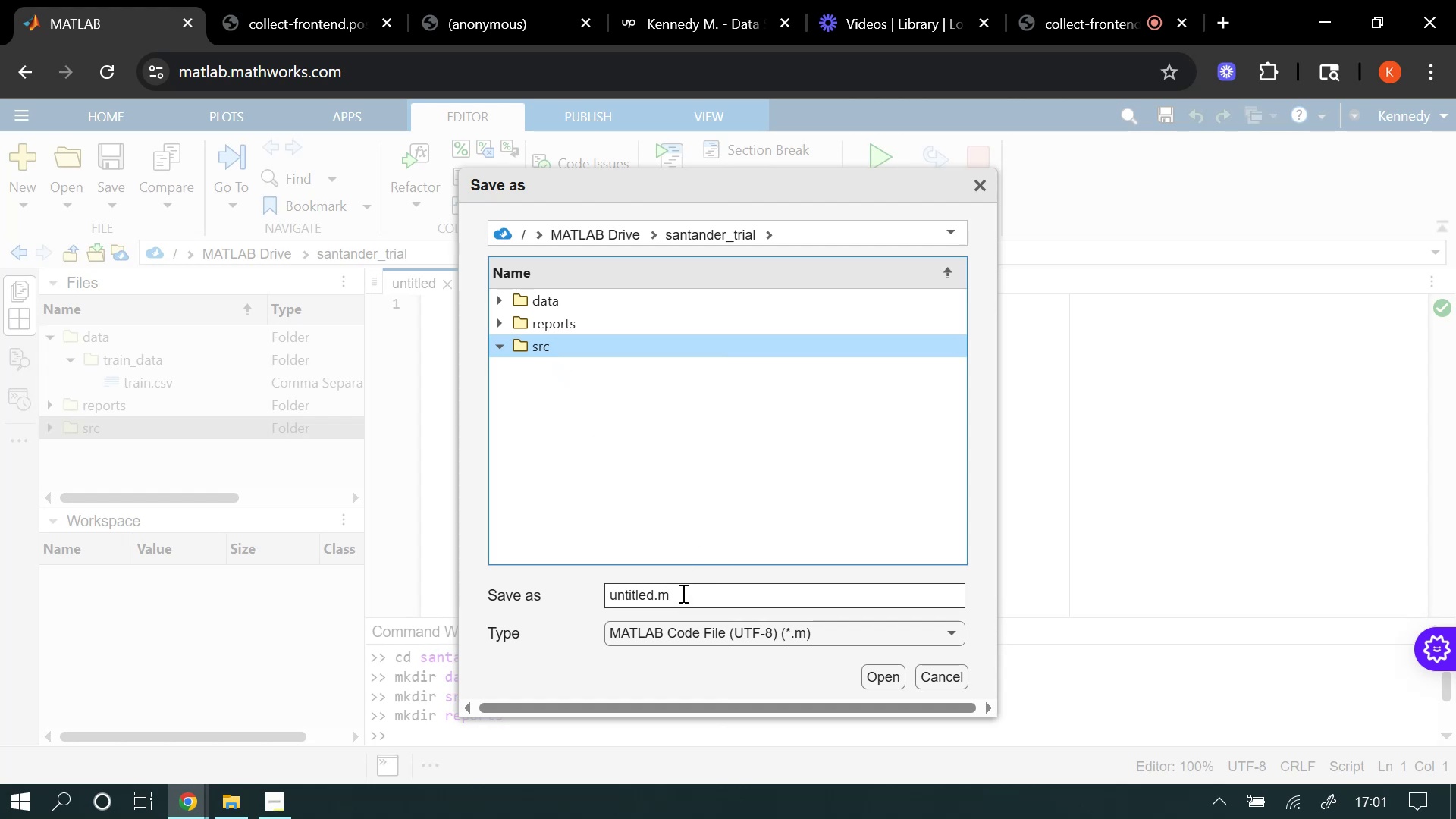 
left_click([682, 592])
 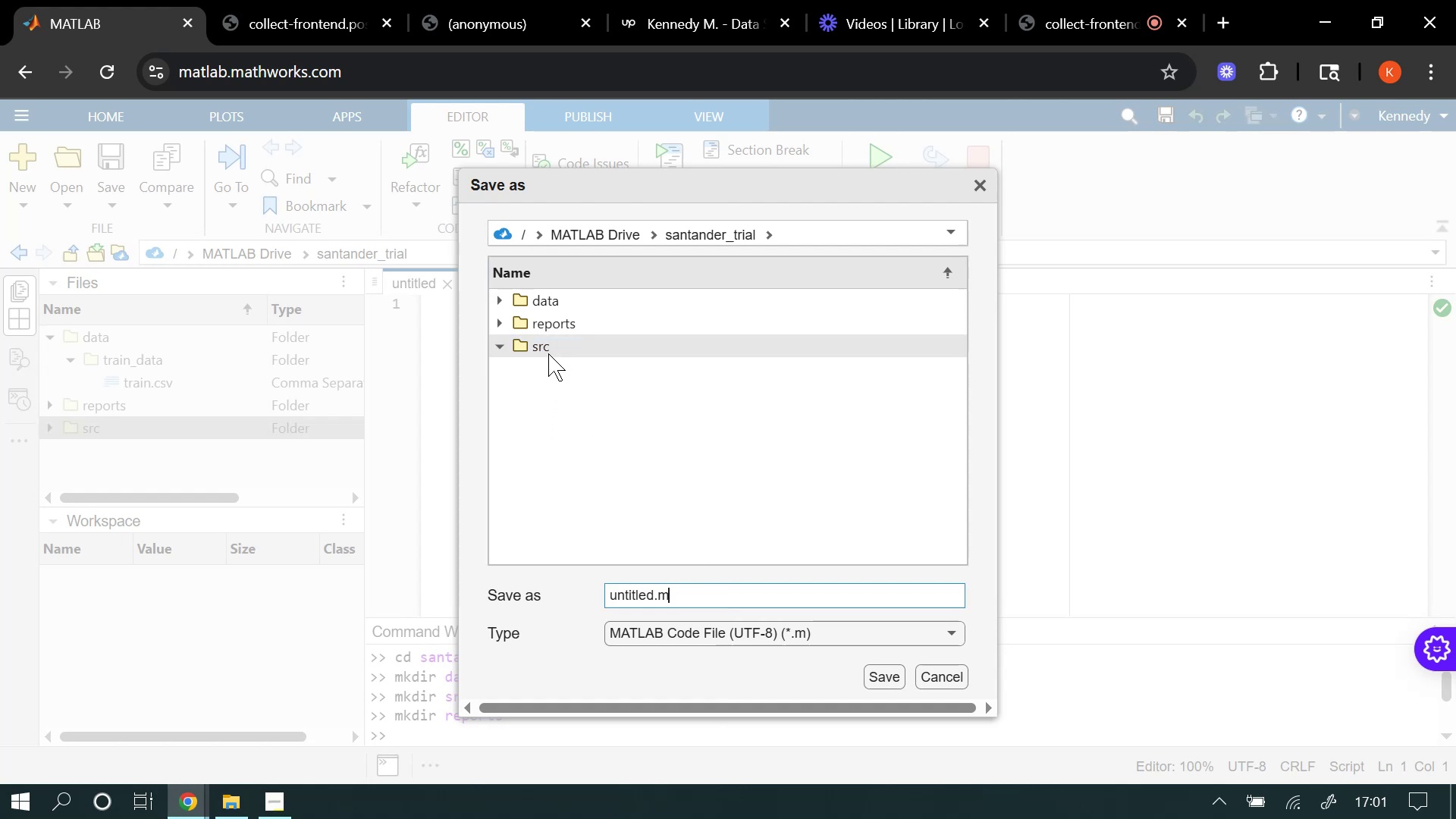 
double_click([548, 351])
 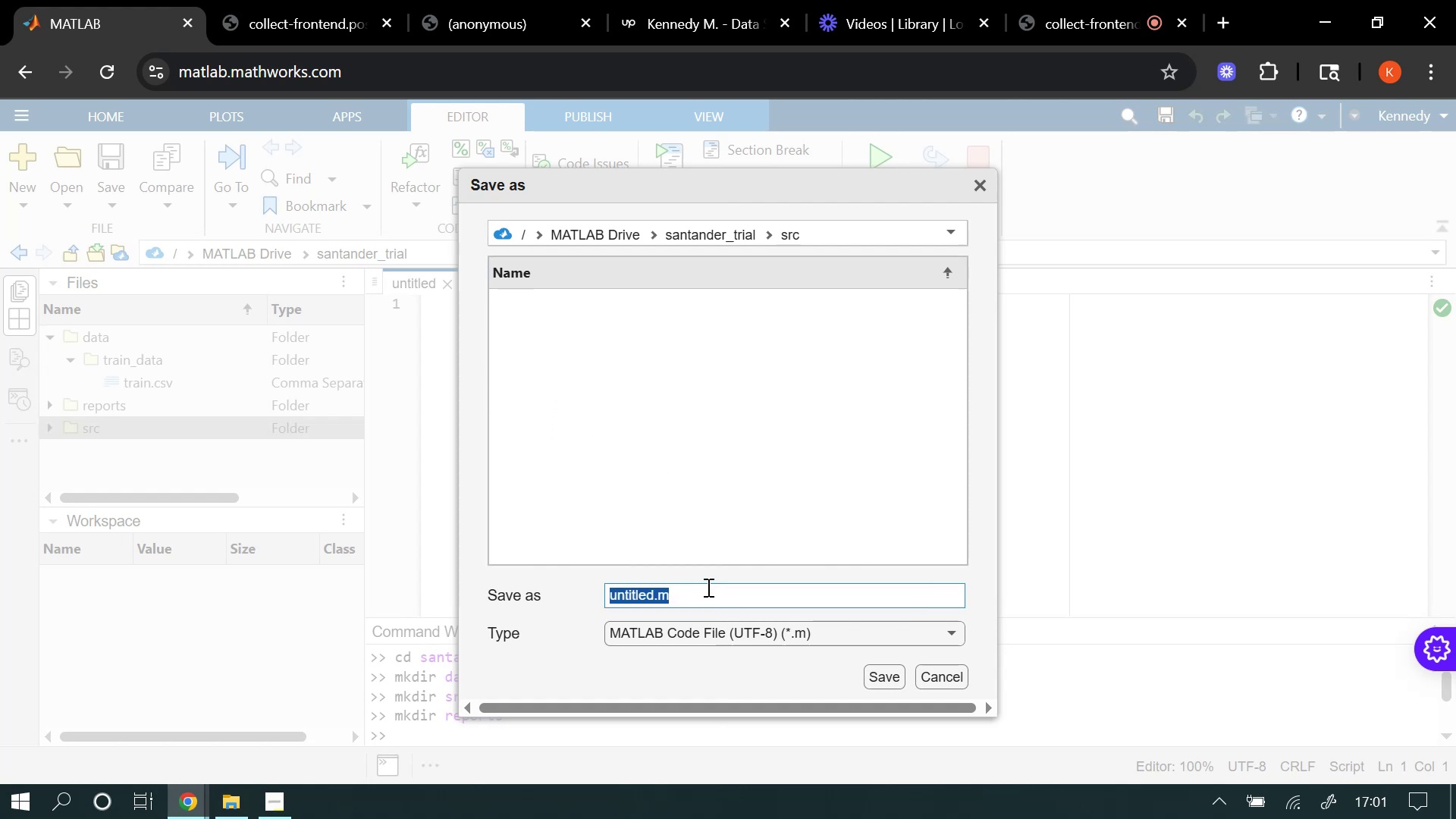 
wait(9.99)
 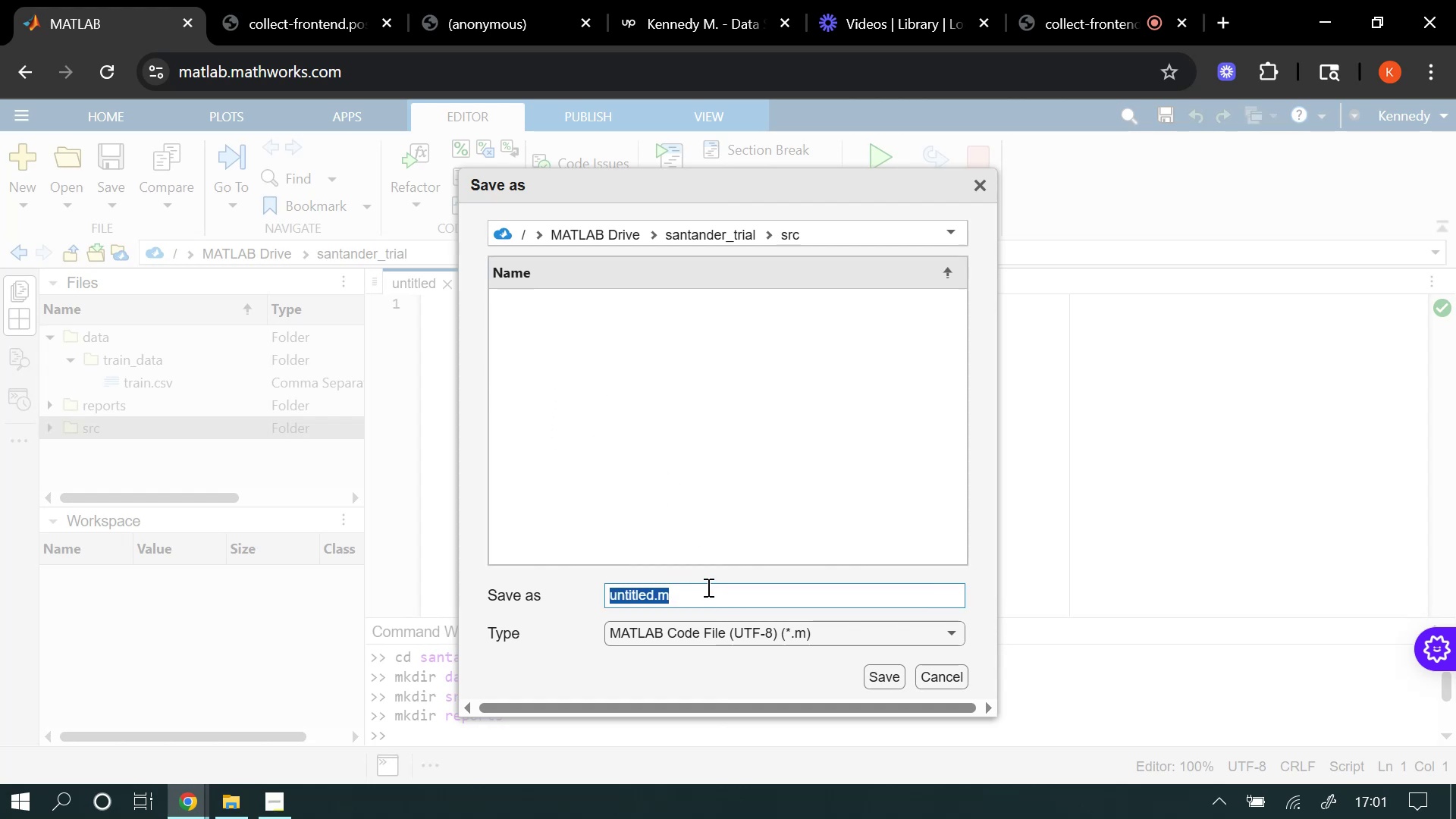 
type(santander_part)
 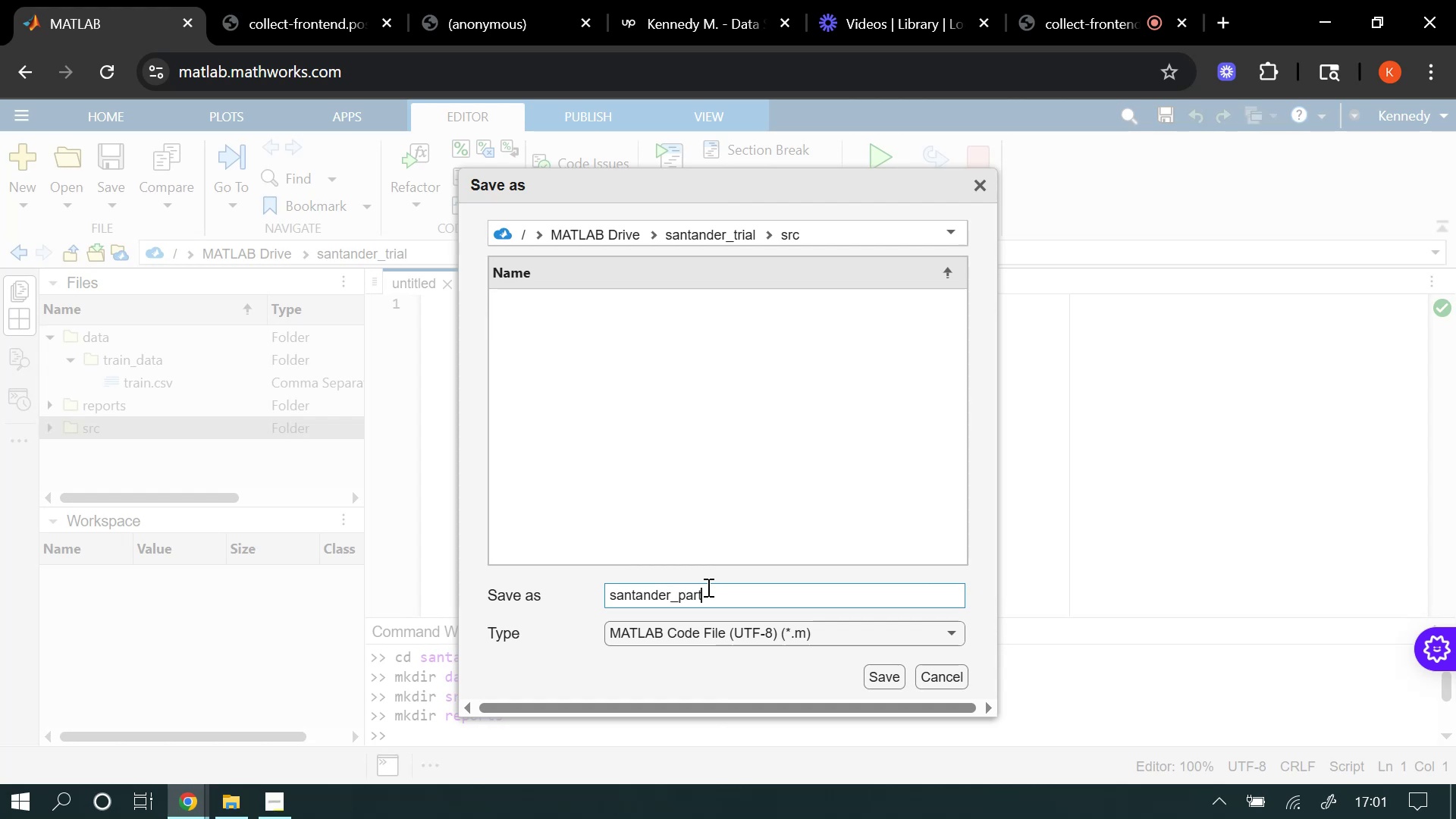 
key(1)
 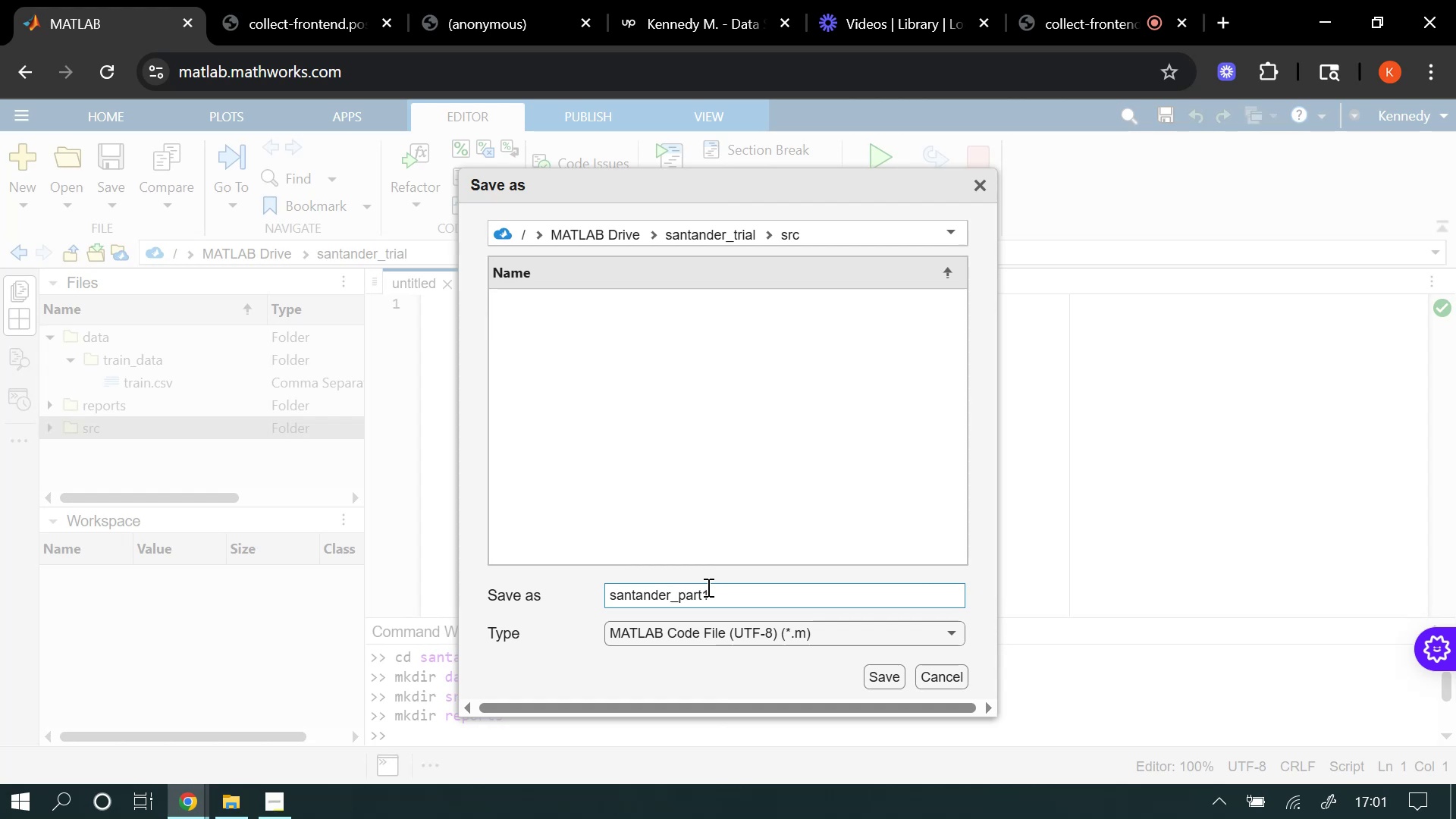 
key(Period)
 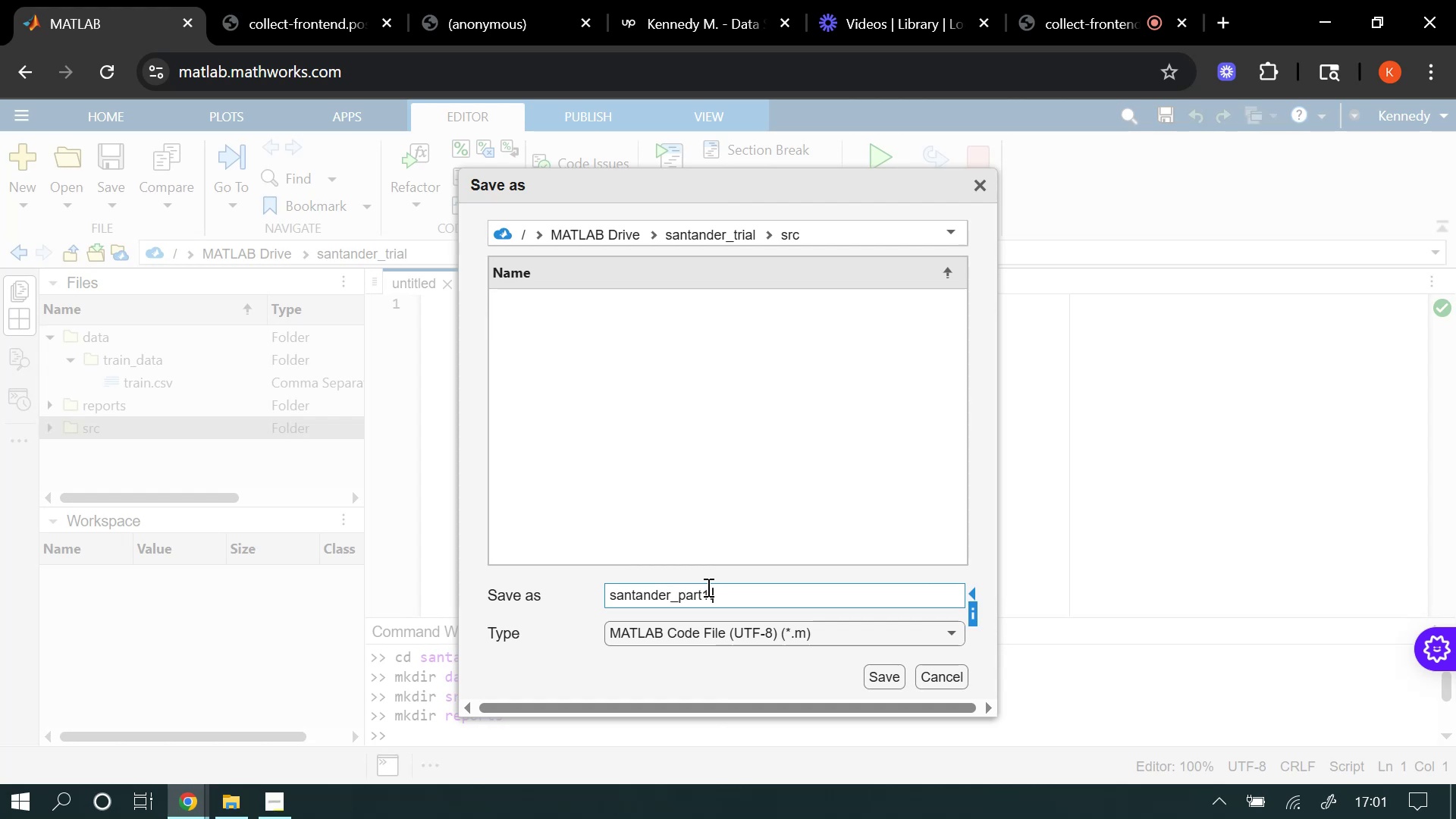 
key(M)
 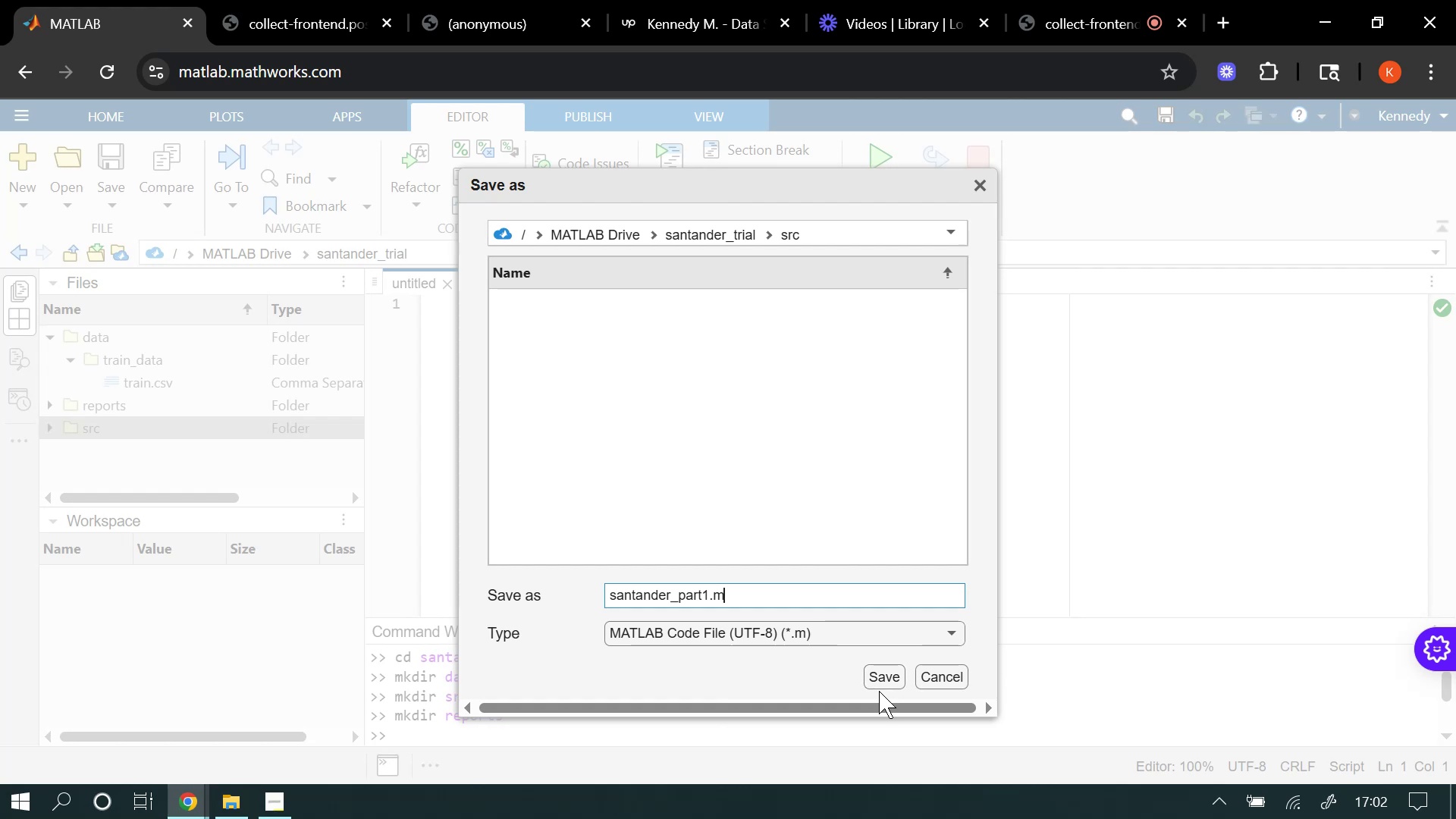 
left_click([879, 681])
 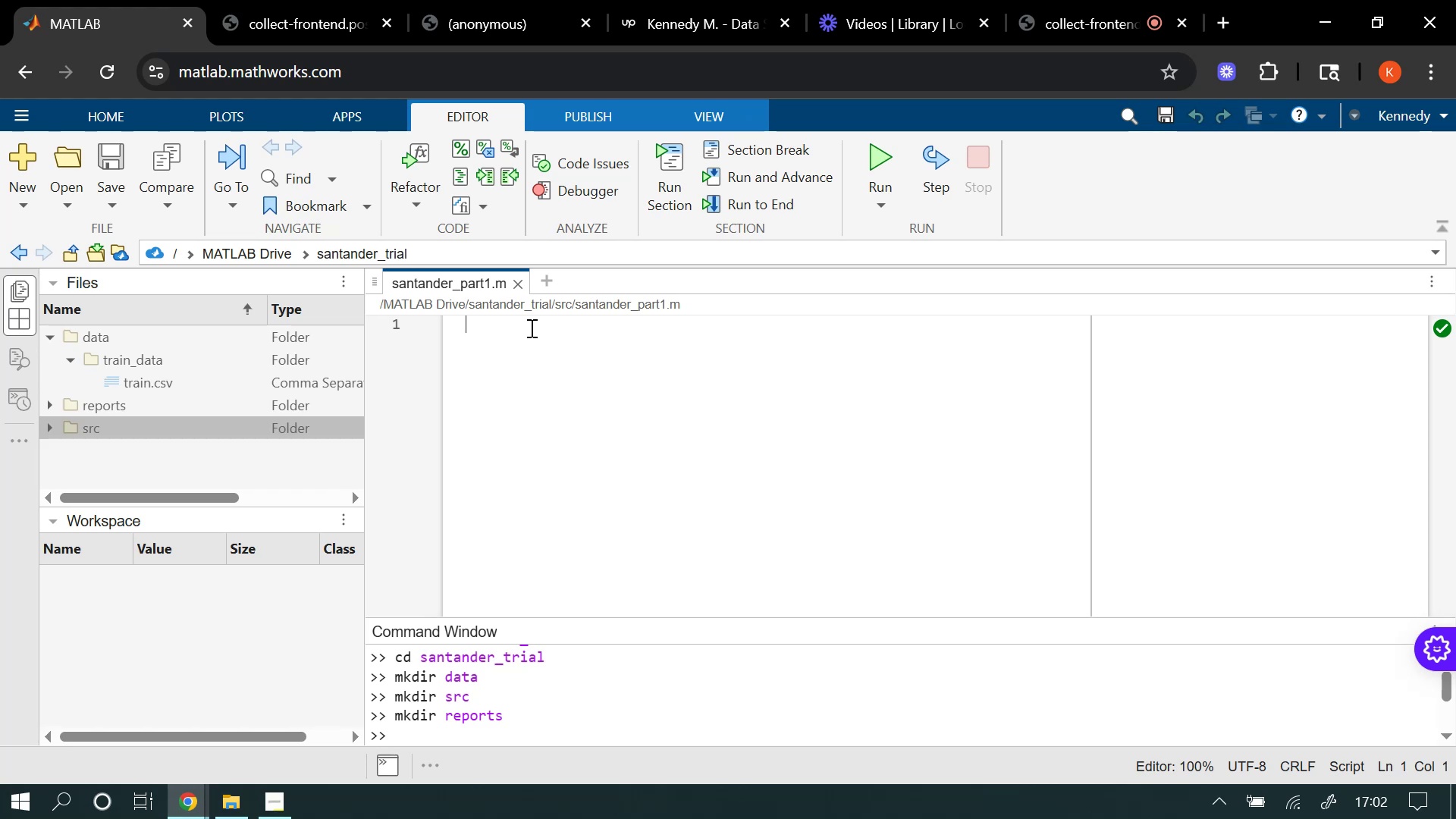 
wait(22.8)
 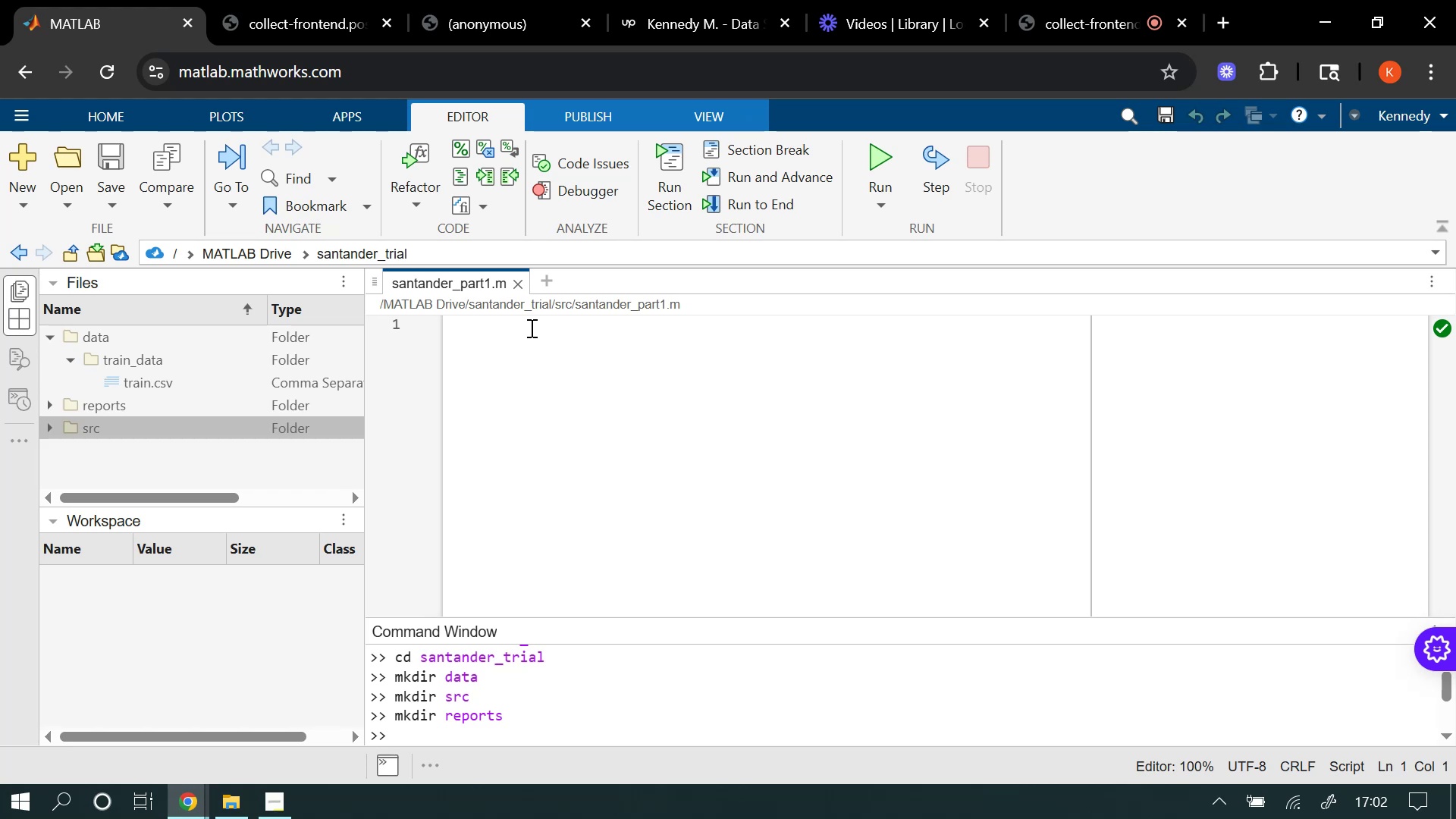 
type(%% s)
key(Backspace)
type(Setup)
 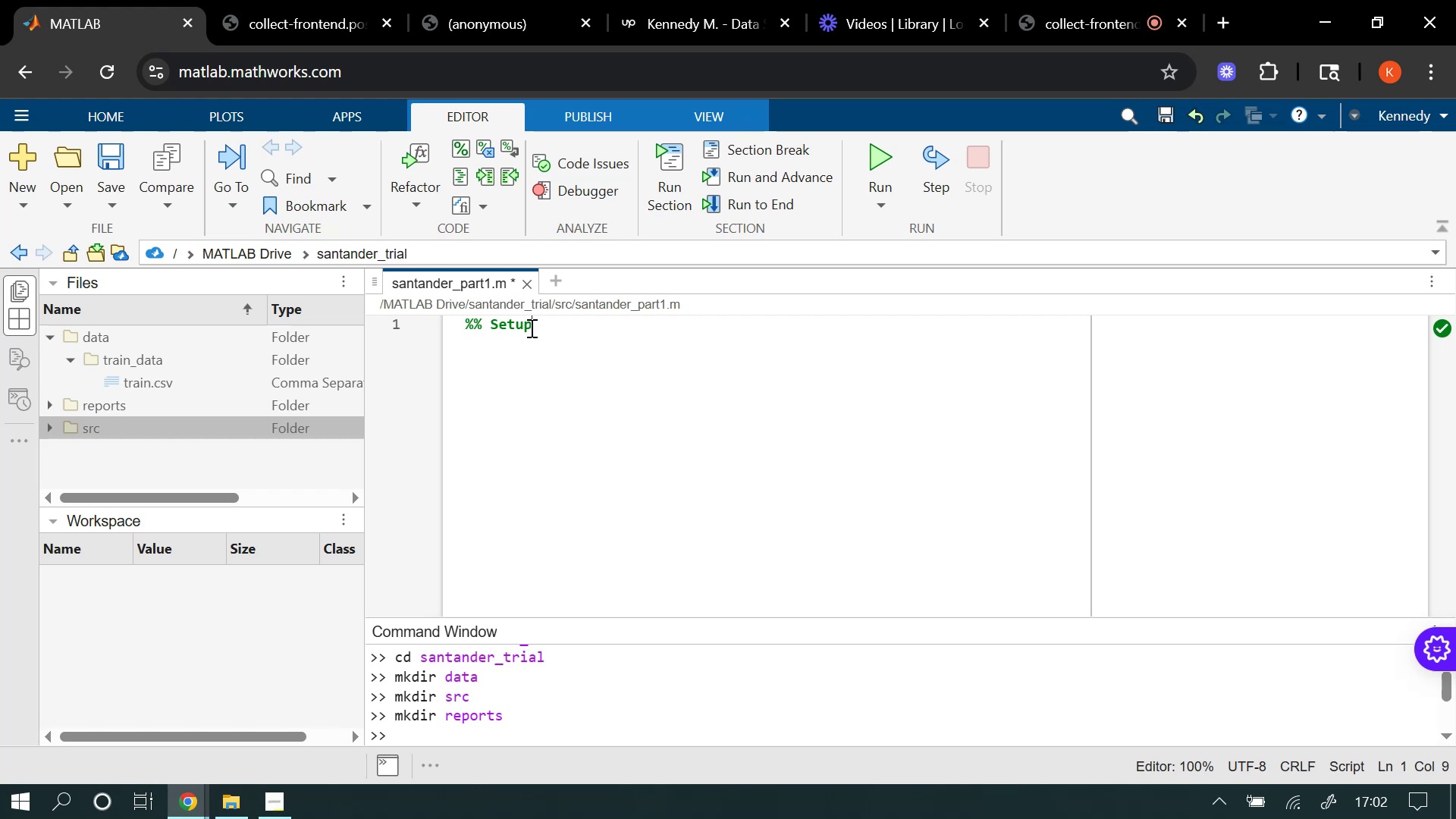 
key(Enter)
 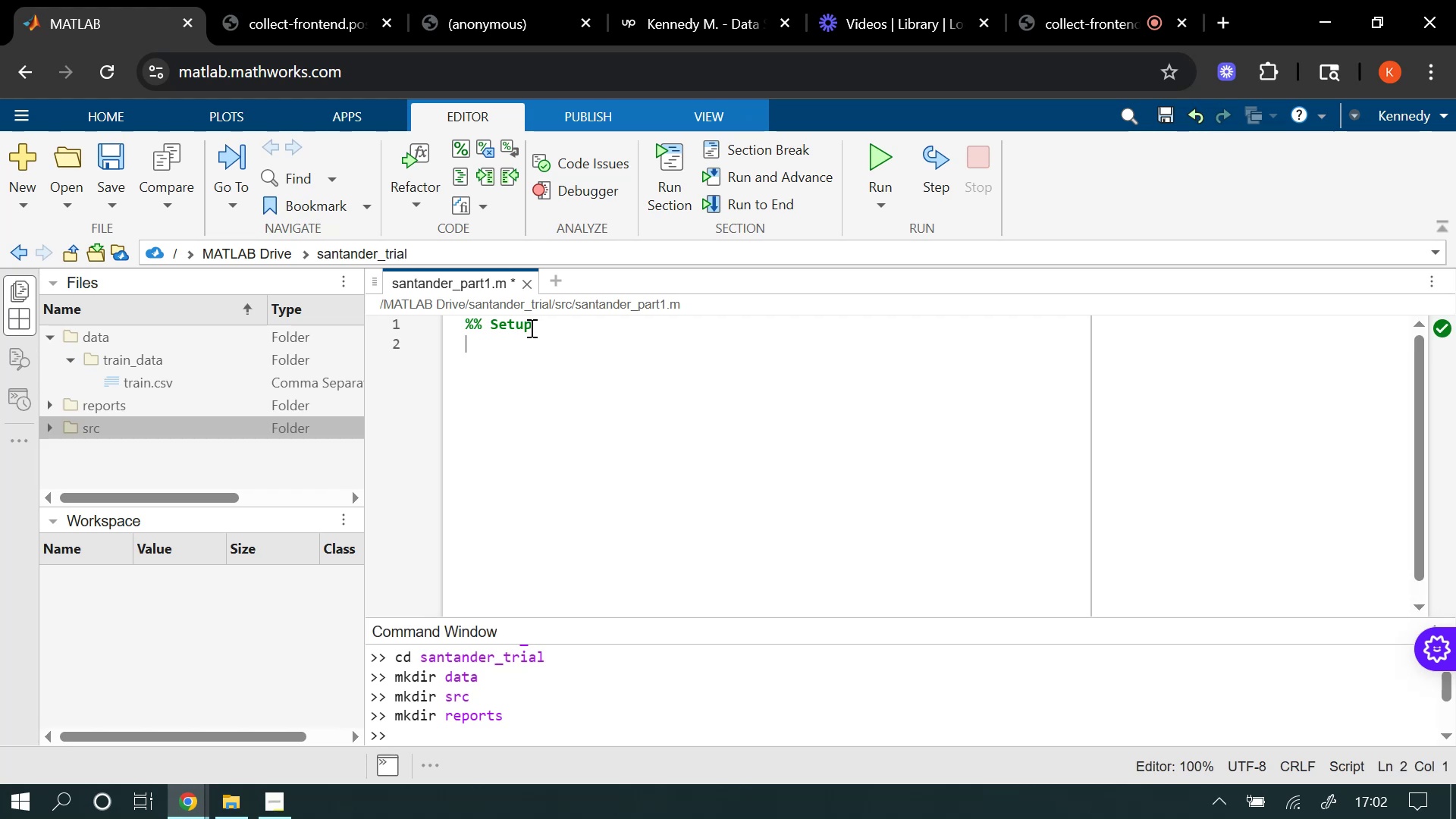 
type(clear)
 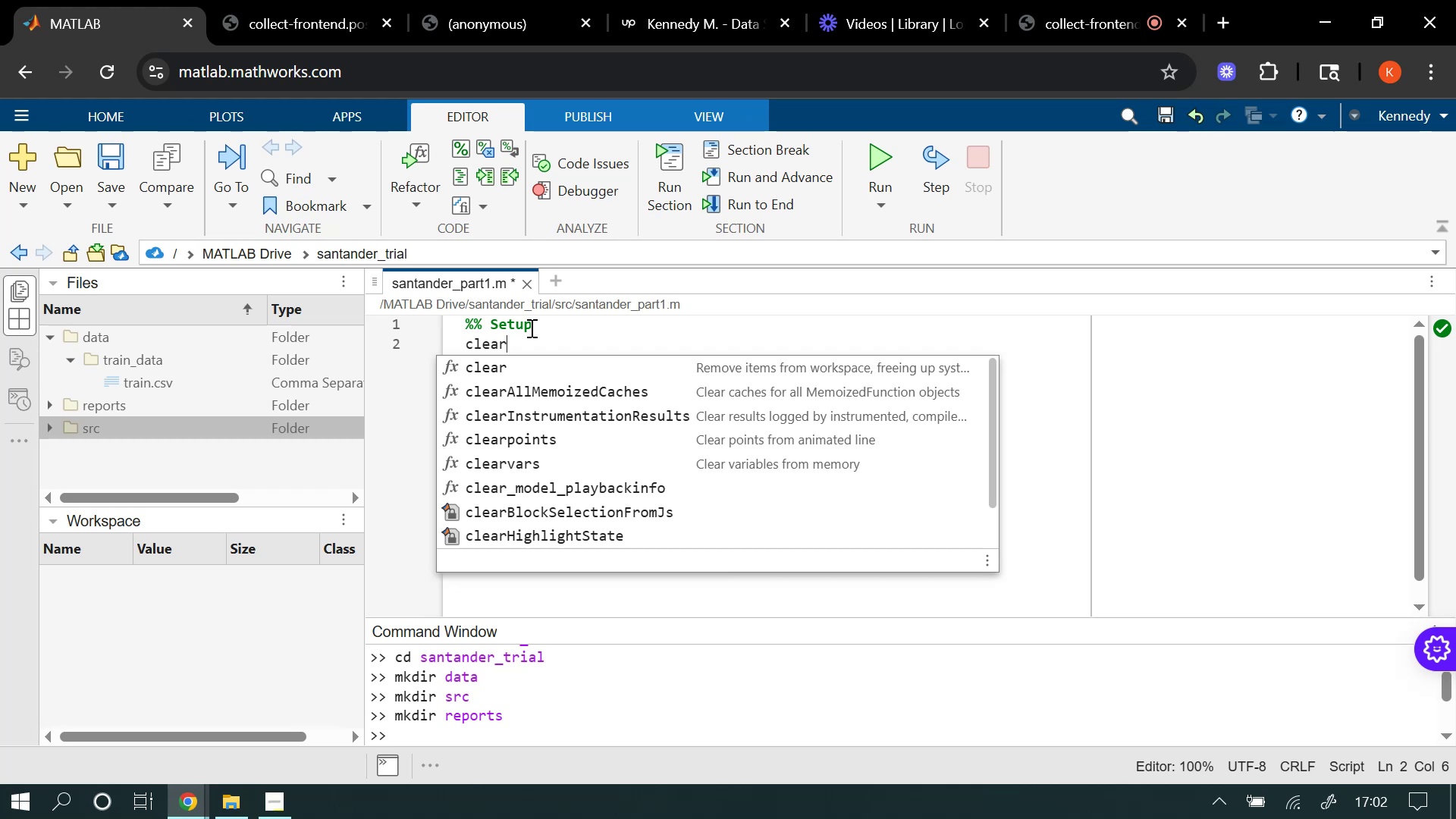 
wait(11.35)
 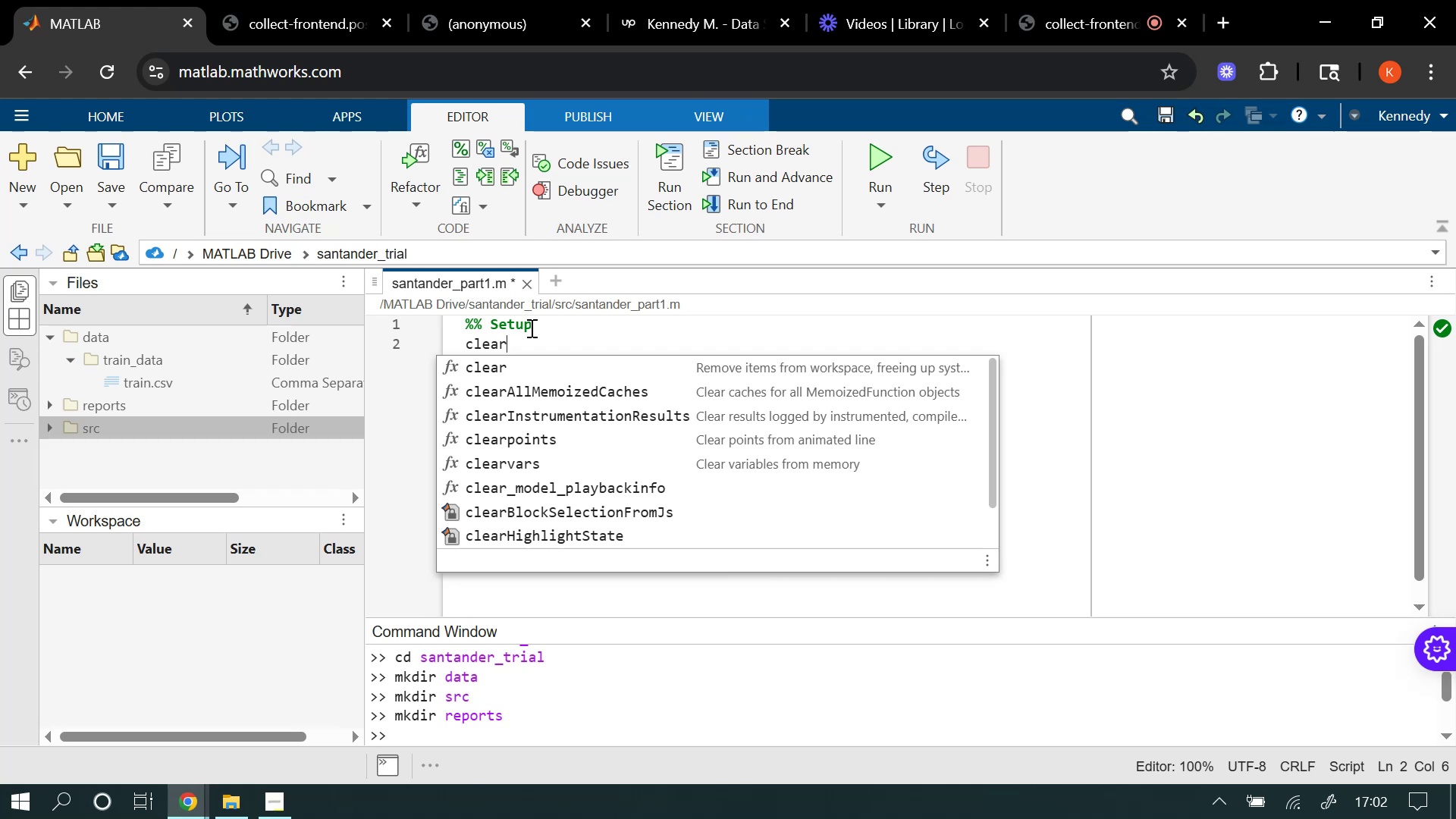 
type(; clc; close all; rng(42)
 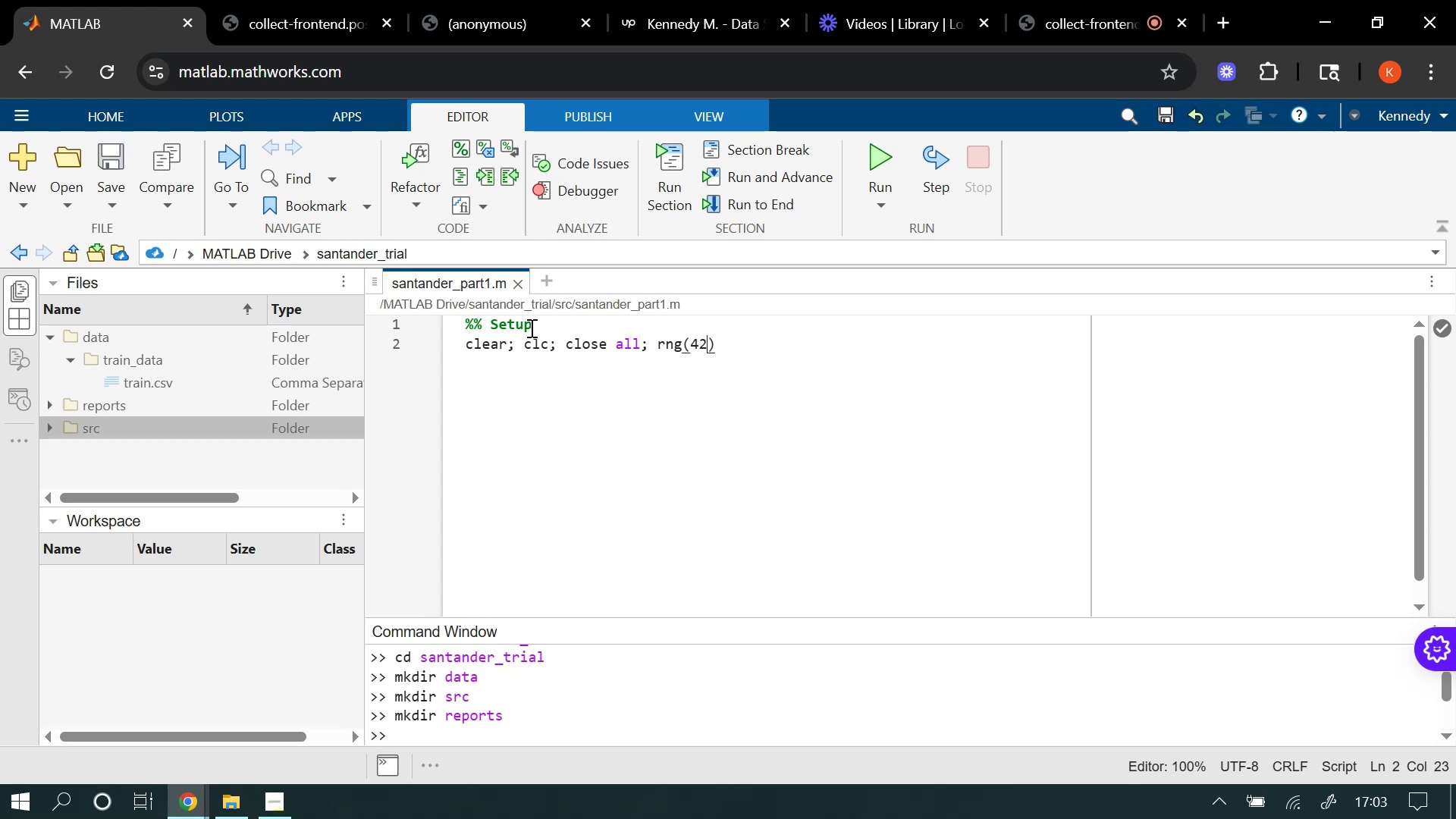 
key(ArrowRight)
 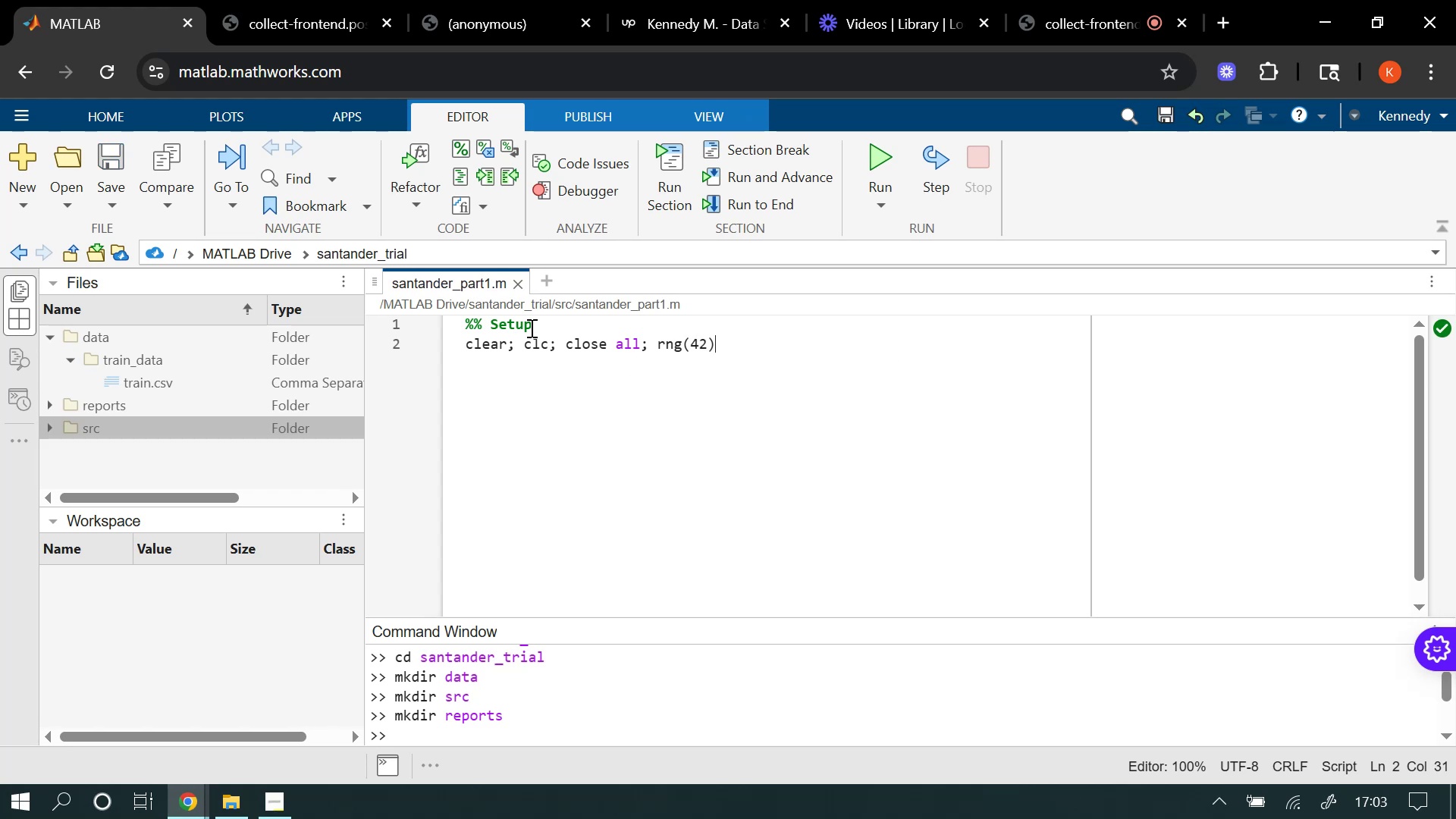 
key(Semicolon)
 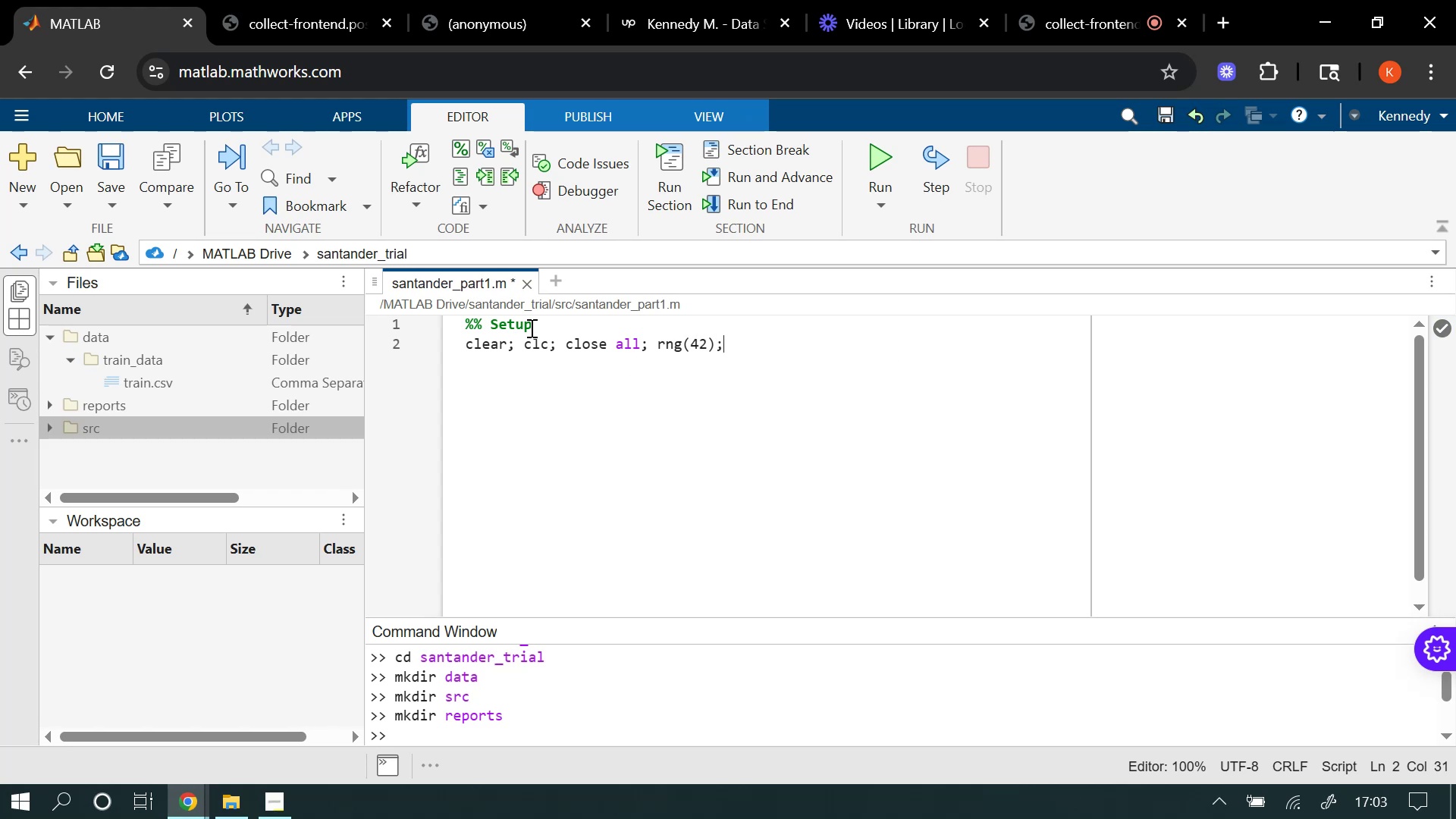 
key(Enter)
 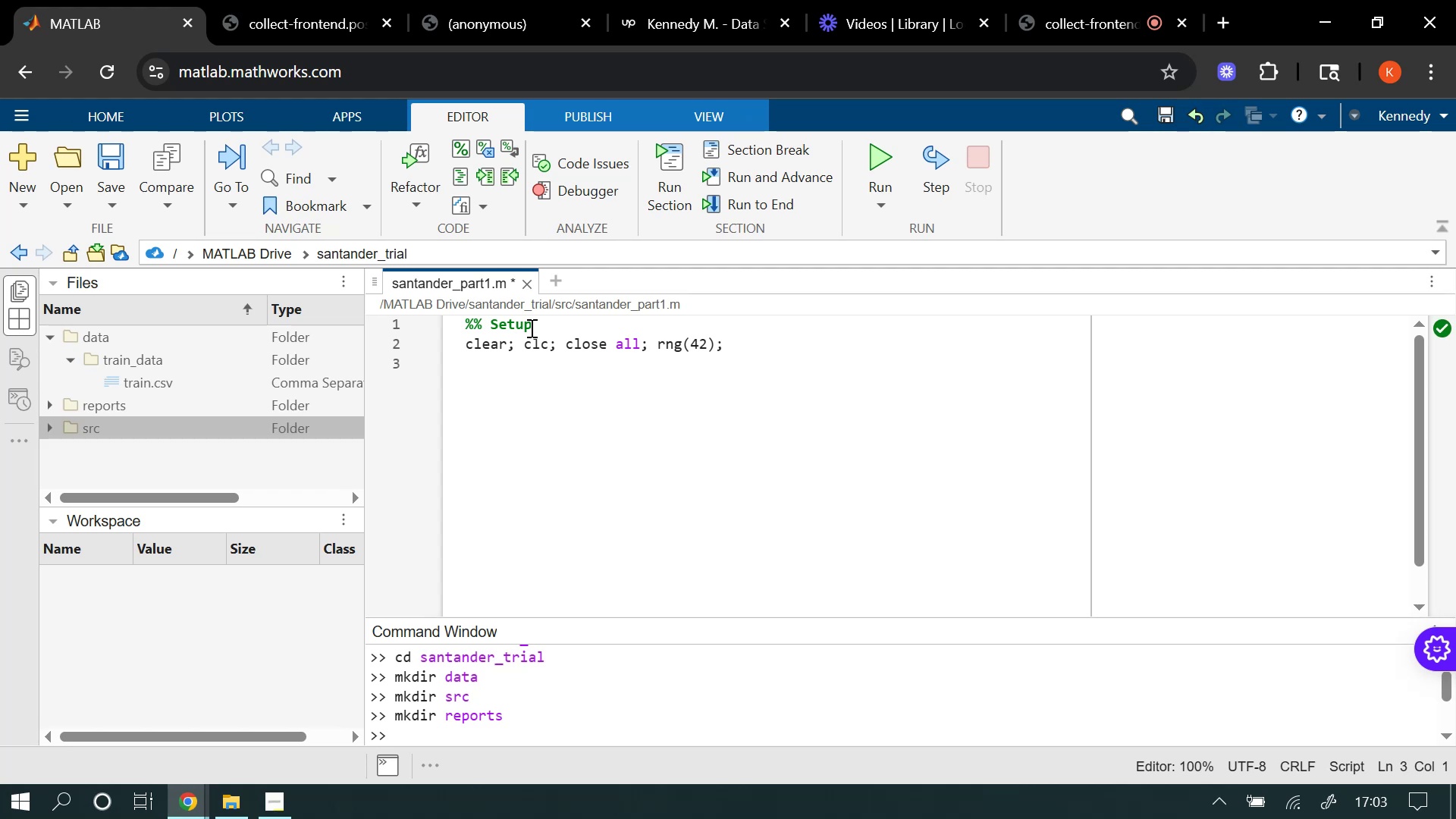 
key(Enter)
 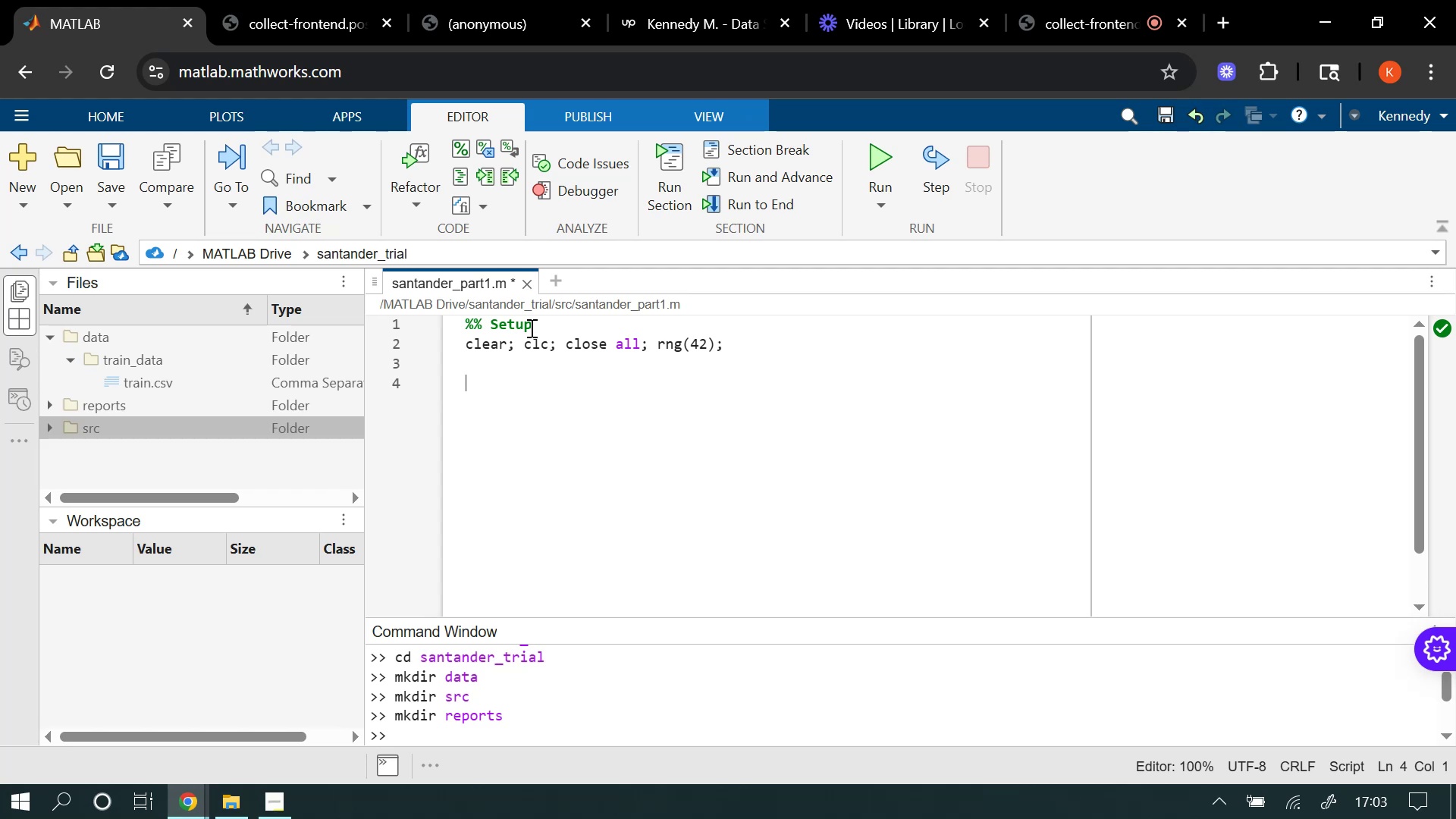 
wait(13.97)
 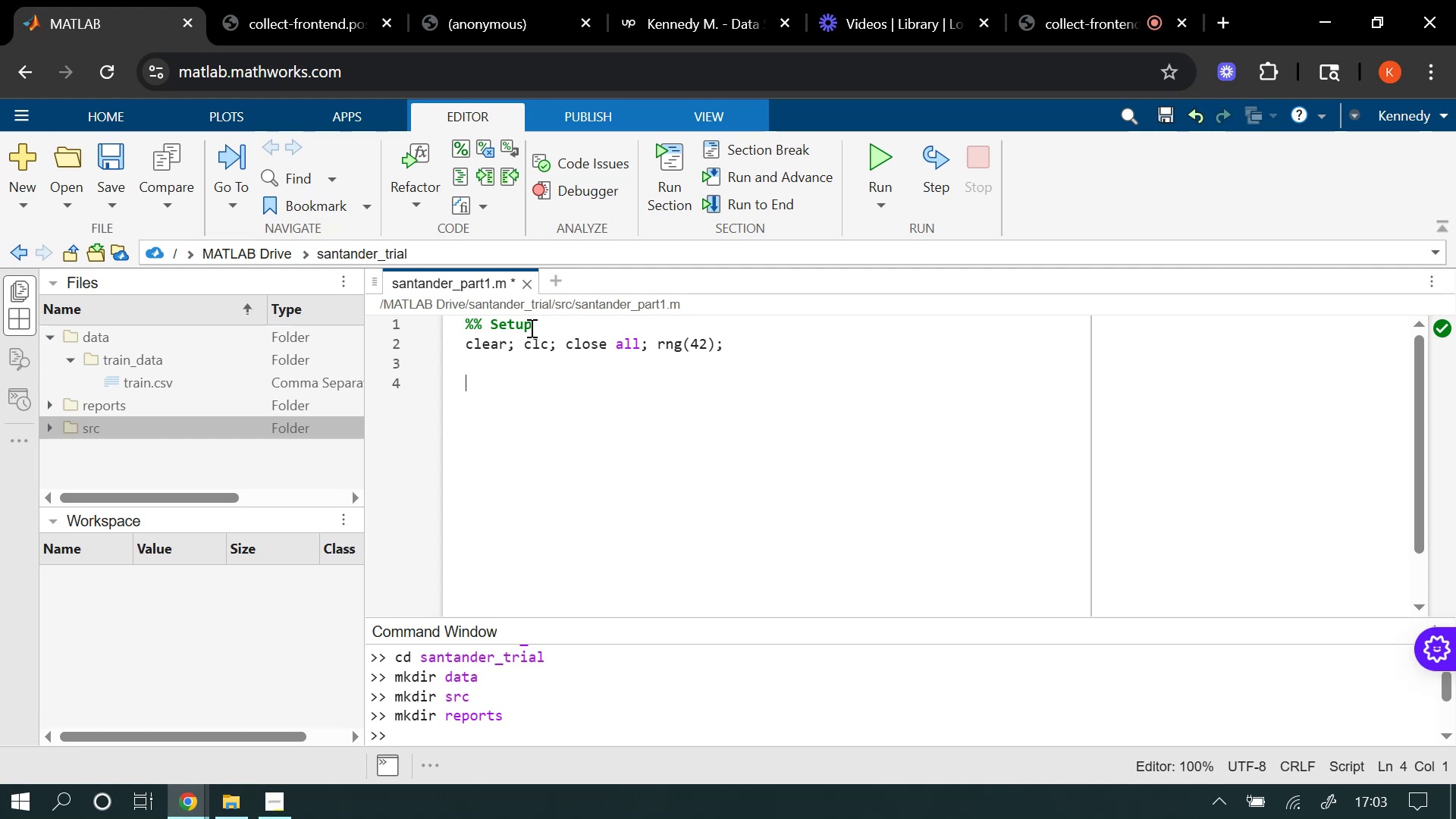 
type(here=pwd;)
 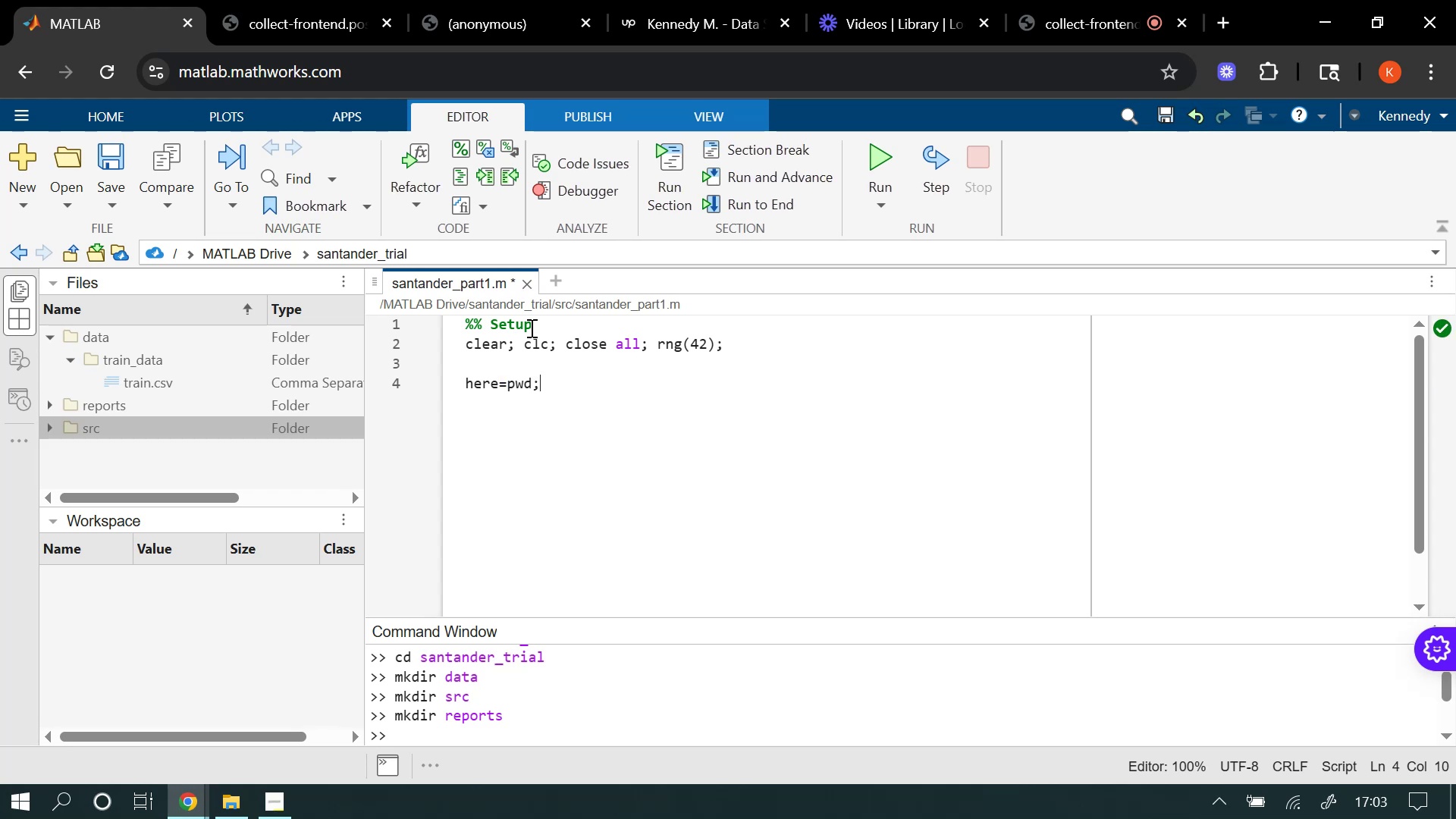 
wait(9.23)
 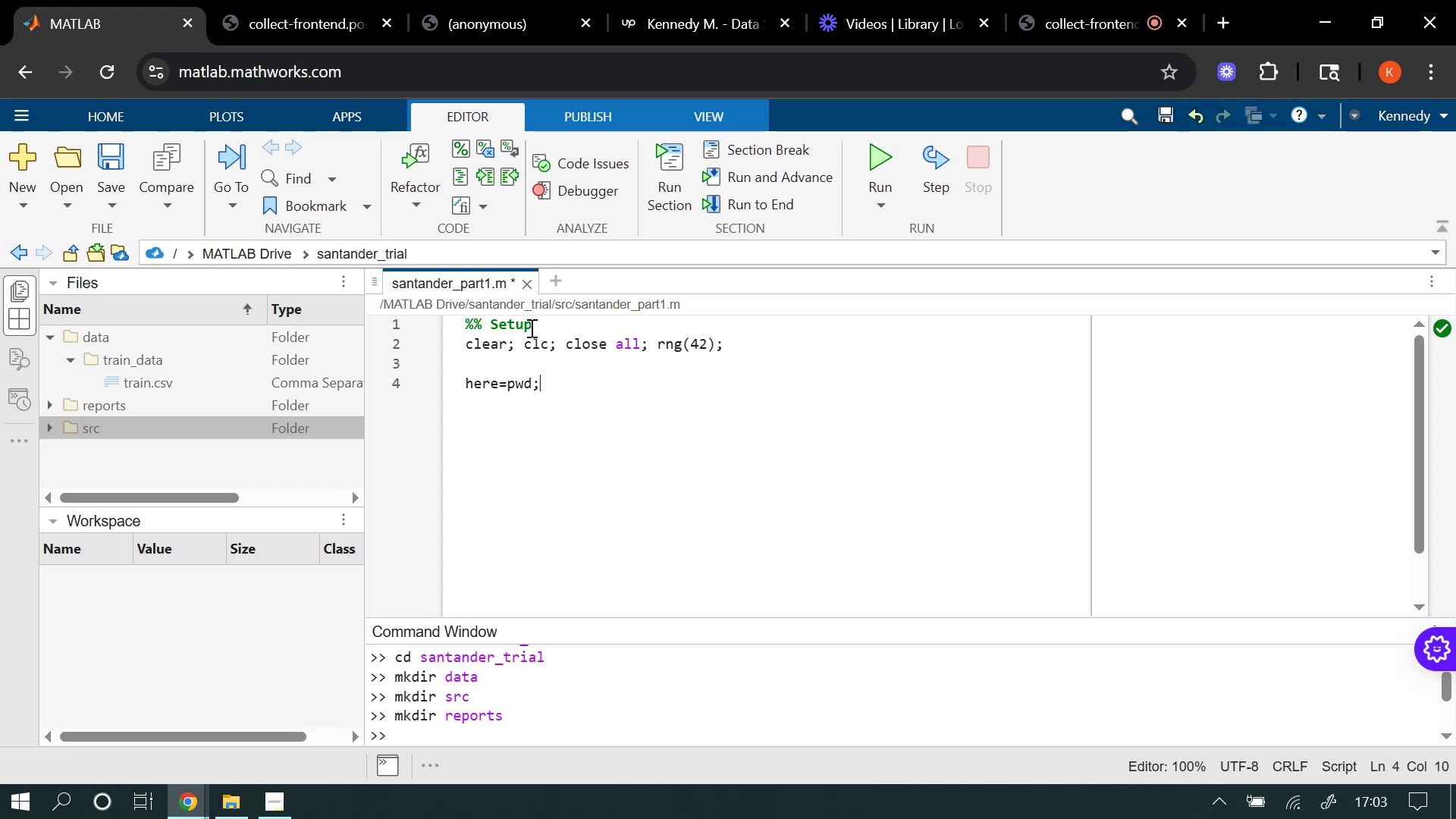 
key(Enter)
 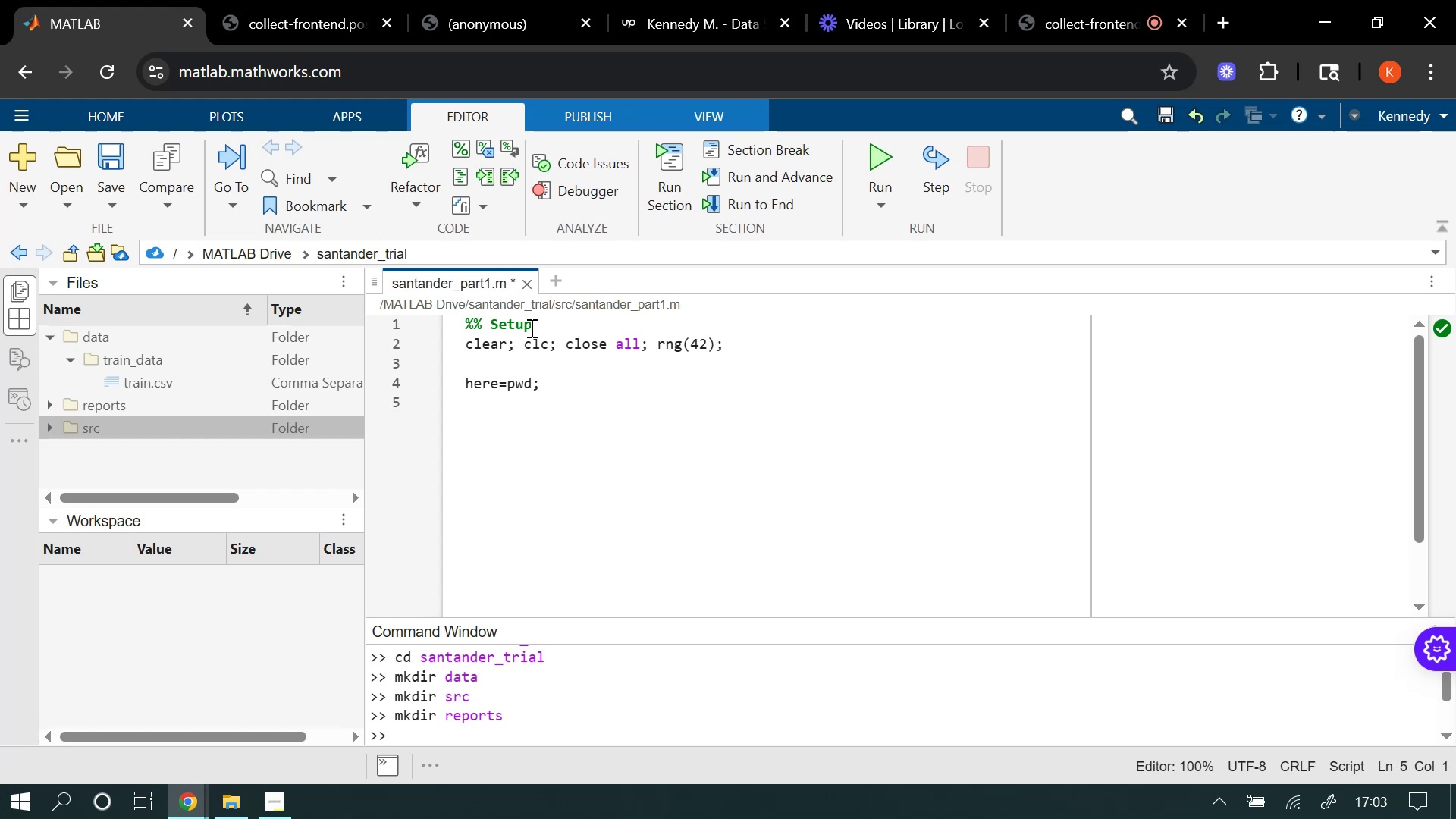 
type(if endsW)
key(Tab)
 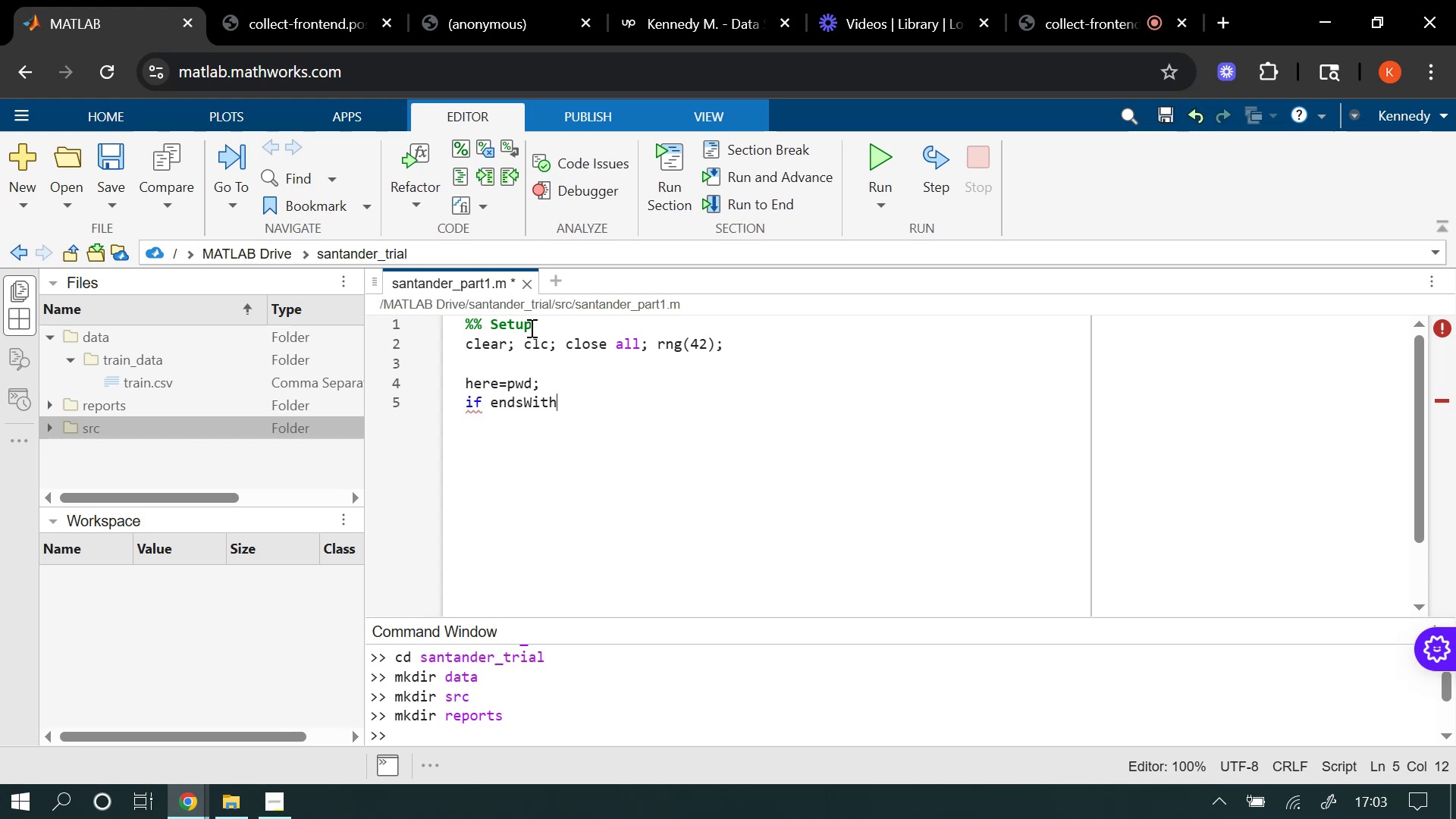 
type((her)
key(Tab)
 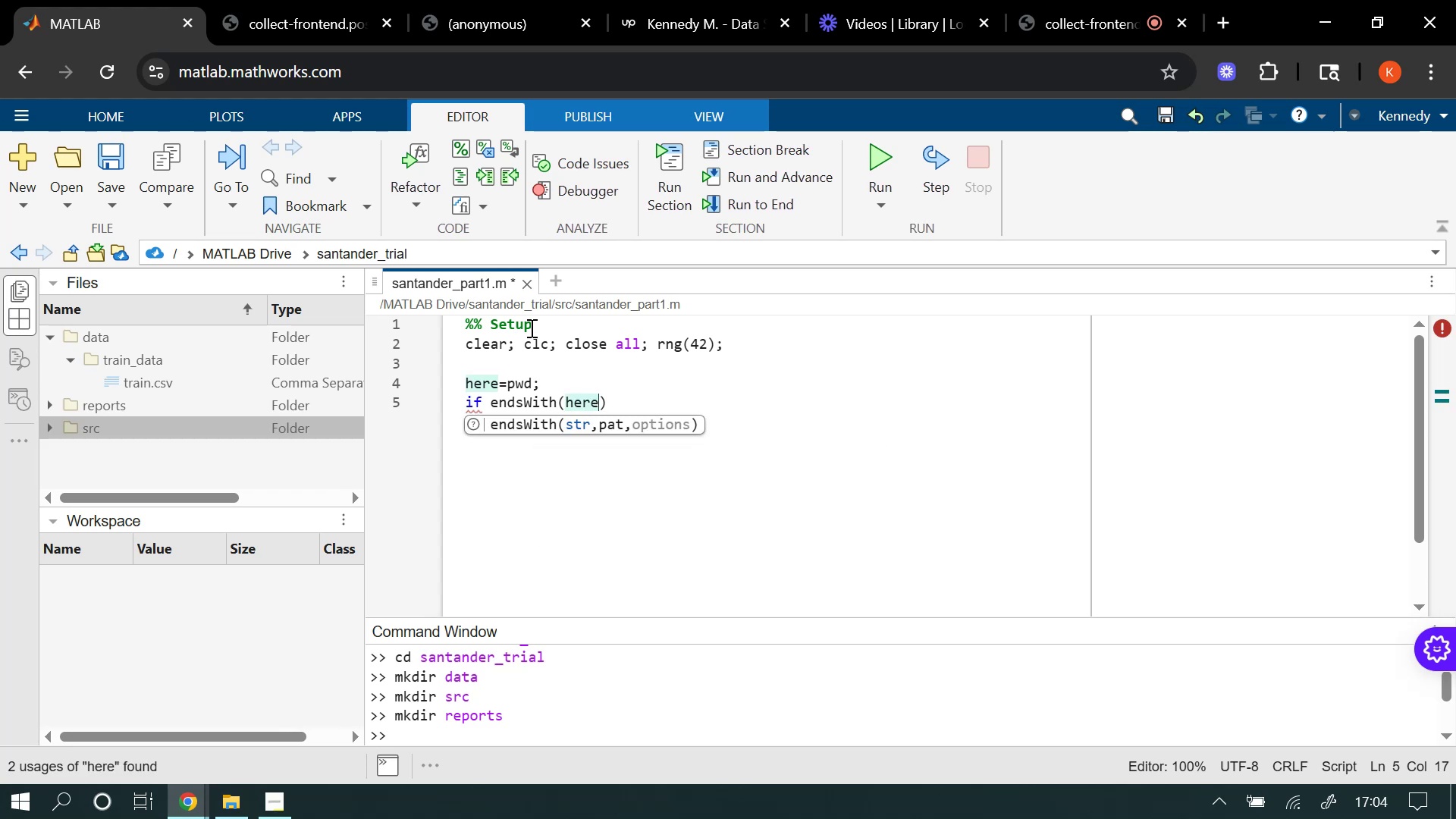 
wait(5.73)
 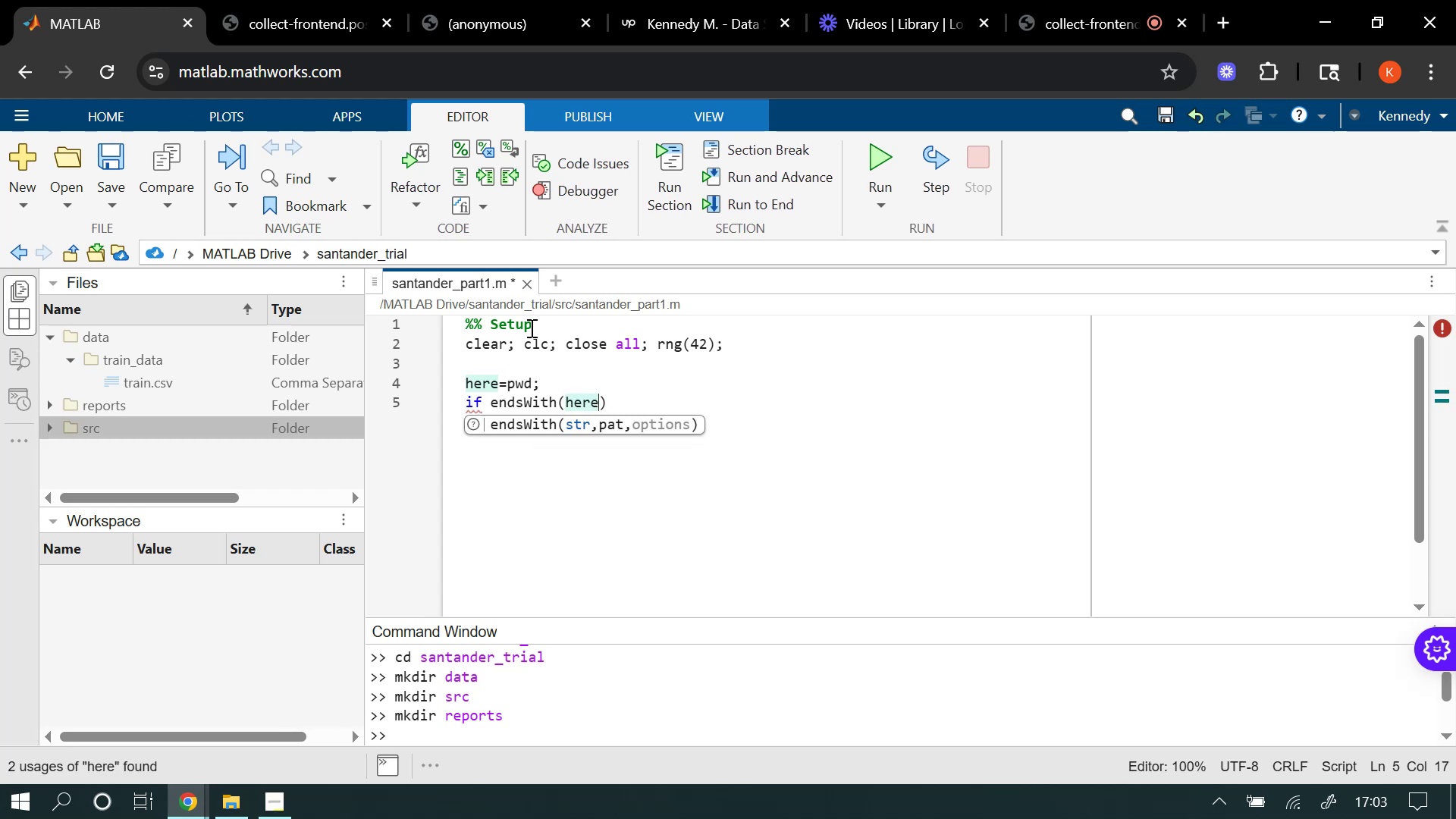 
type(, ['src)
 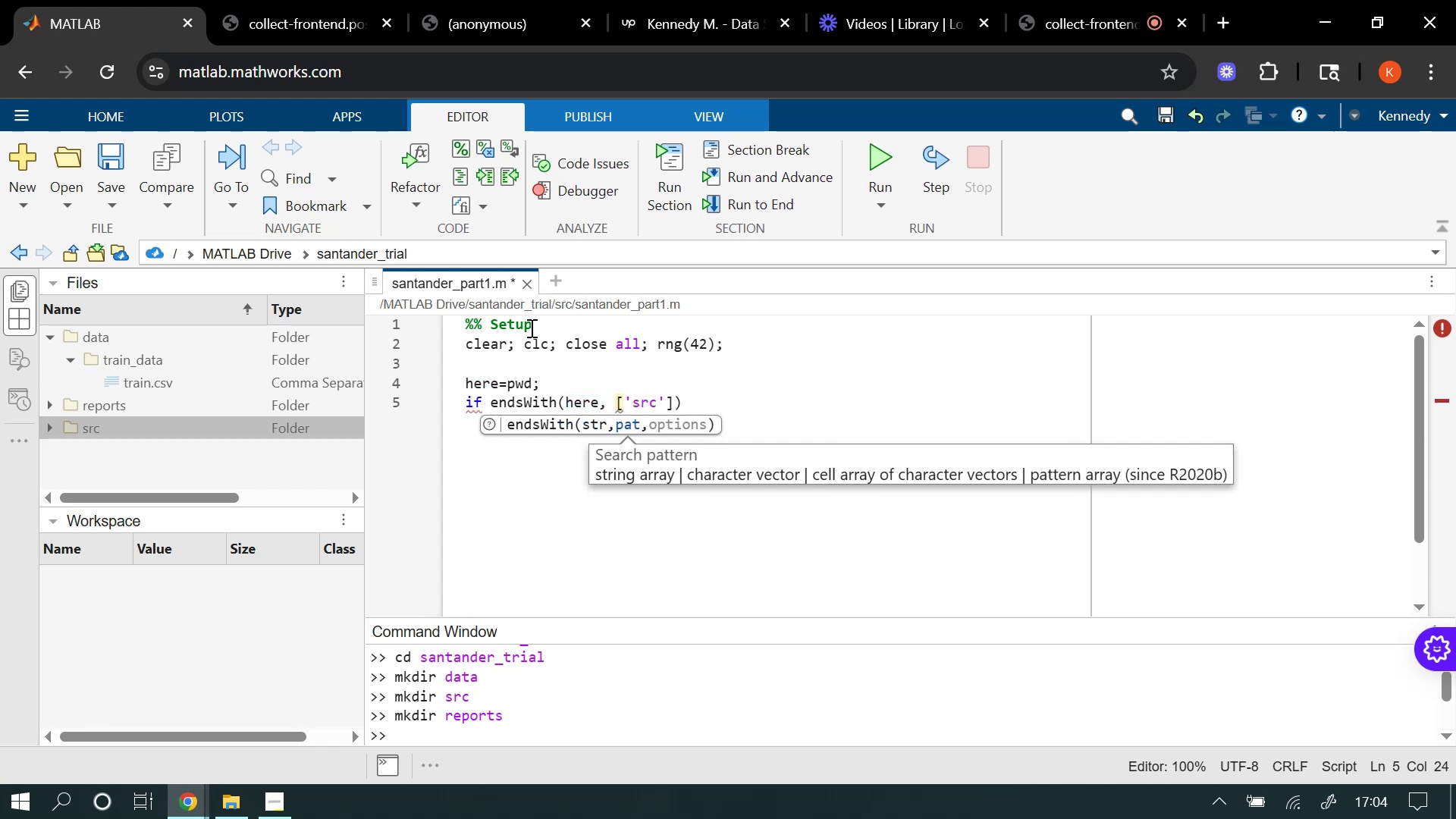 
key(ArrowRight)
 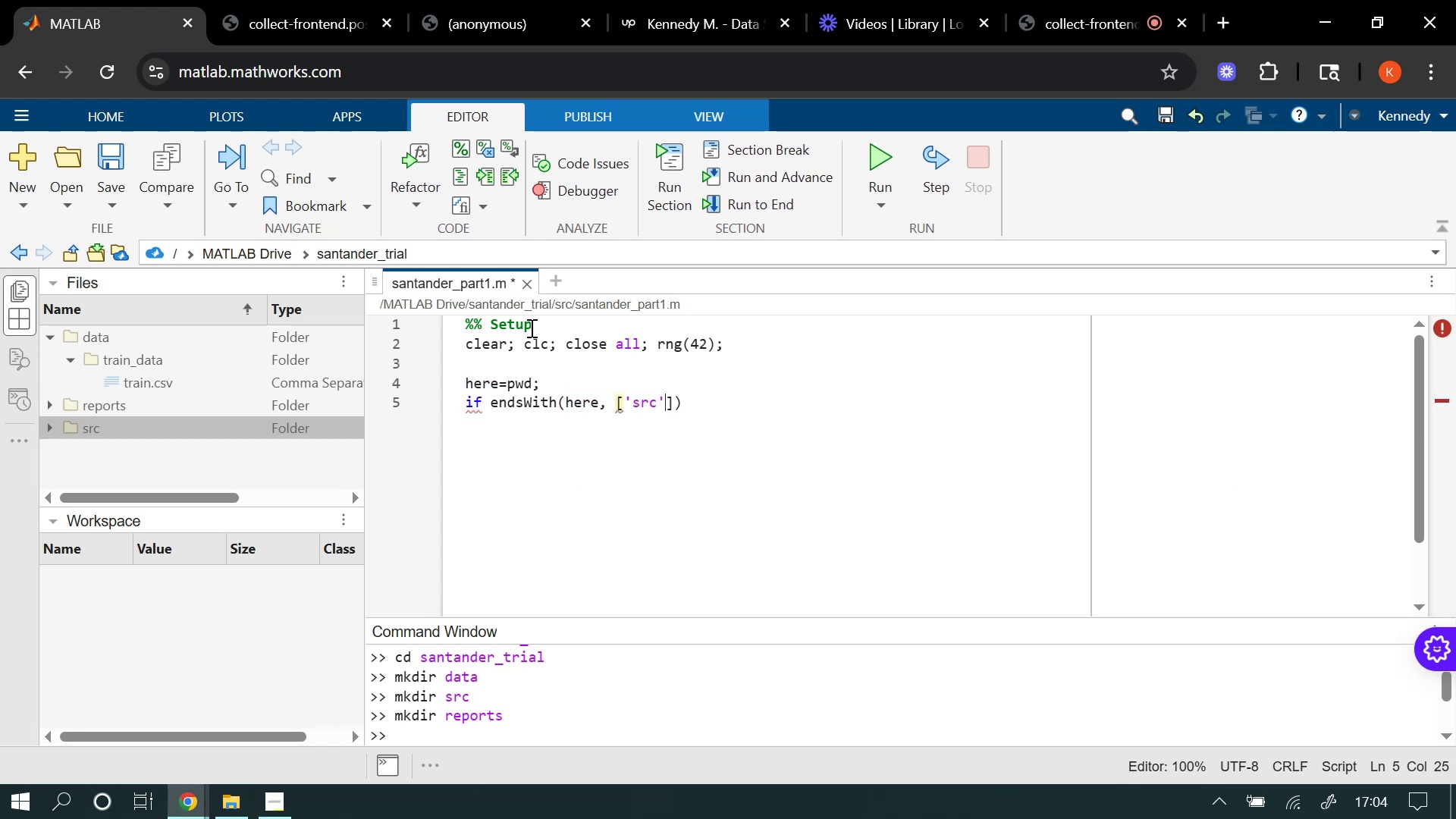 
type( file)
 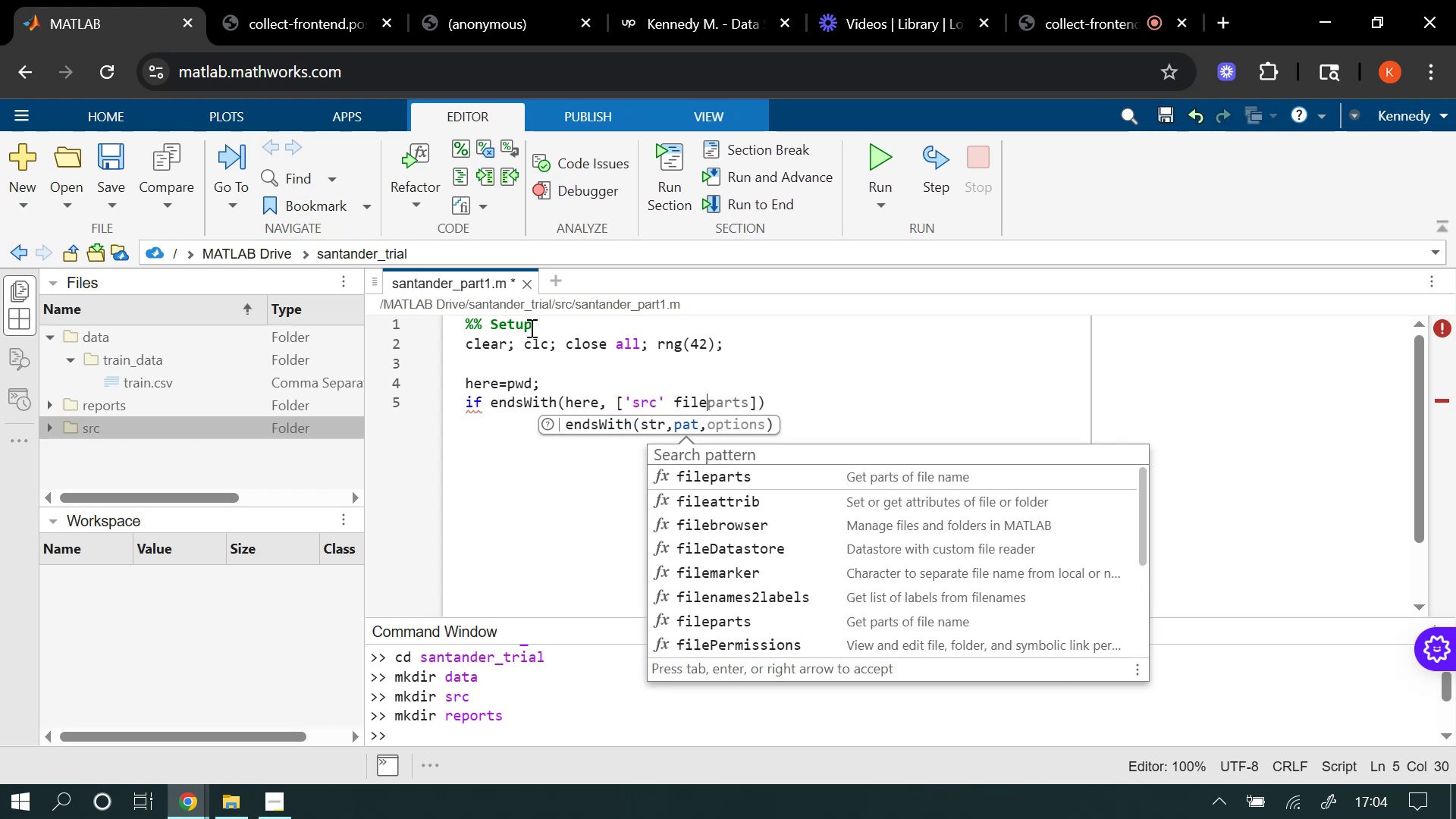 
wait(5.03)
 